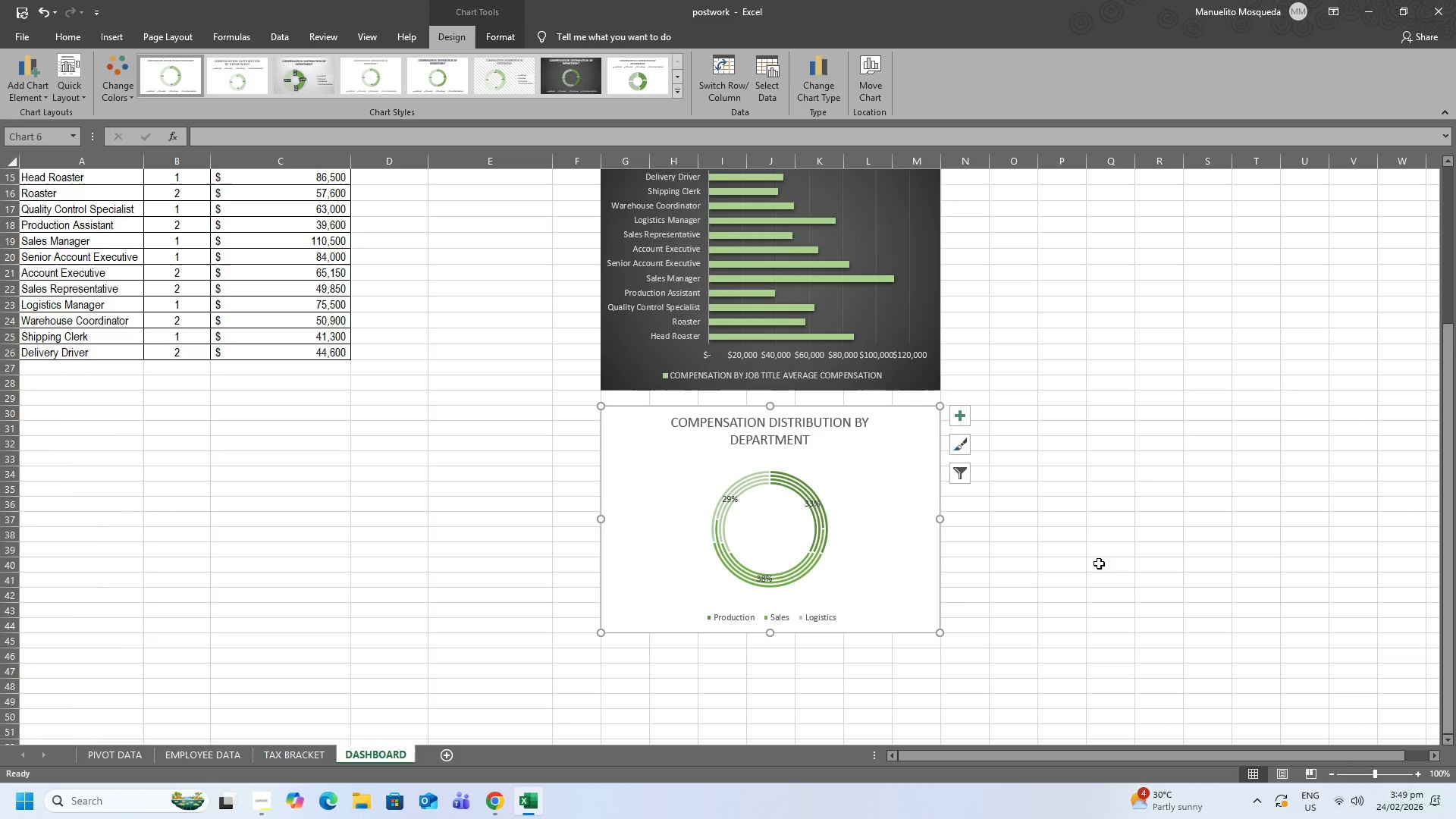 
scroll: coordinate [1099, 563], scroll_direction: up, amount: 4.0
 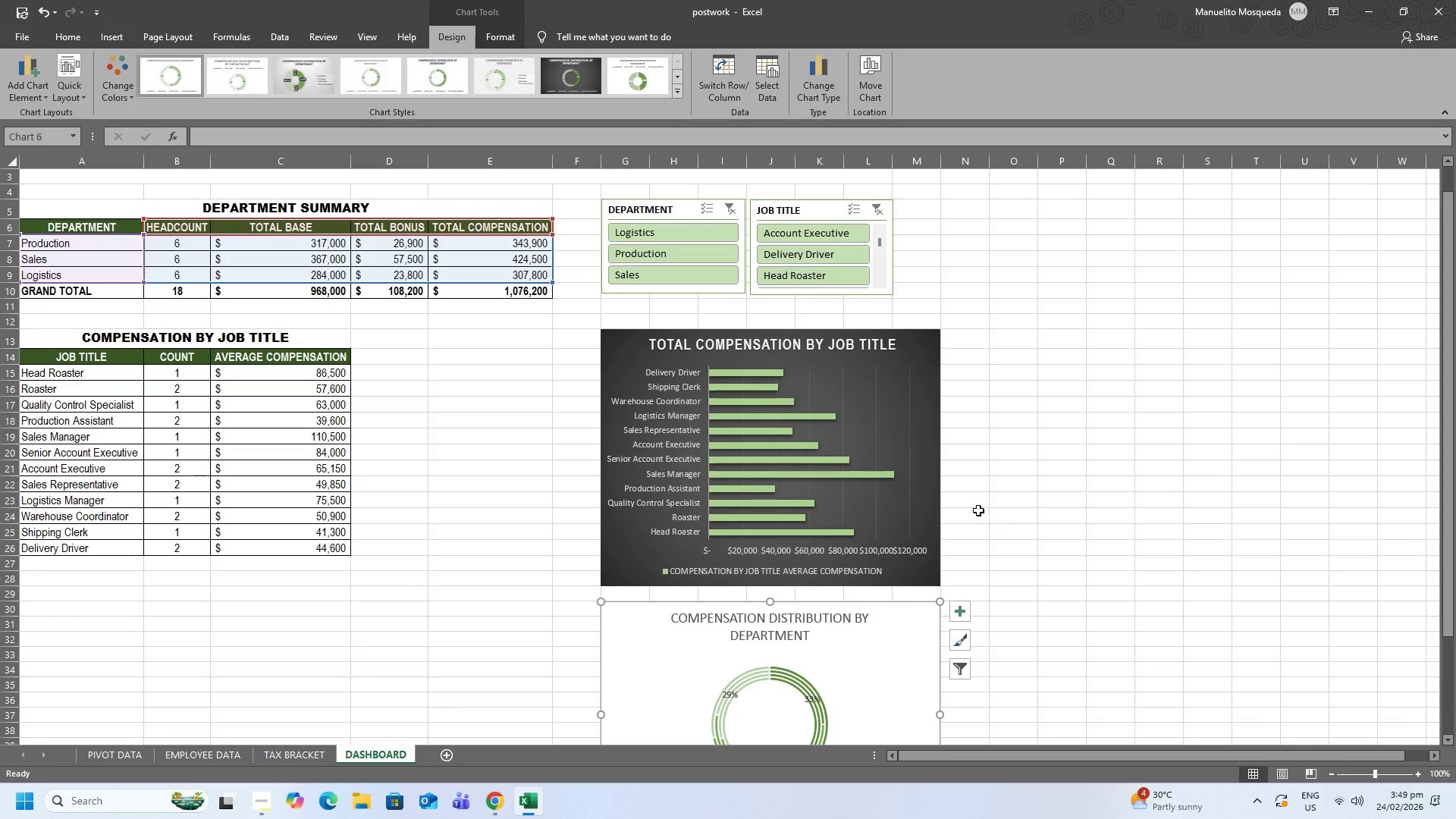 
scroll: coordinate [977, 510], scroll_direction: down, amount: 4.0
 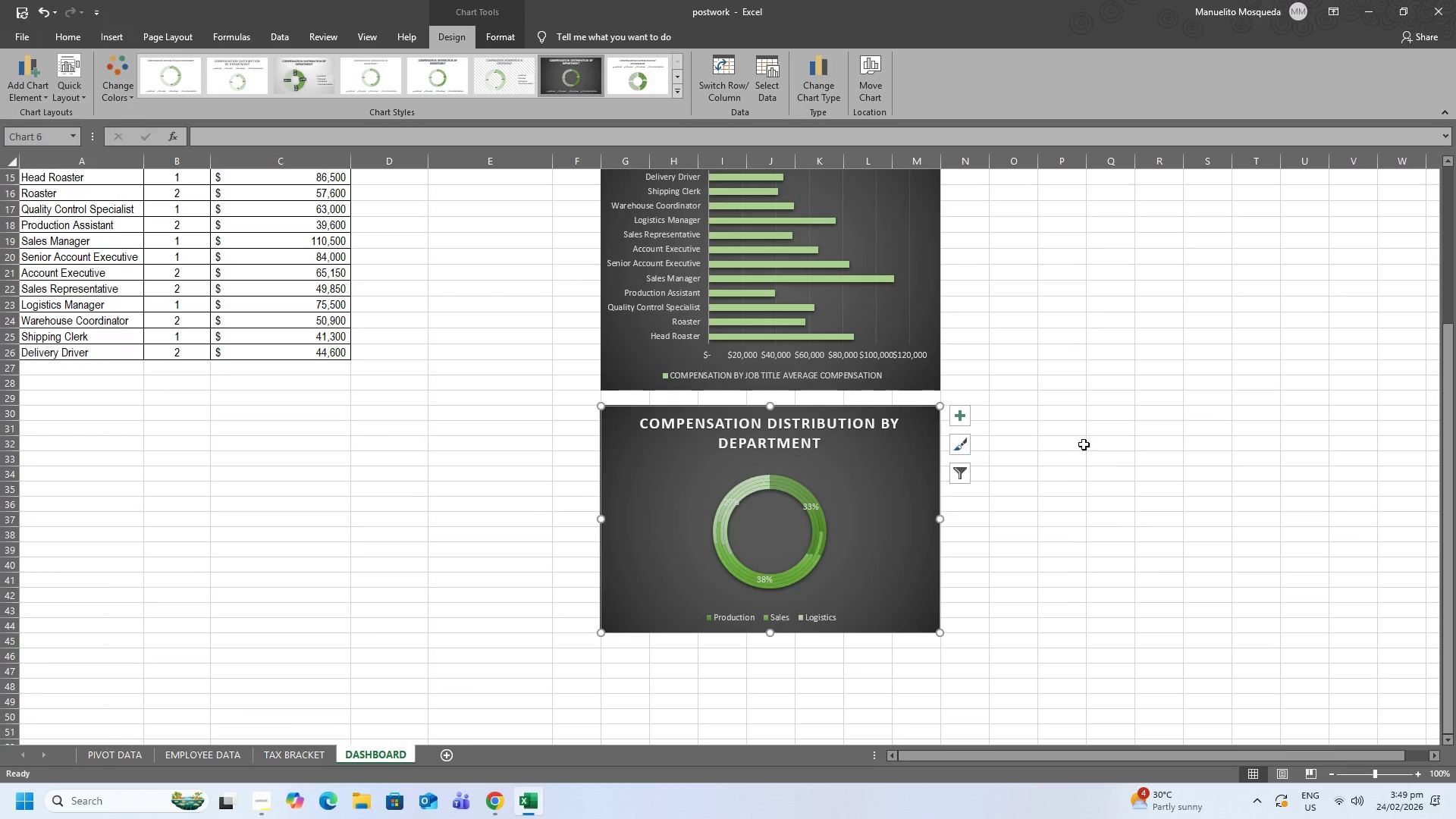 
scroll: coordinate [914, 516], scroll_direction: up, amount: 2.0
 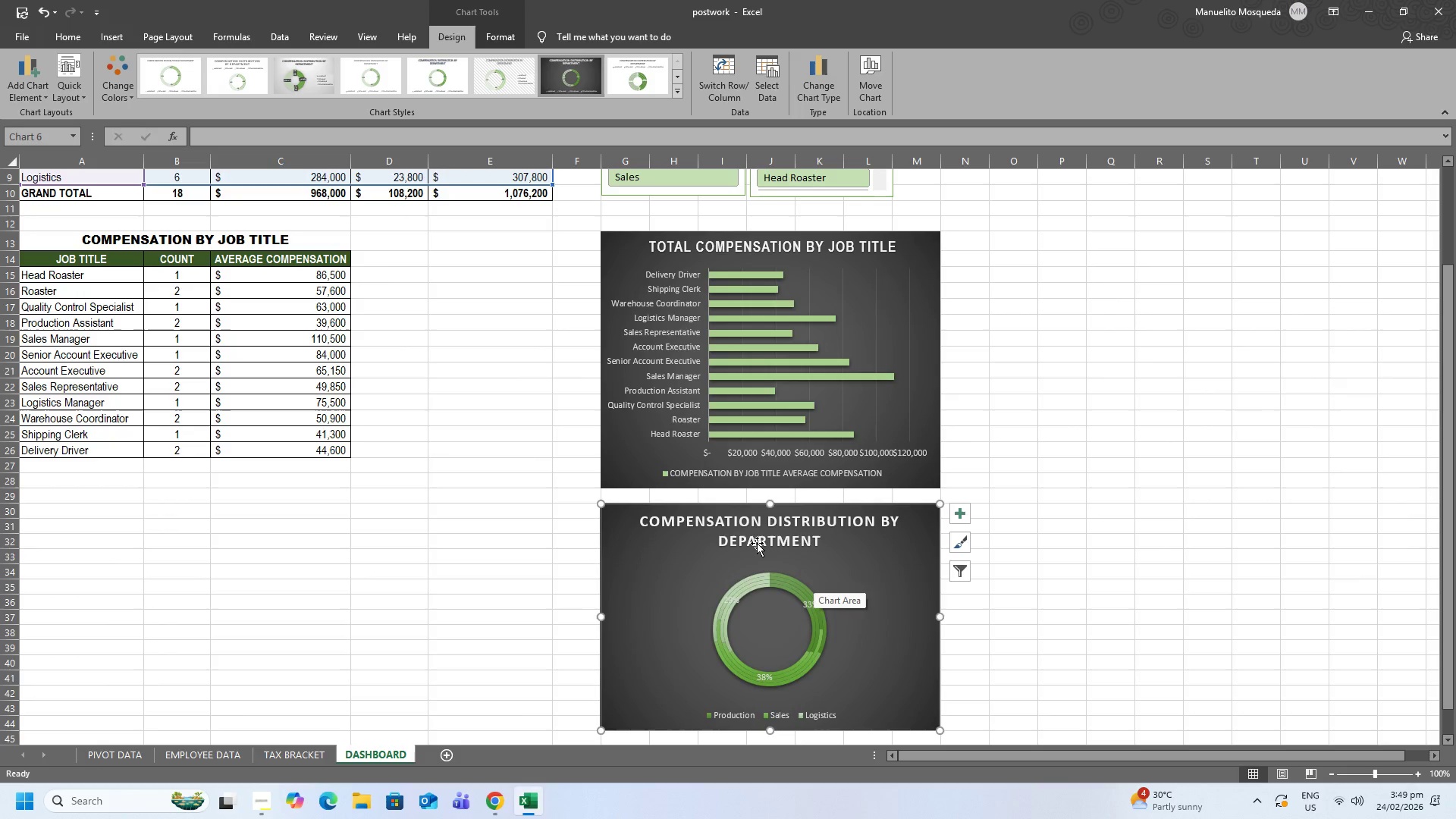 
left_click([757, 543])
 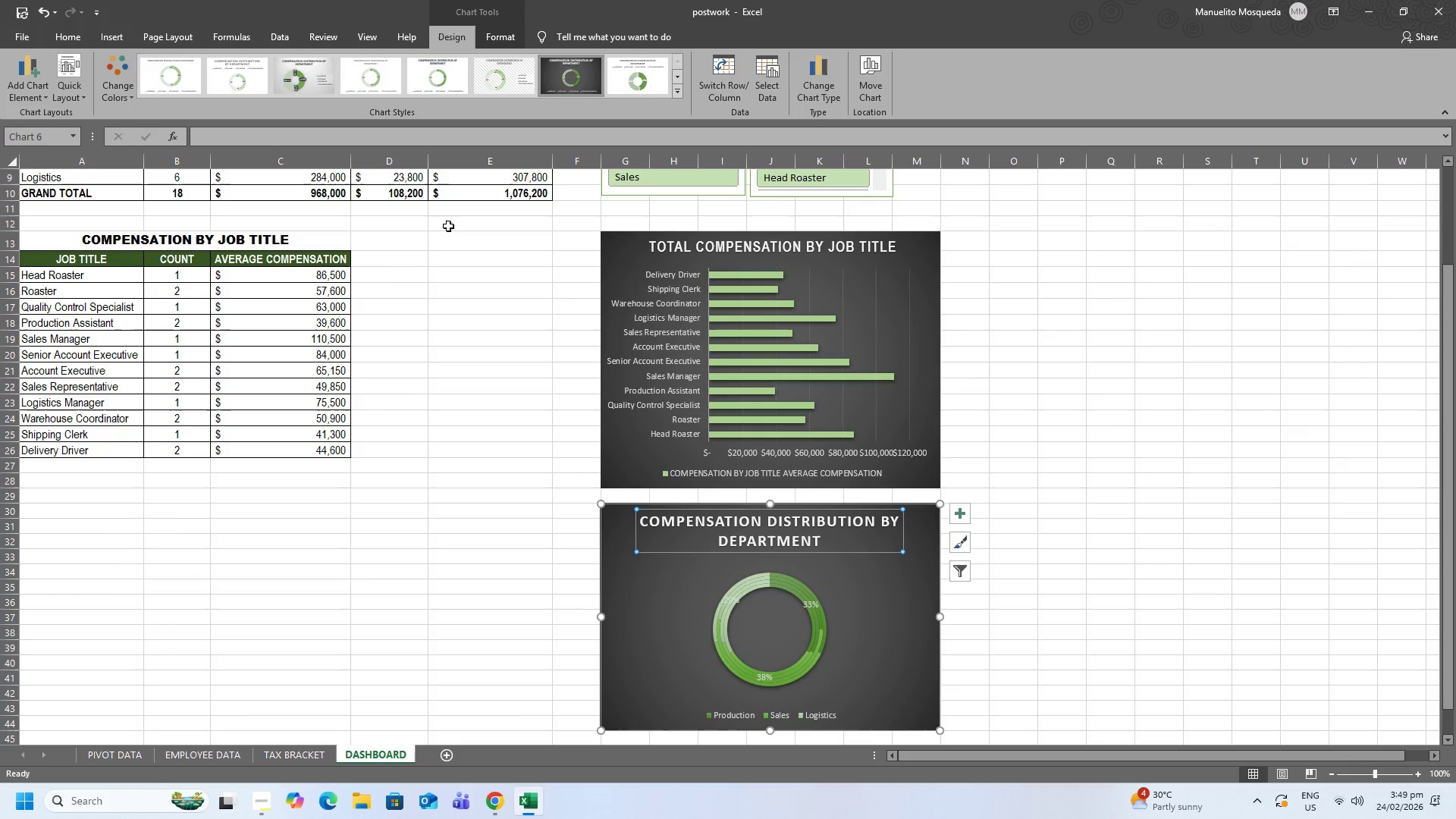 
wait(5.53)
 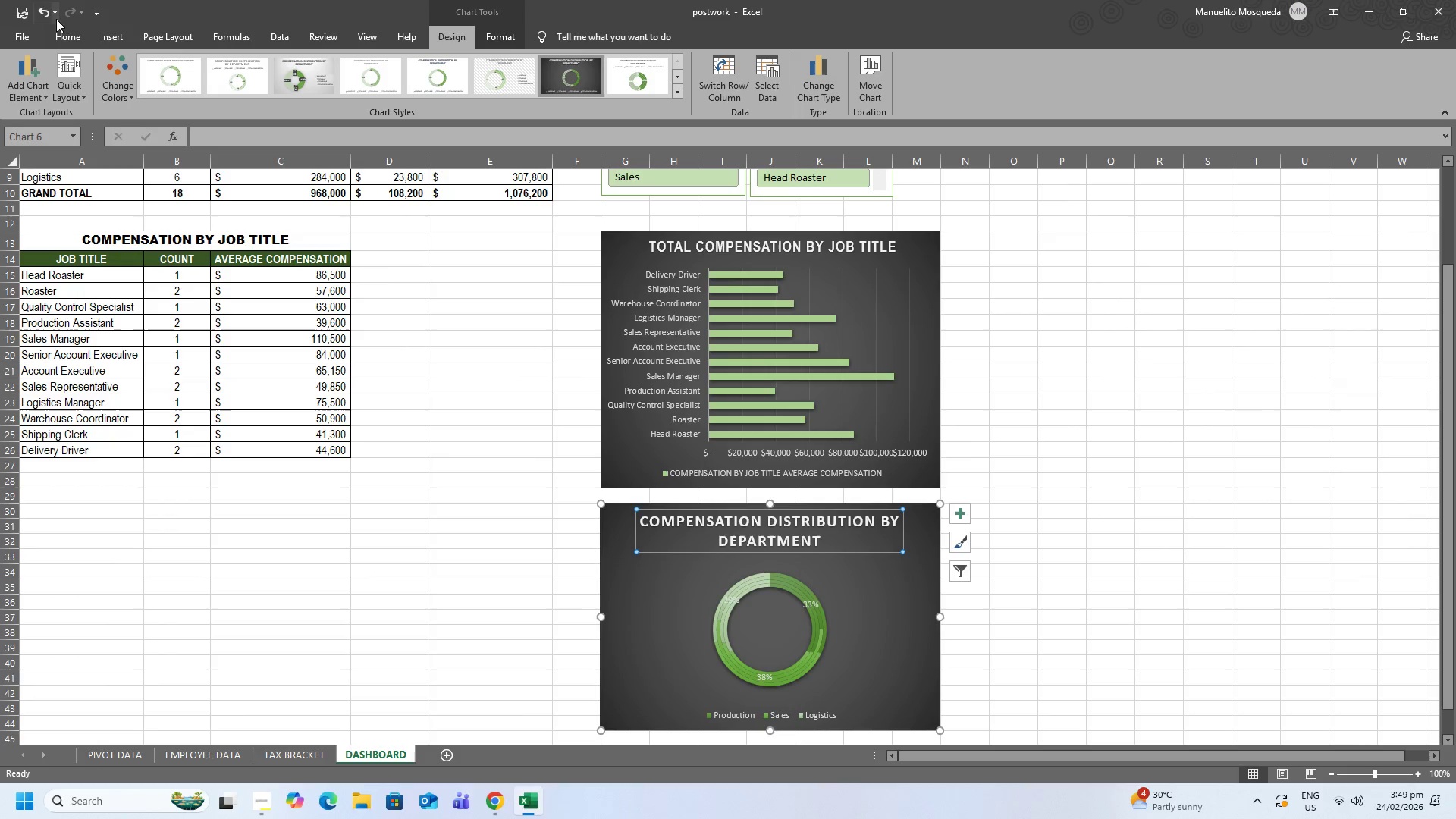 
left_click([62, 43])
 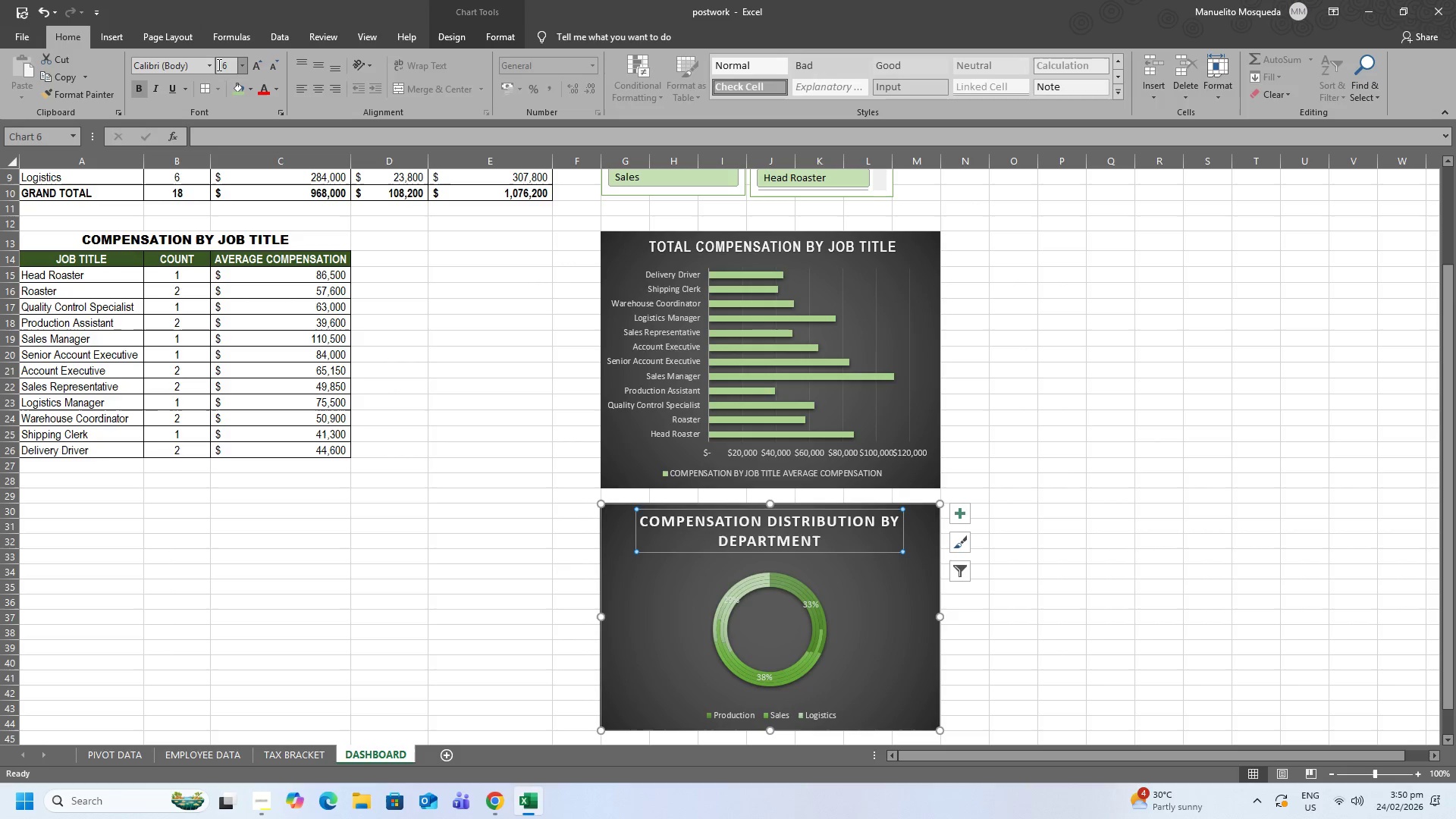 
left_click([208, 69])
 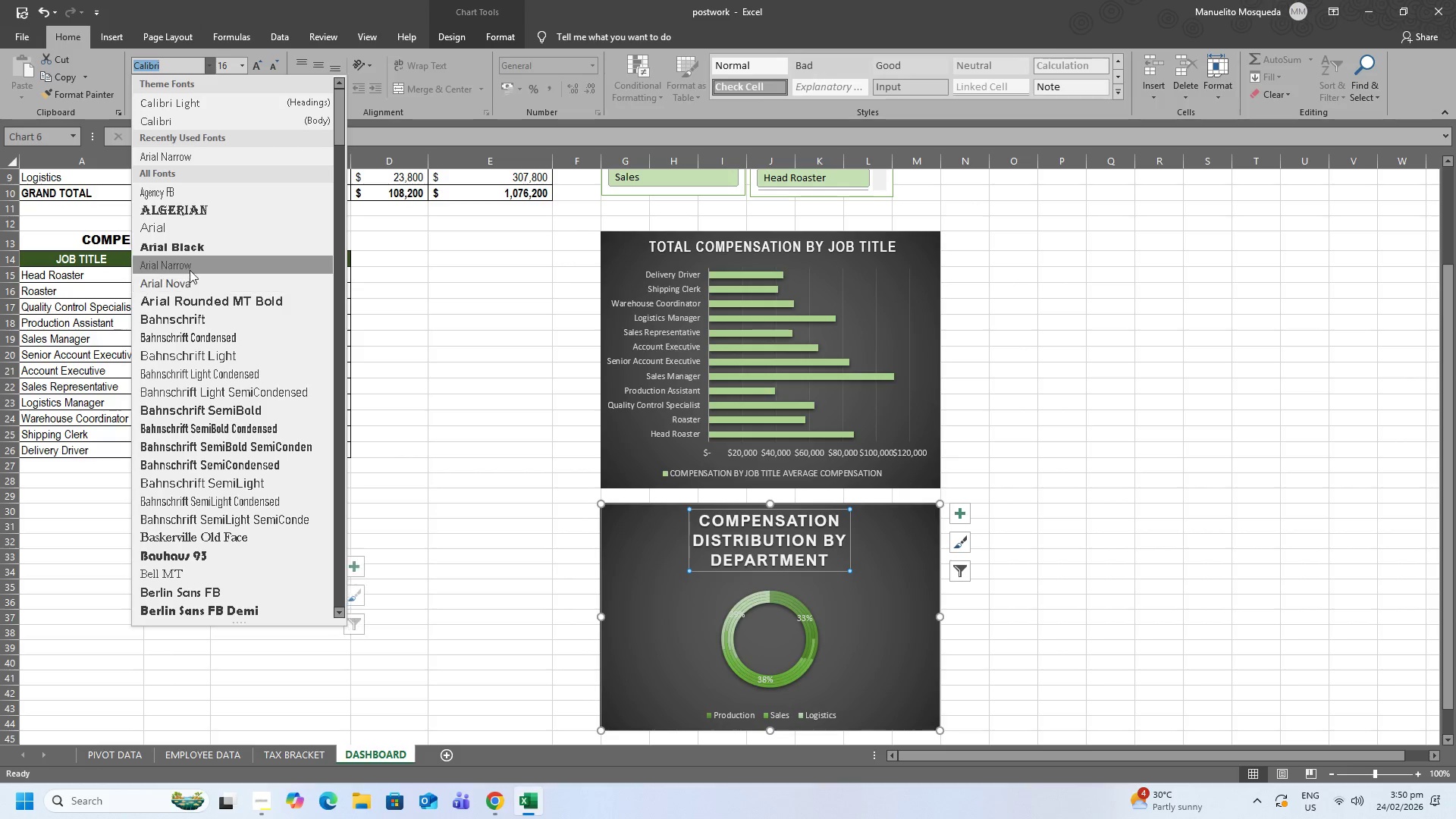 
left_click([190, 255])
 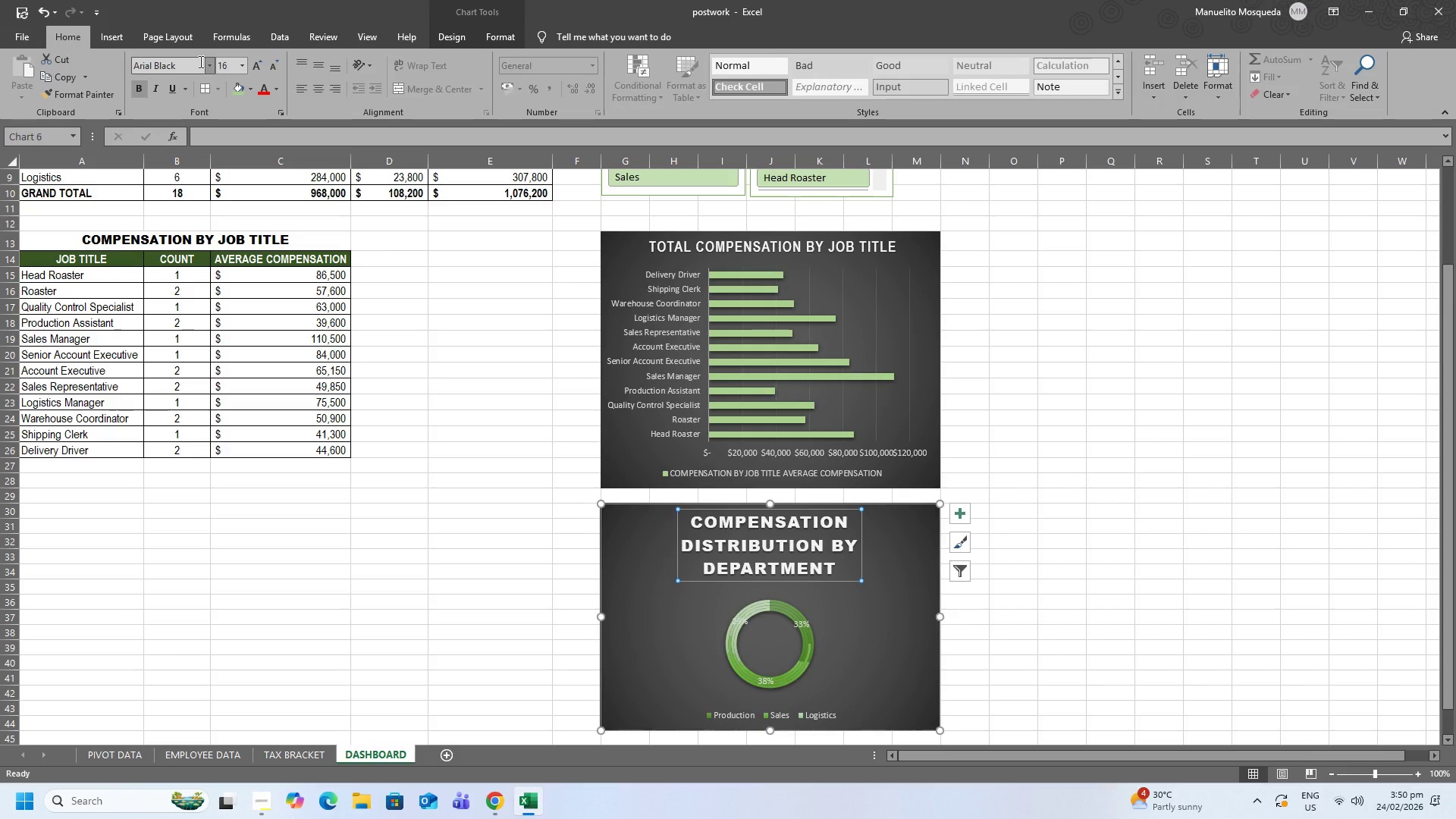 
left_click([204, 68])
 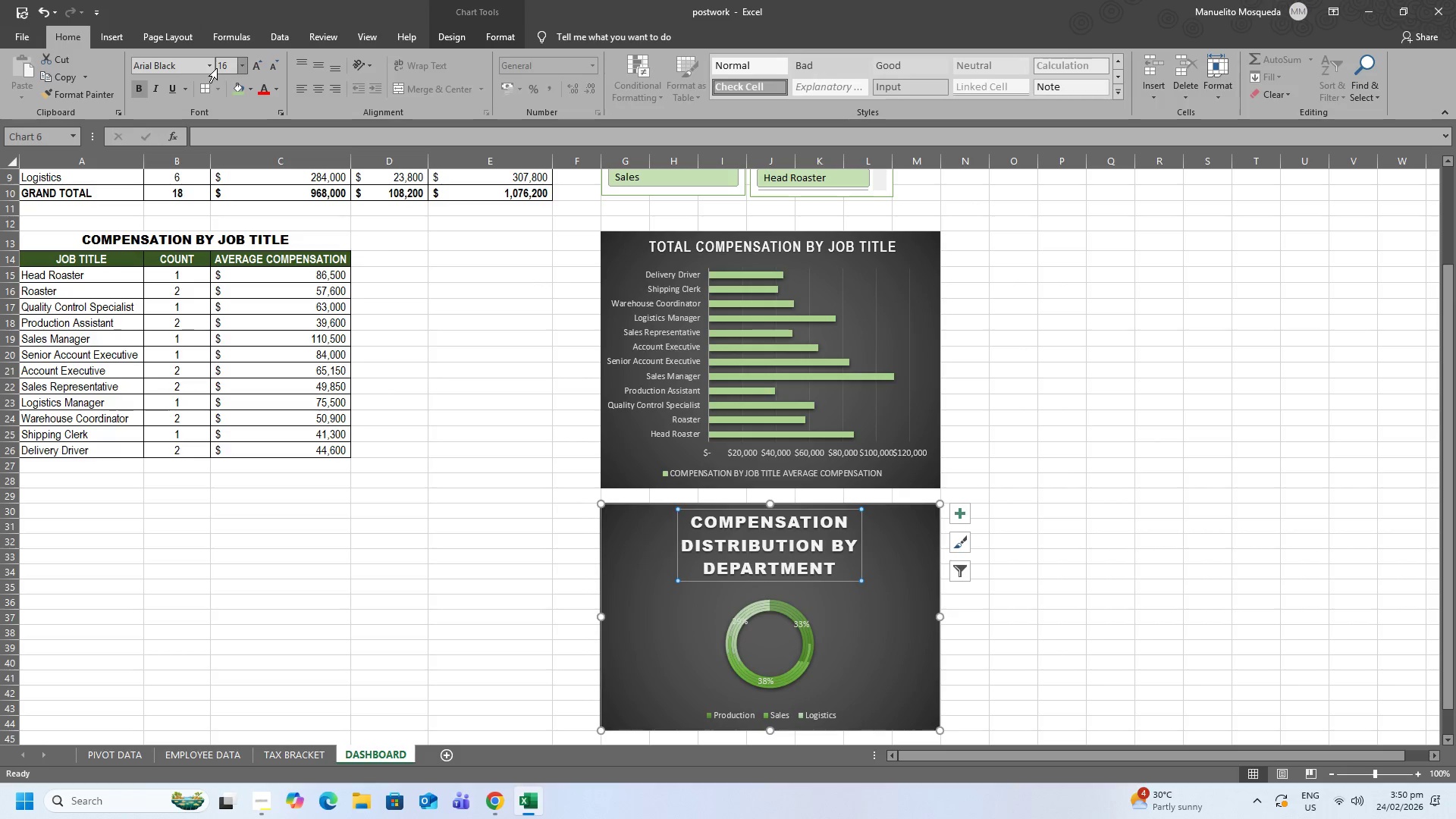 
left_click_drag(start_coordinate=[217, 68], to_coordinate=[209, 68])
 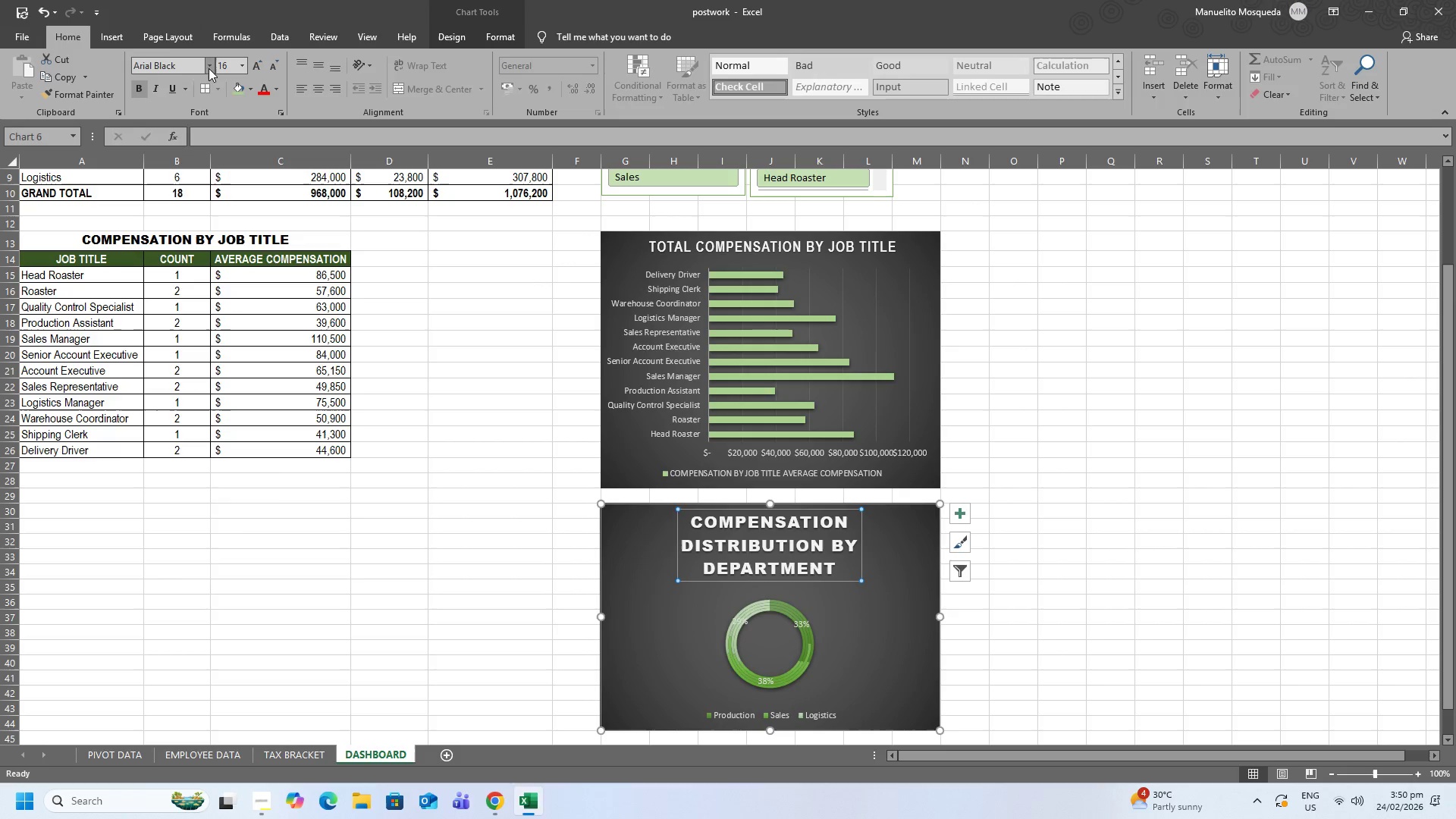 
left_click([209, 68])
 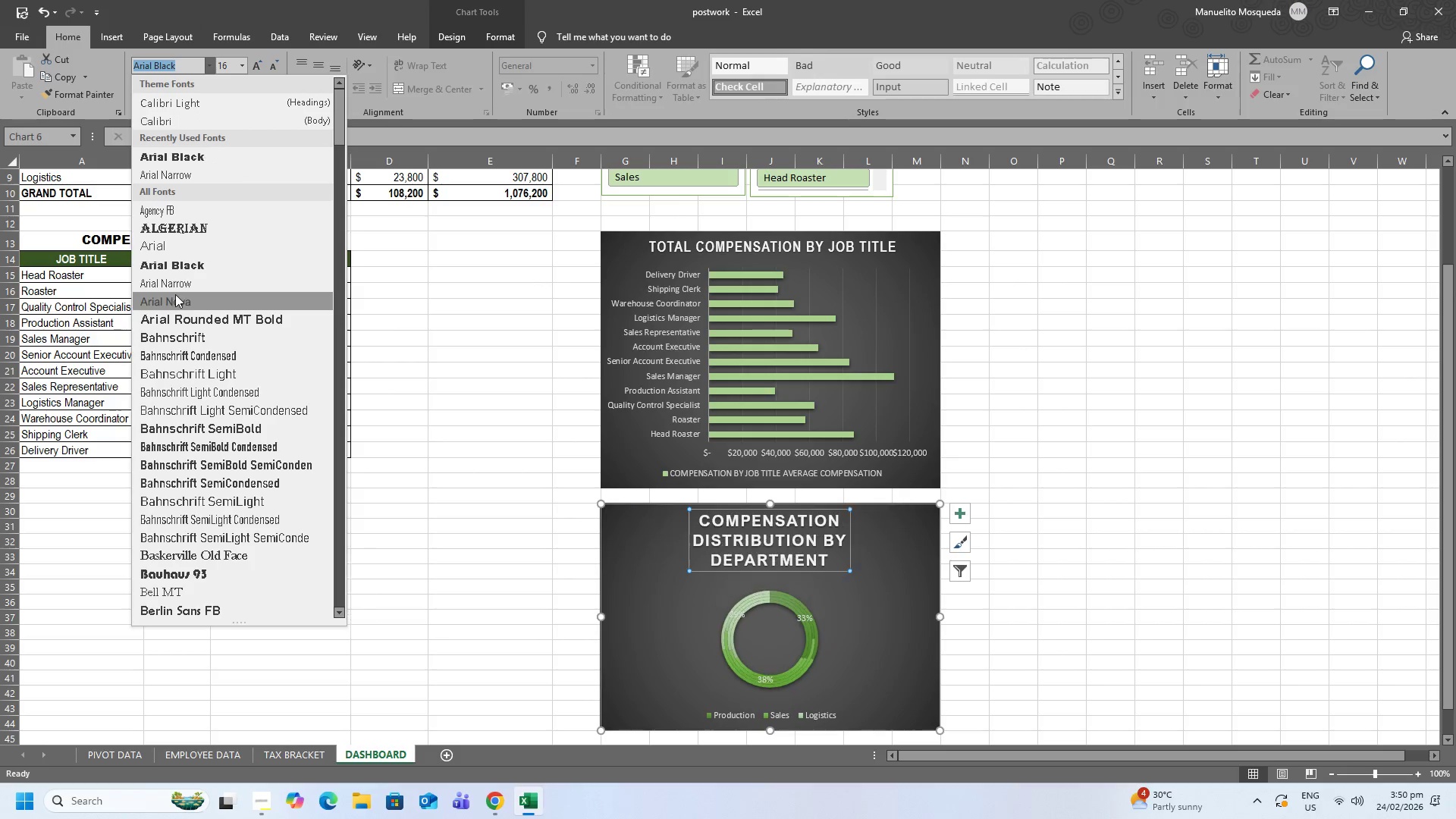 
left_click([173, 284])
 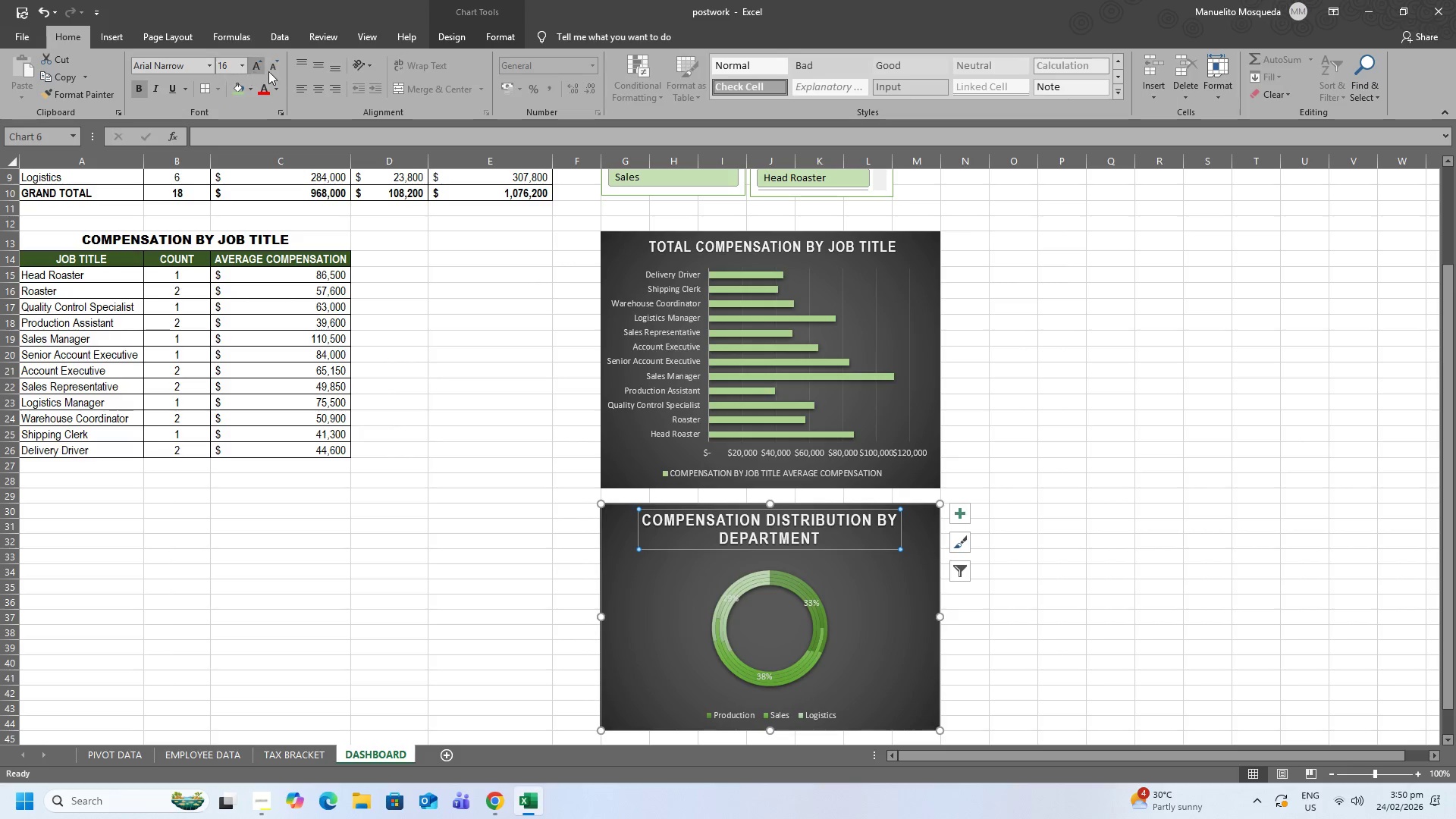 
left_click([276, 70])
 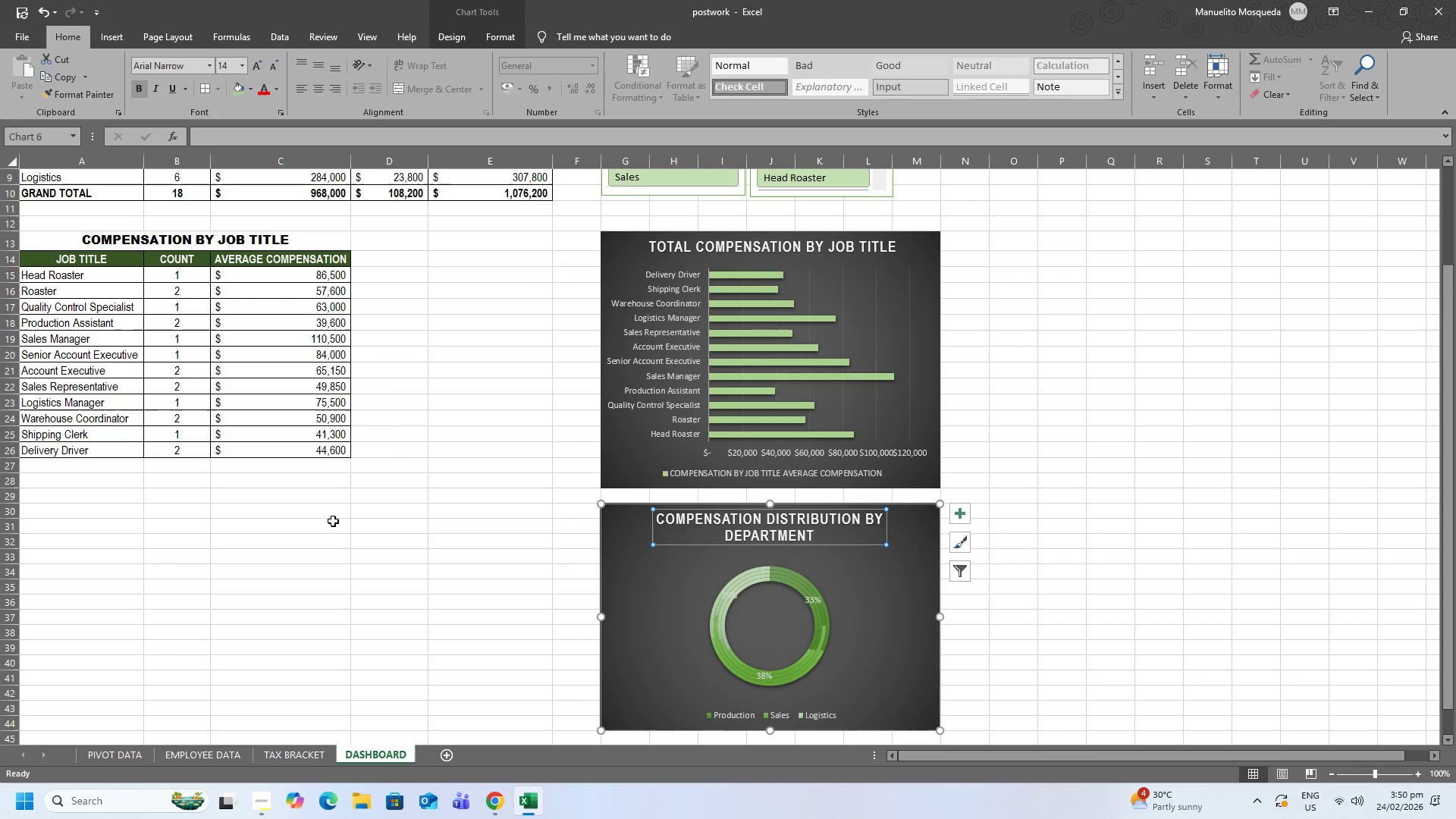 
left_click([330, 544])
 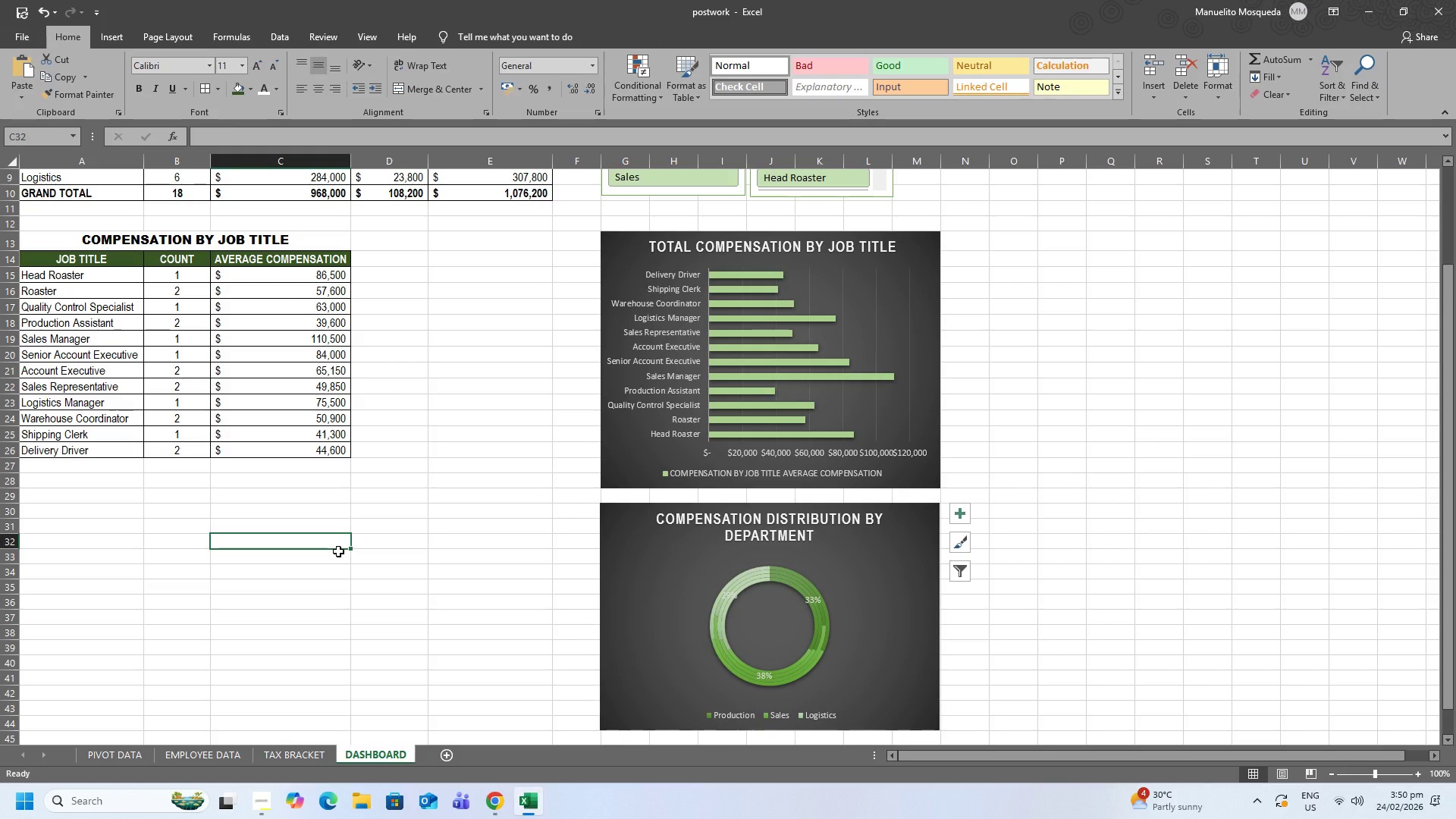 
wait(20.36)
 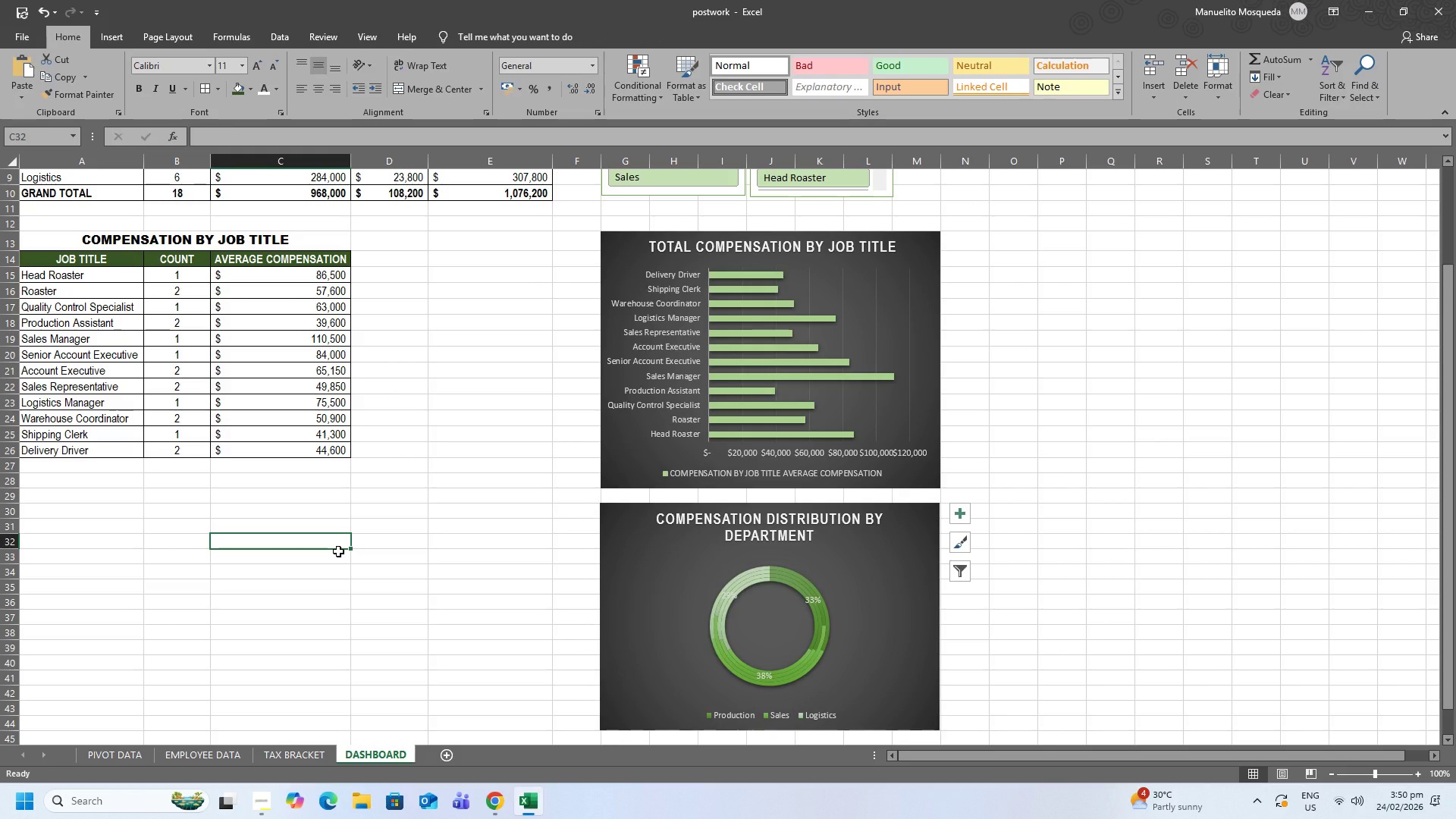 
right_click([852, 591])
 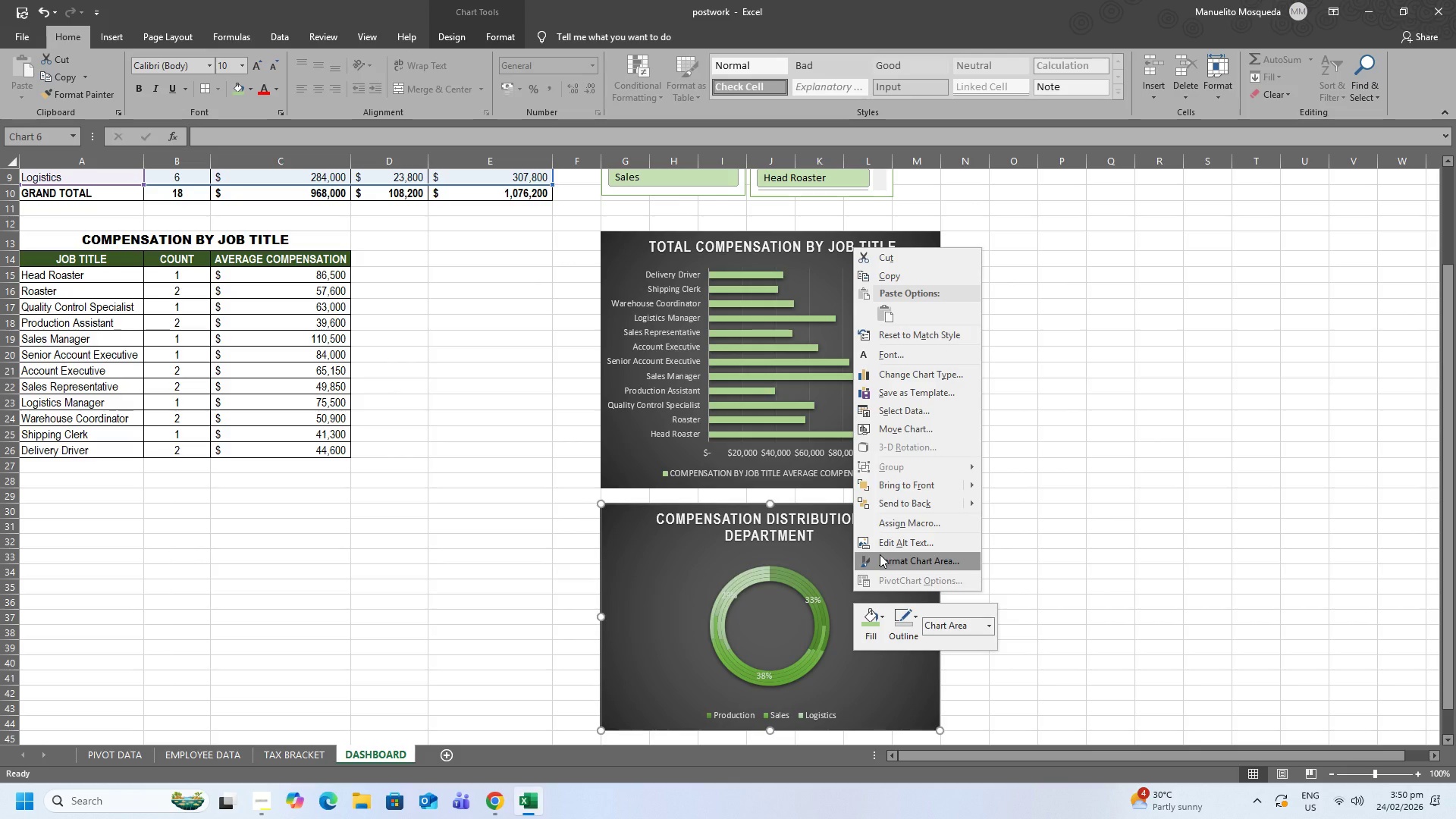 
wait(5.59)
 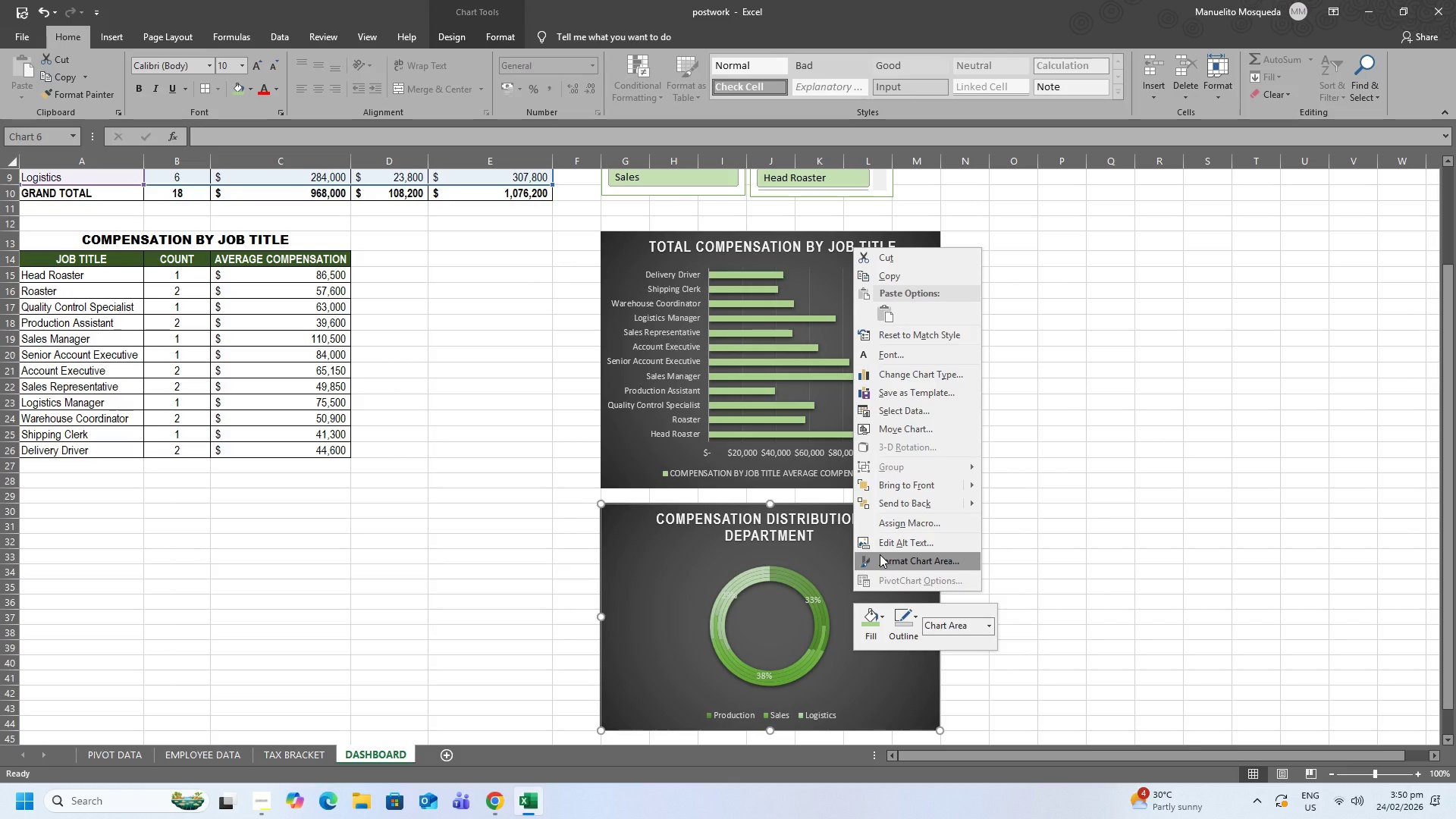 
left_click([793, 581])
 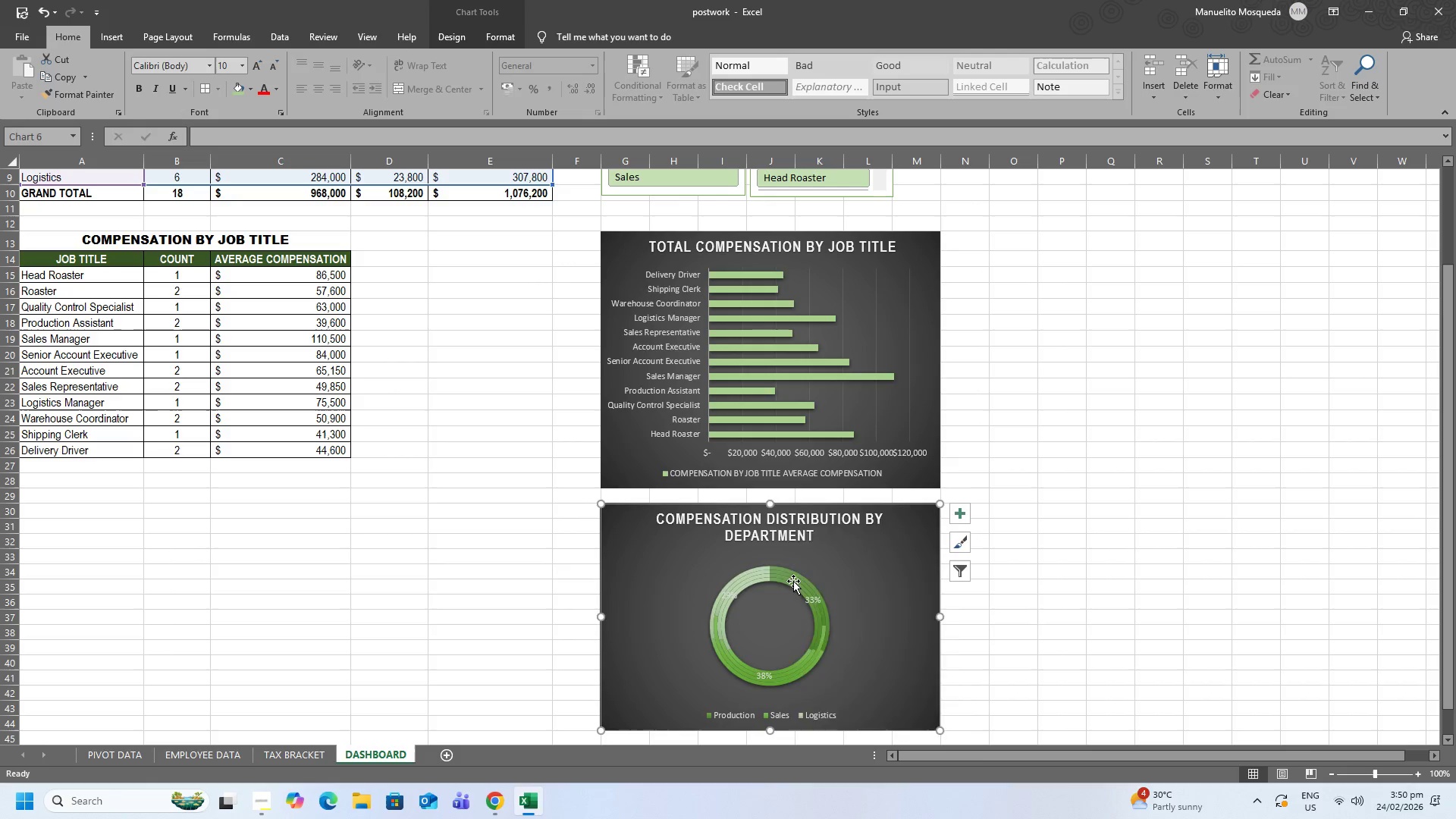 
right_click([793, 581])
 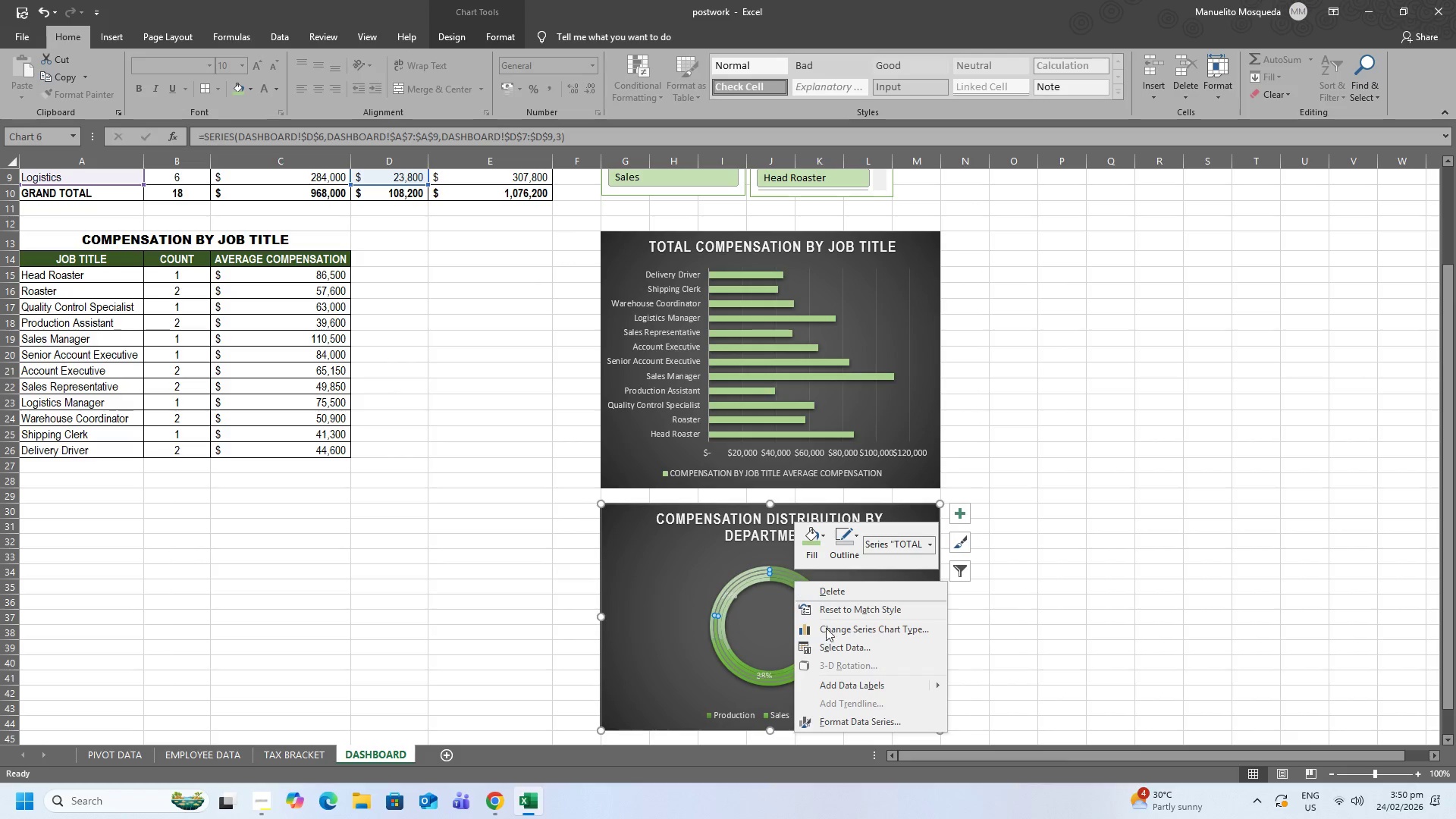 
left_click([871, 718])
 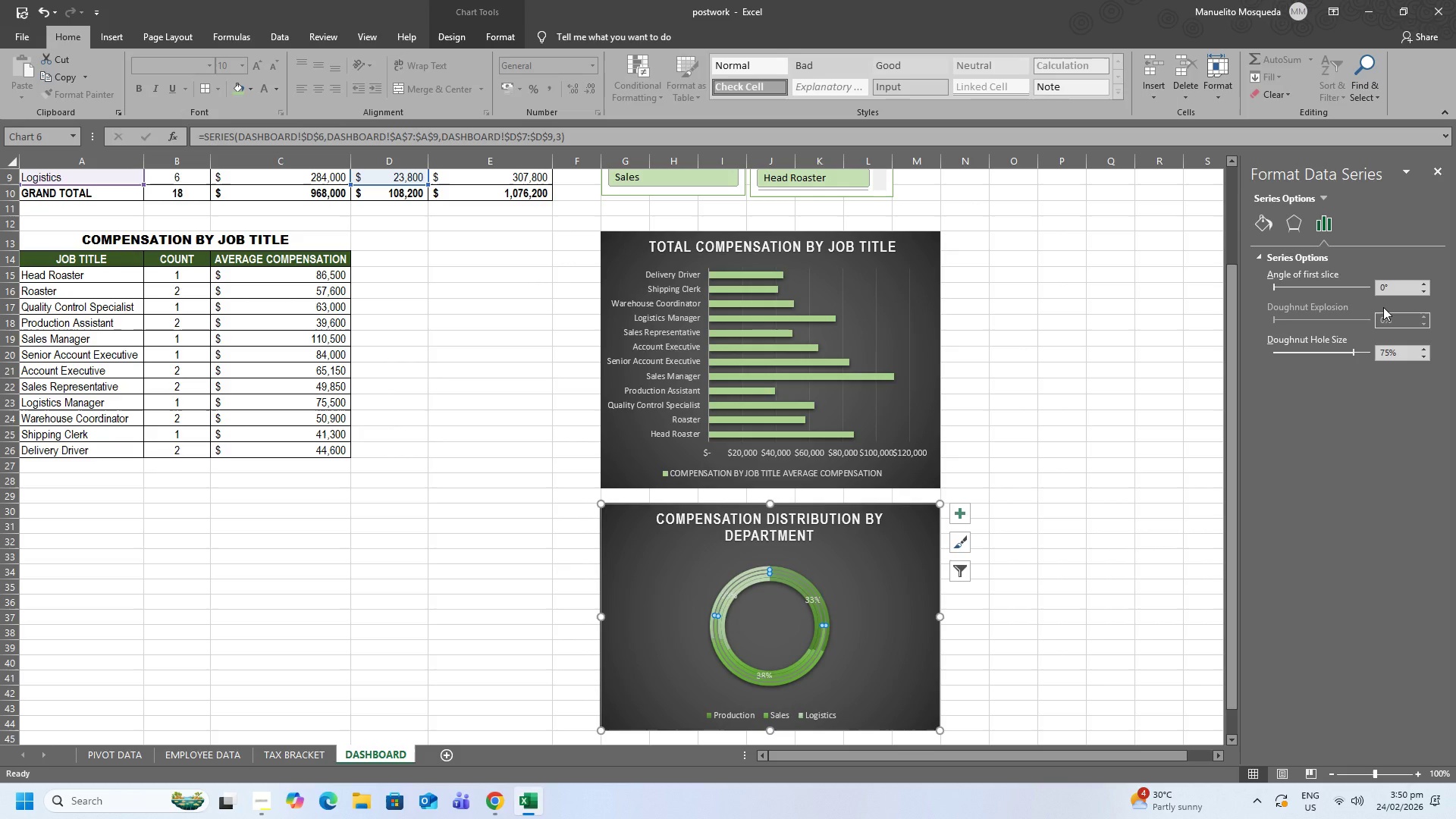 
wait(7.25)
 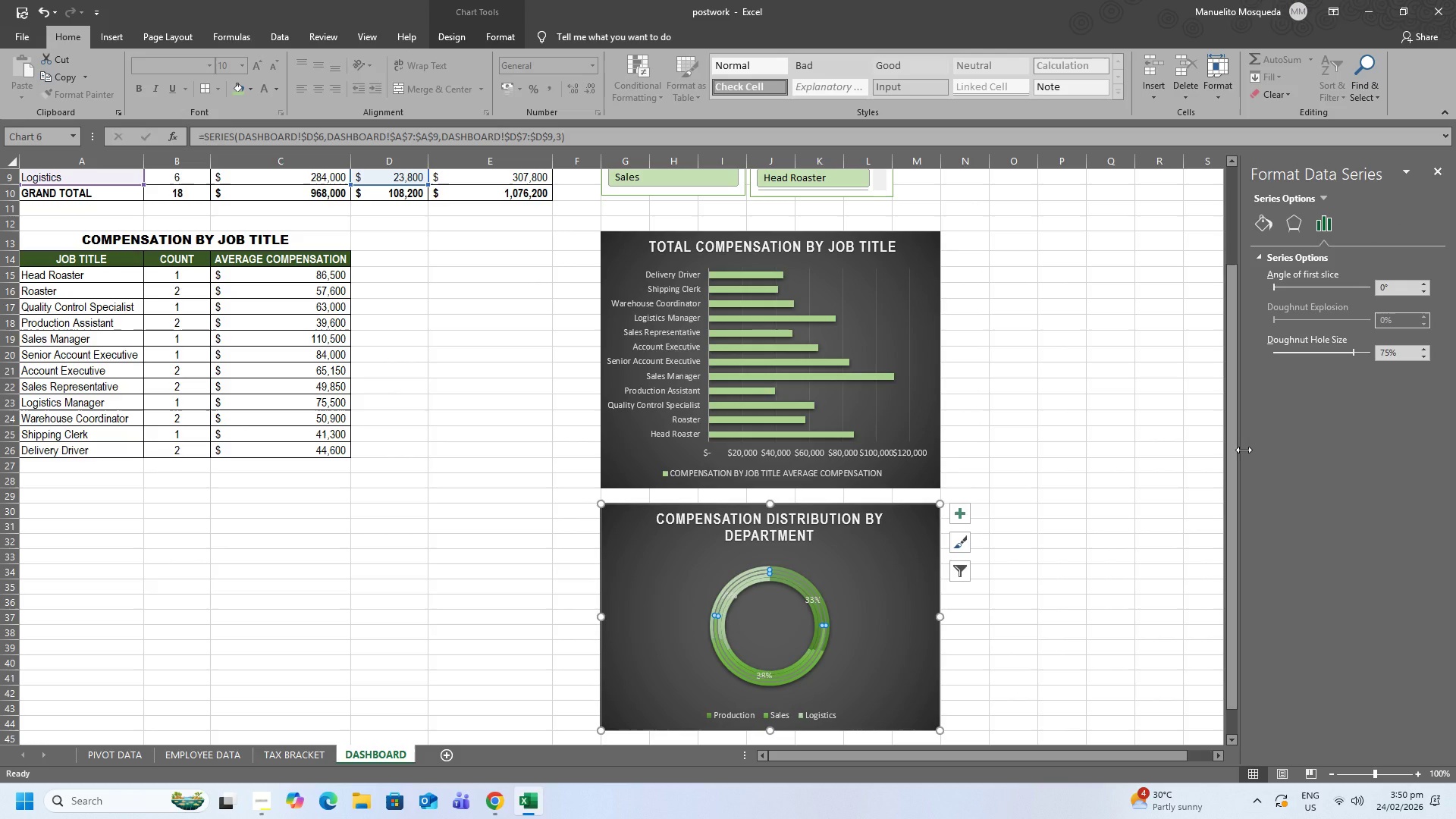 
left_click([1389, 352])
 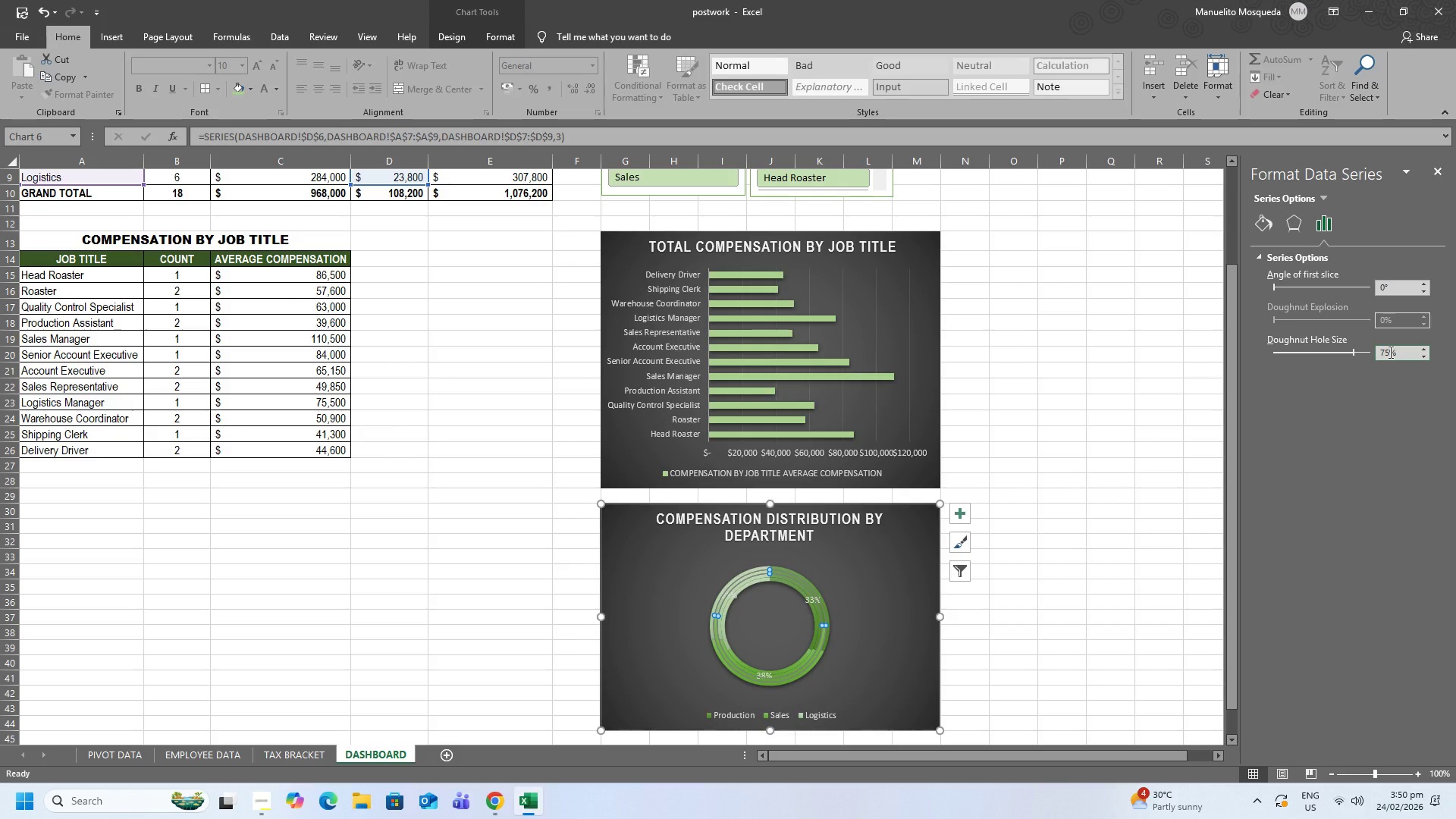 
key(Backspace)
 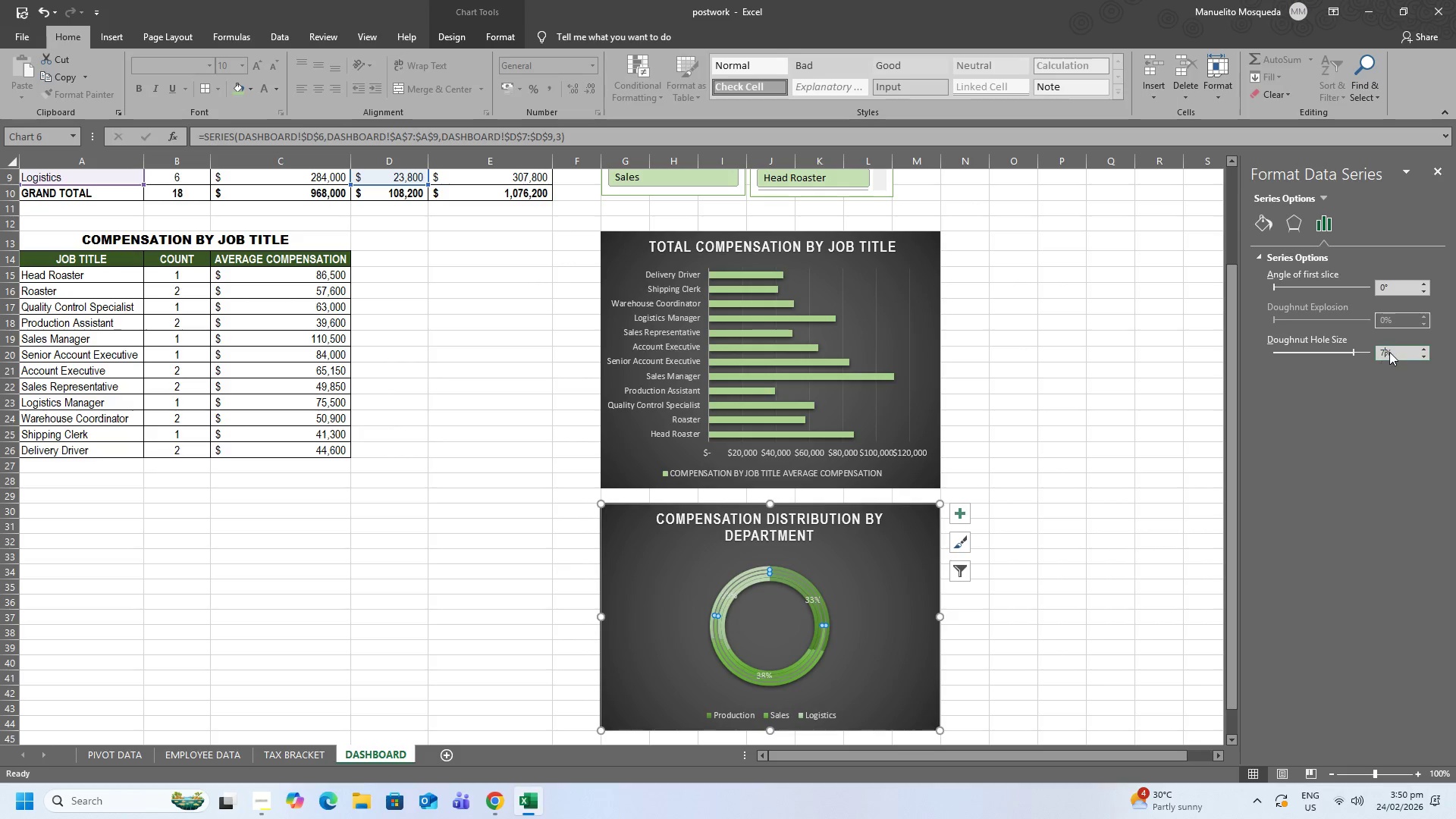 
key(Backspace)
 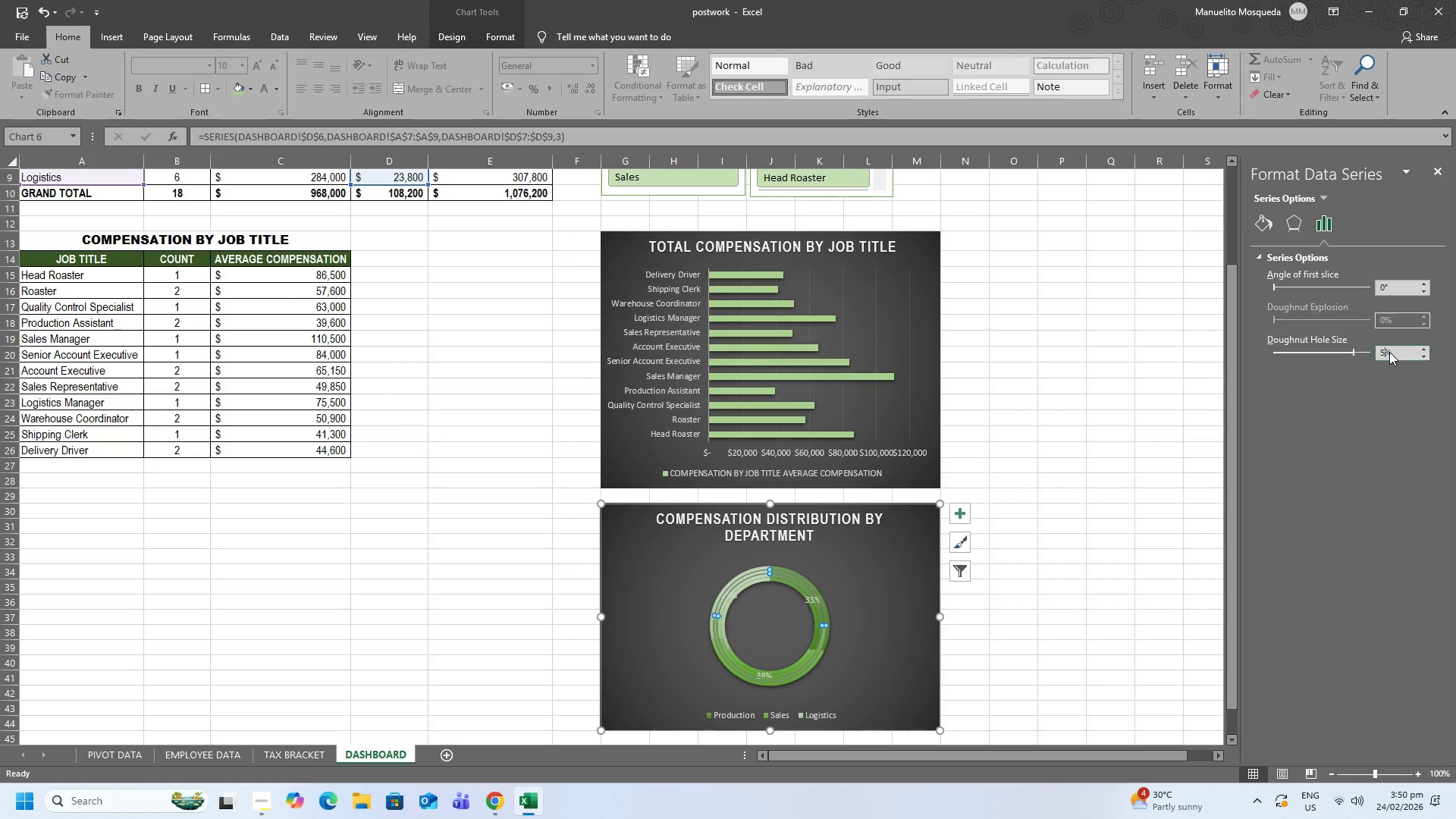 
key(Numpad5)
 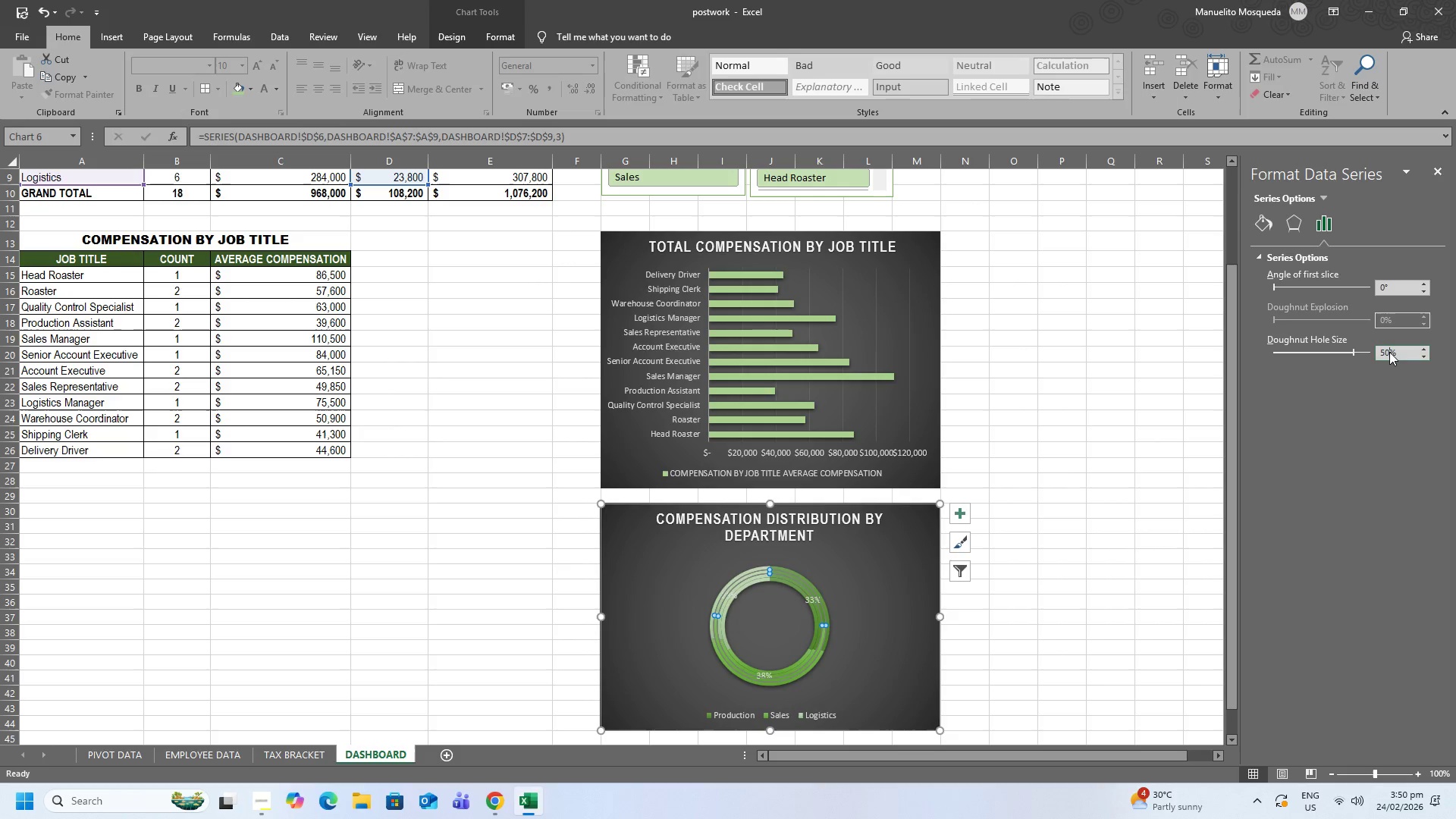 
key(Numpad0)
 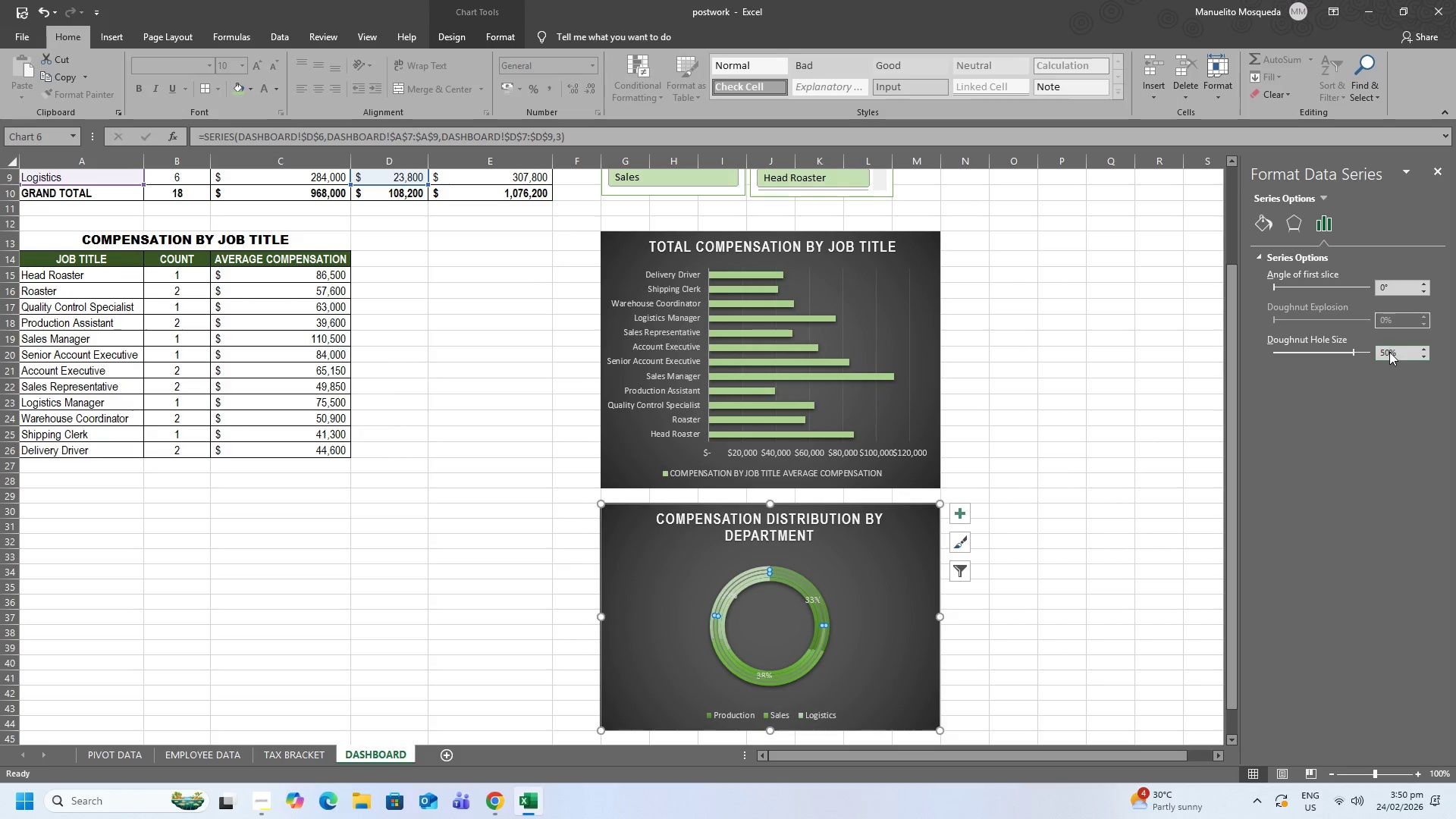 
key(NumpadEnter)
 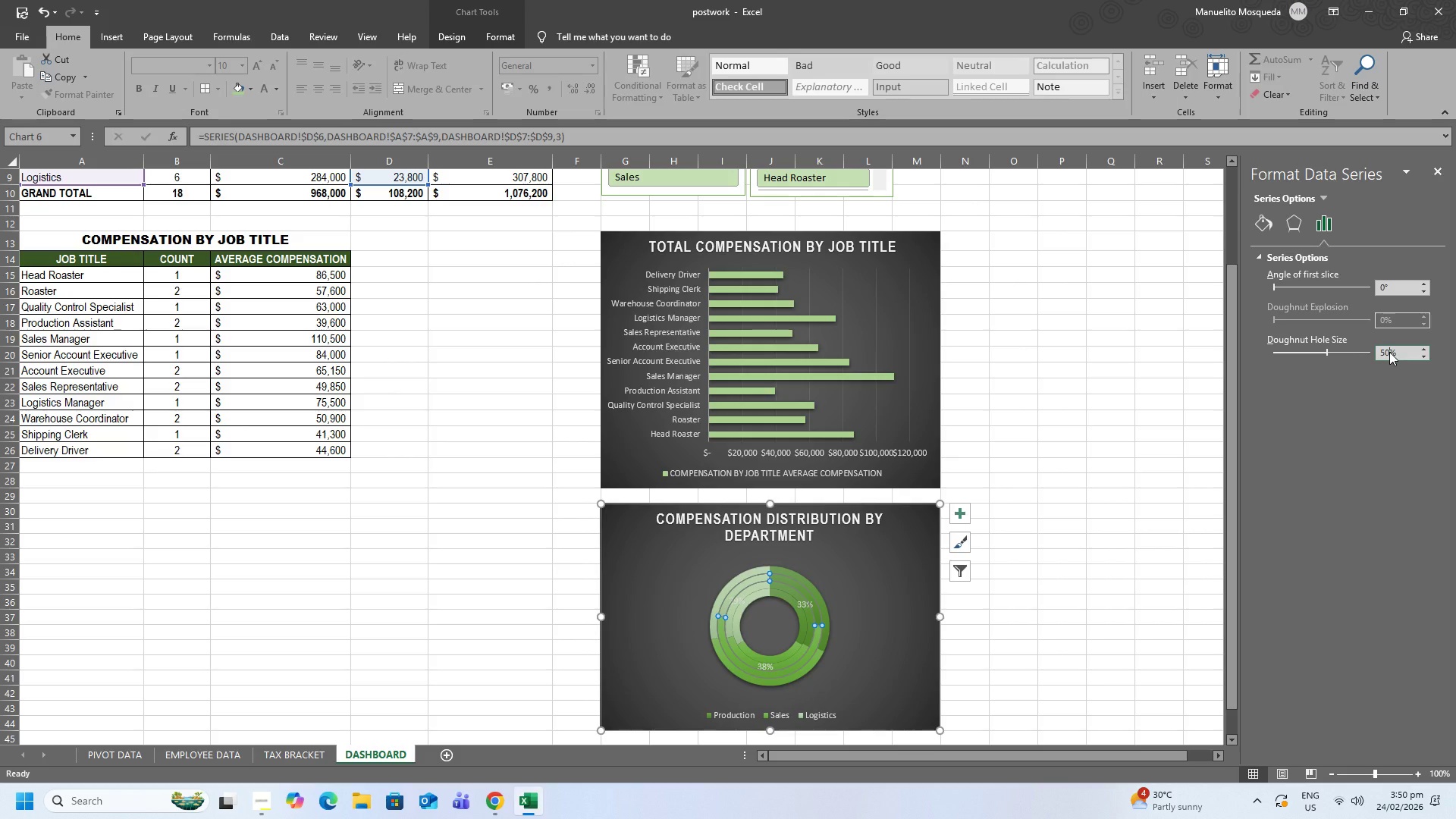 
left_click([1045, 598])
 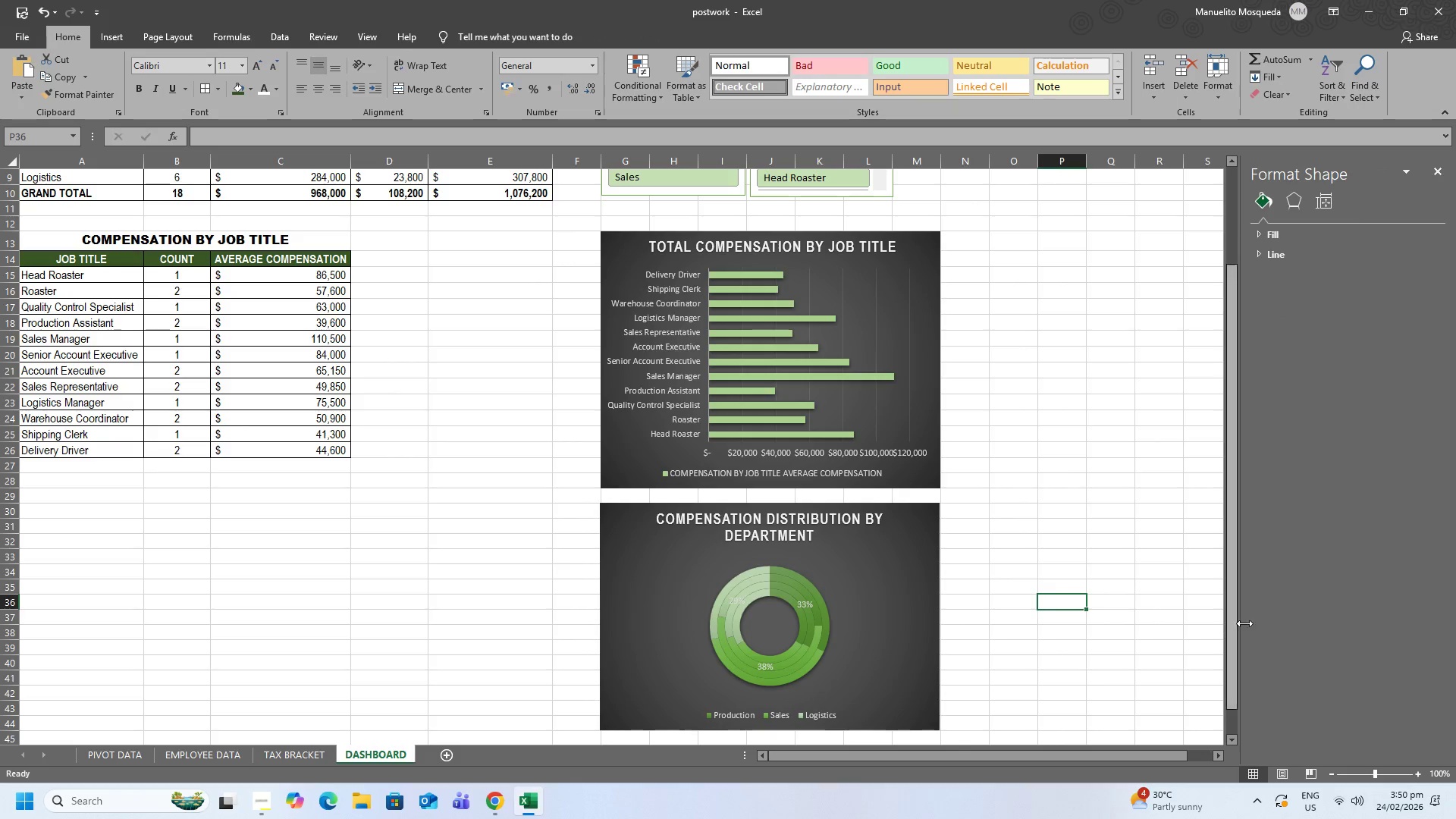 
left_click([1405, 808])
 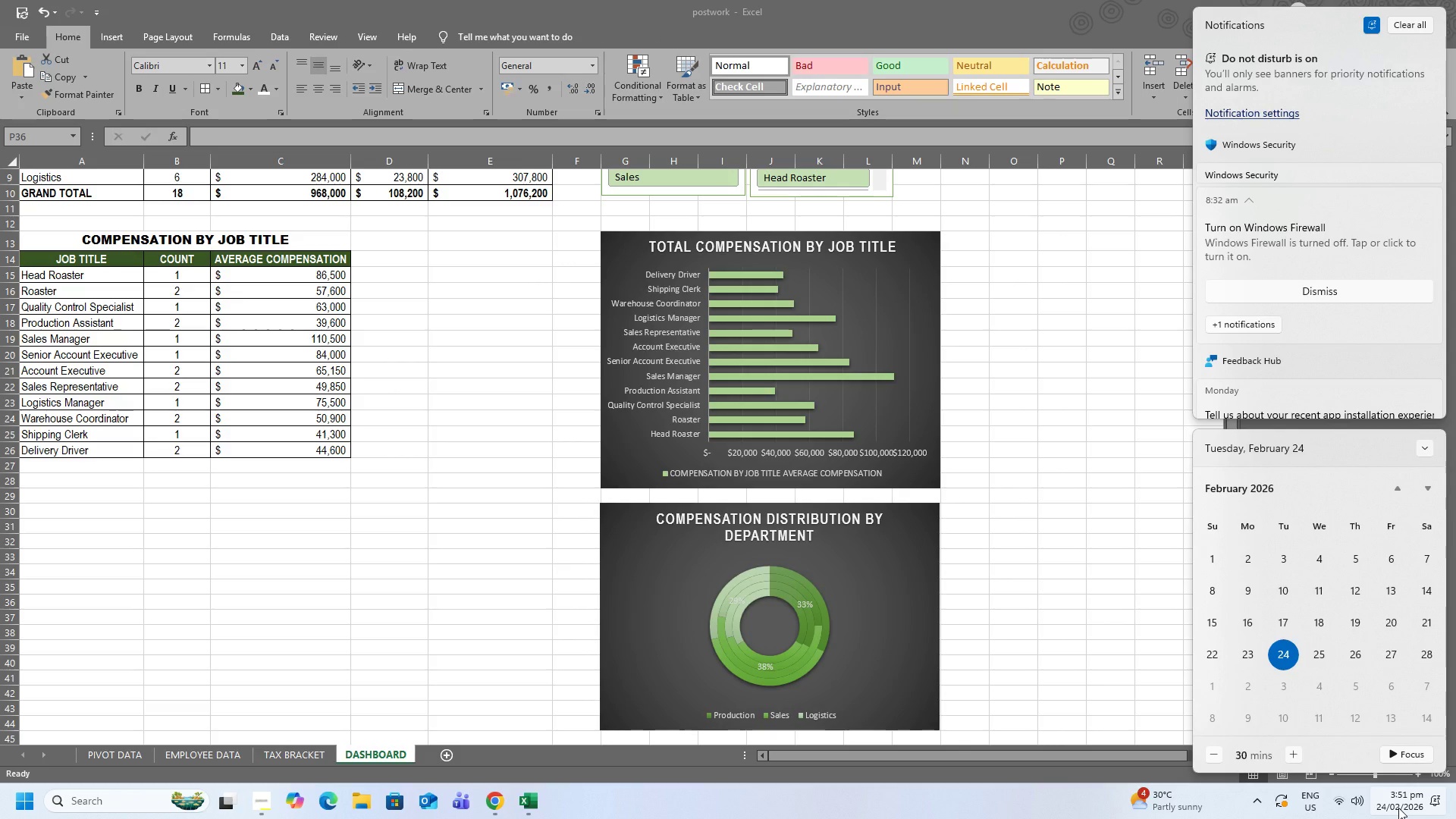 
wait(16.25)
 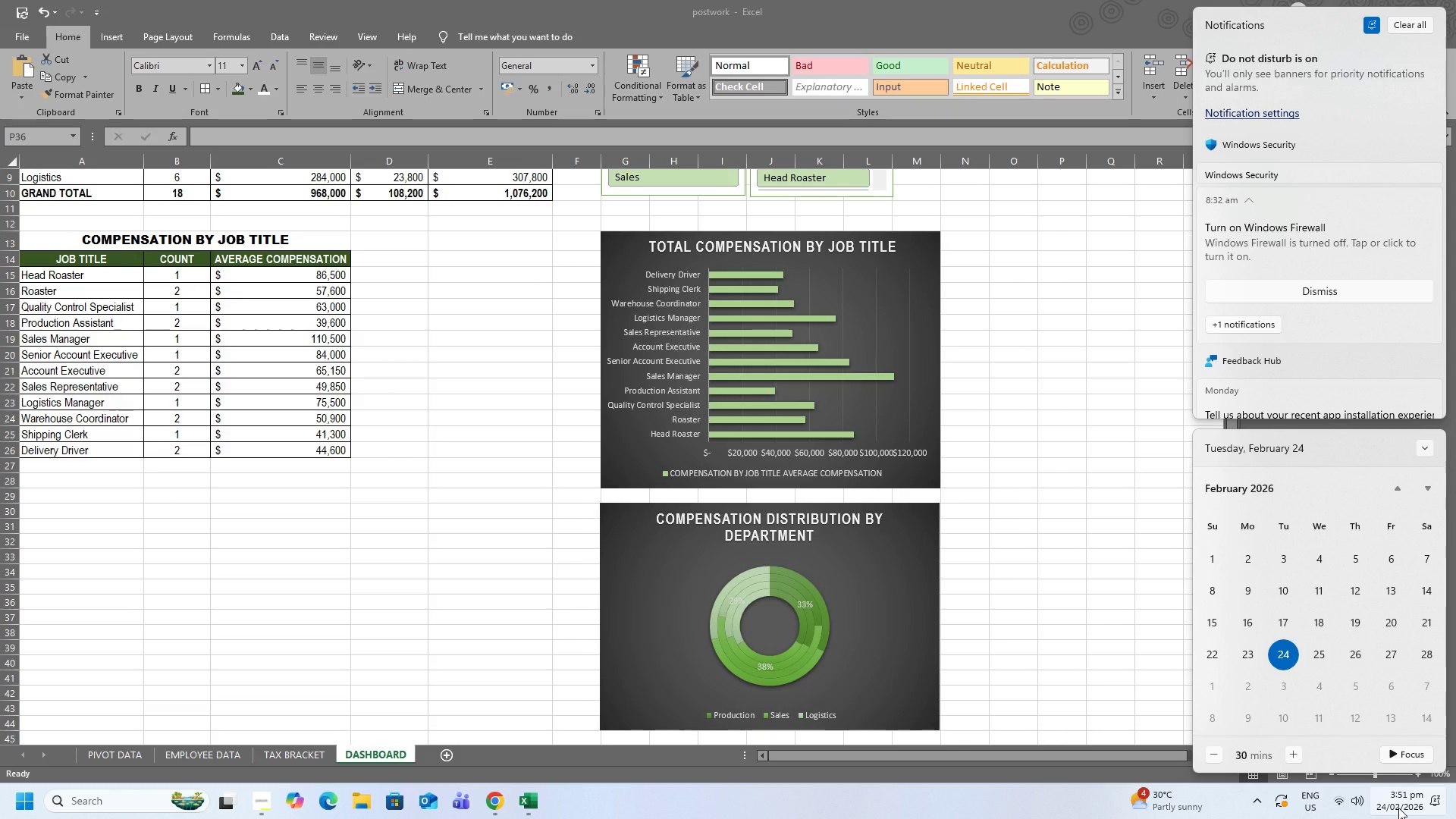 
left_click([288, 546])
 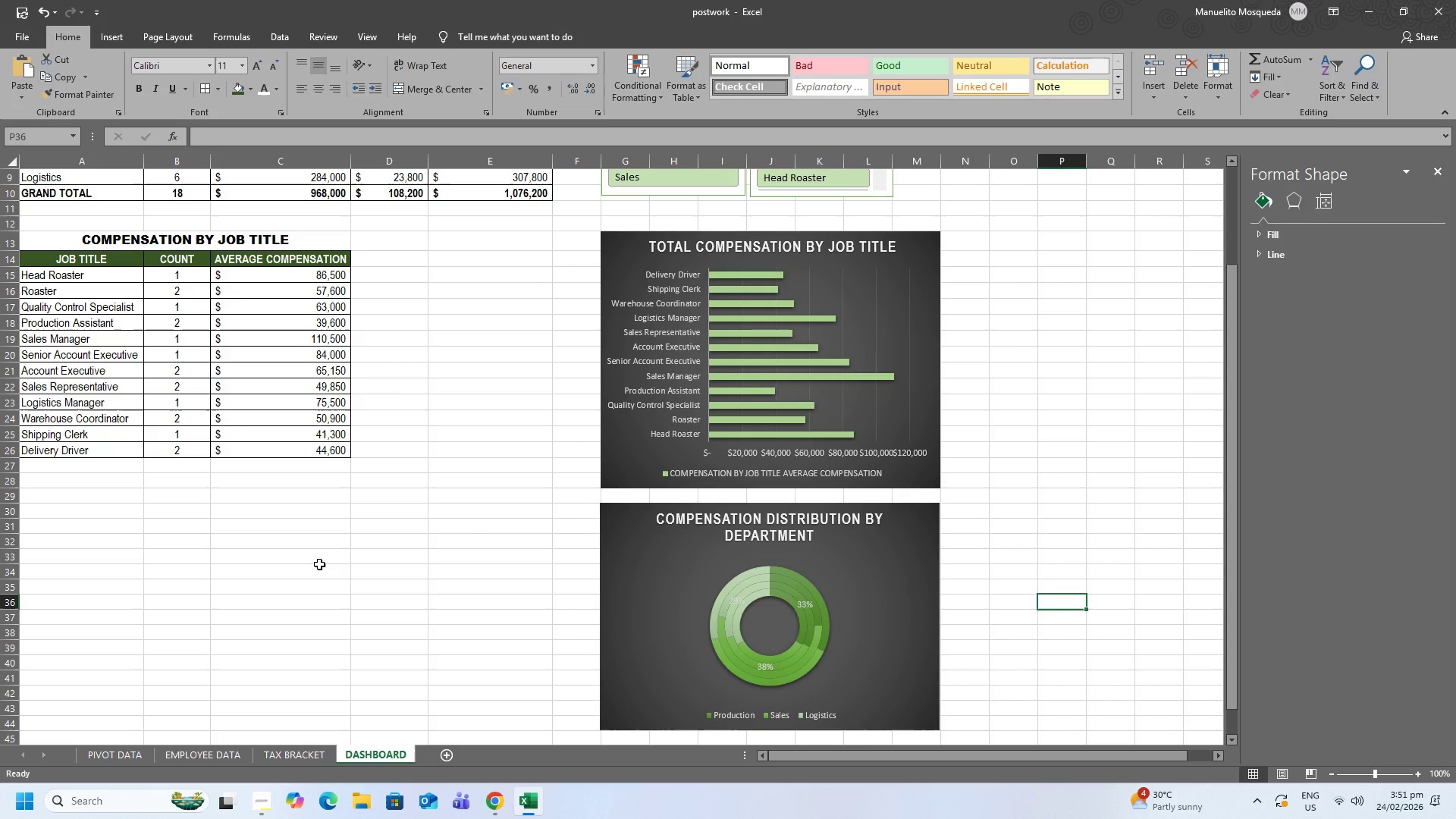 
scroll: coordinate [482, 531], scroll_direction: up, amount: 4.0
 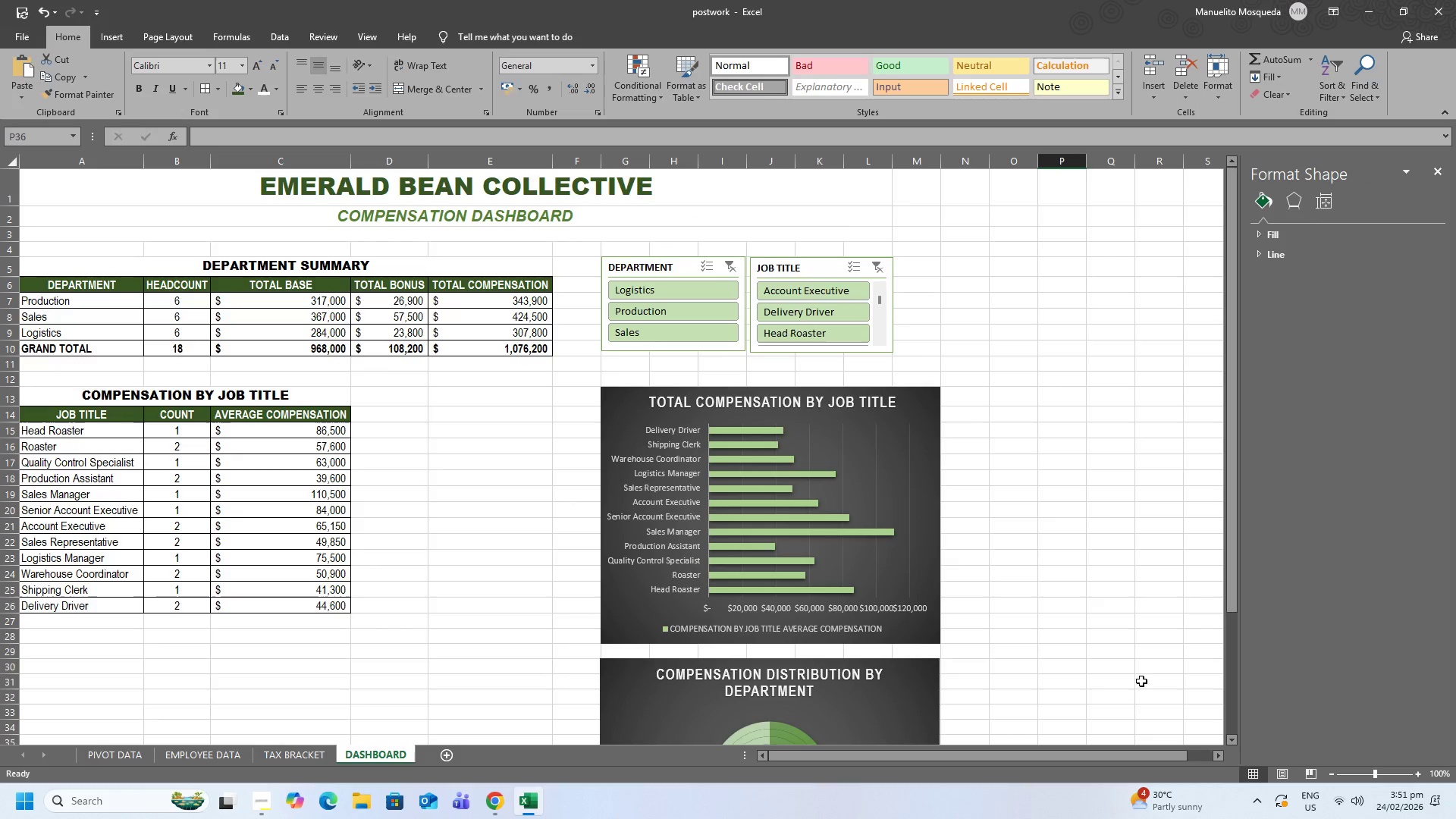 
left_click([1443, 170])
 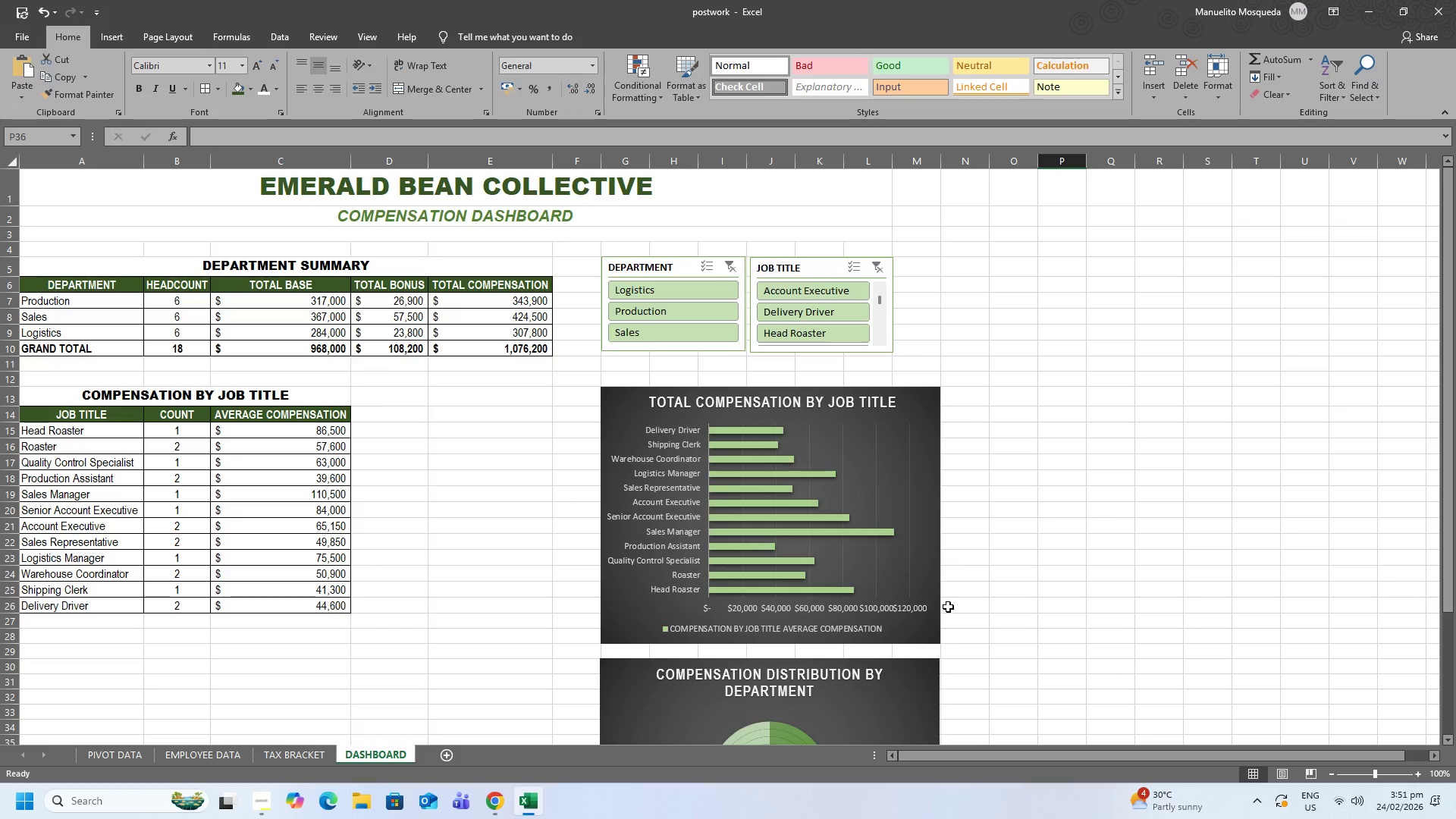 
left_click([905, 567])
 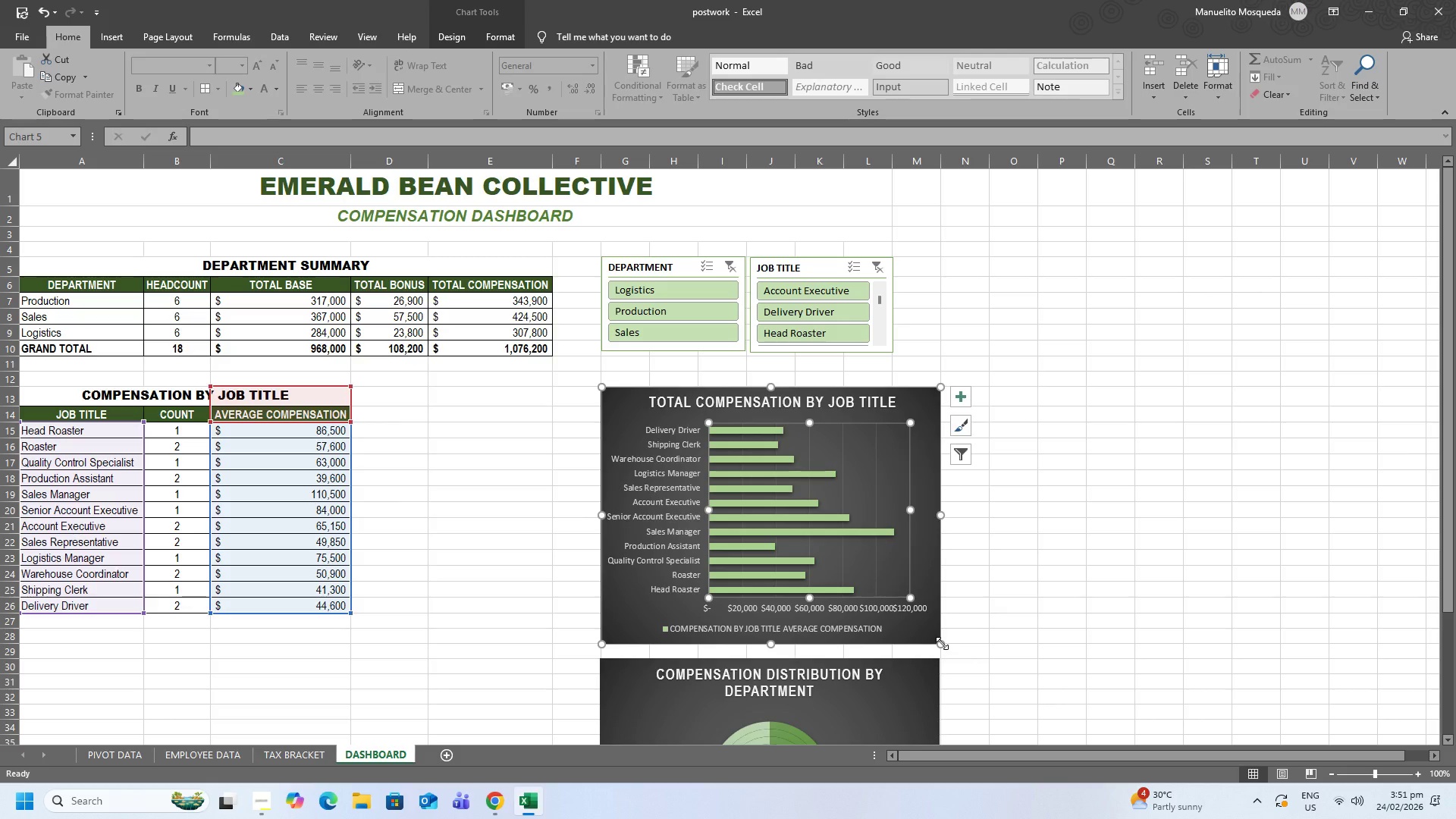 
left_click_drag(start_coordinate=[942, 644], to_coordinate=[892, 643])
 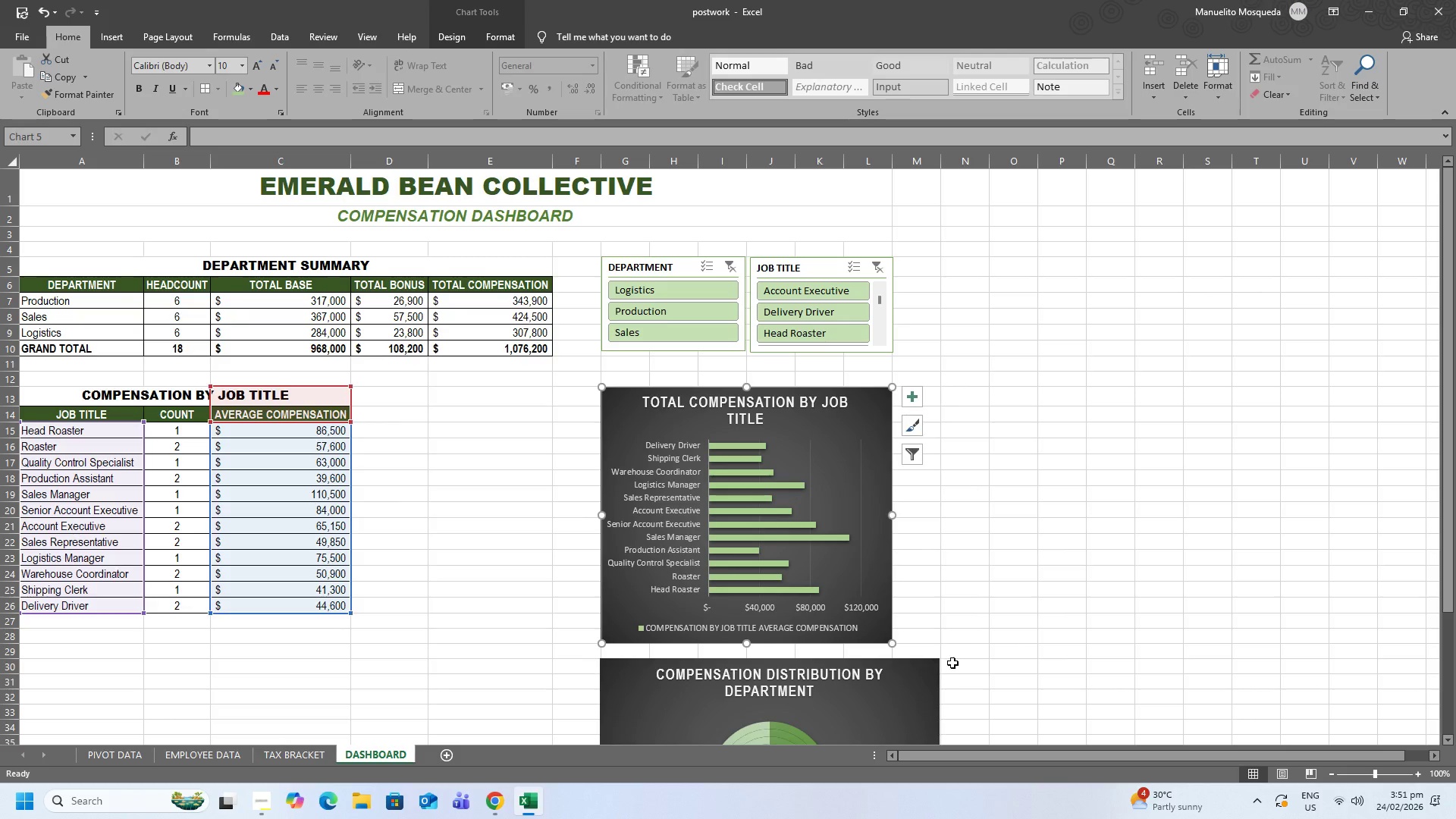 
scroll: coordinate [953, 664], scroll_direction: down, amount: 3.0
 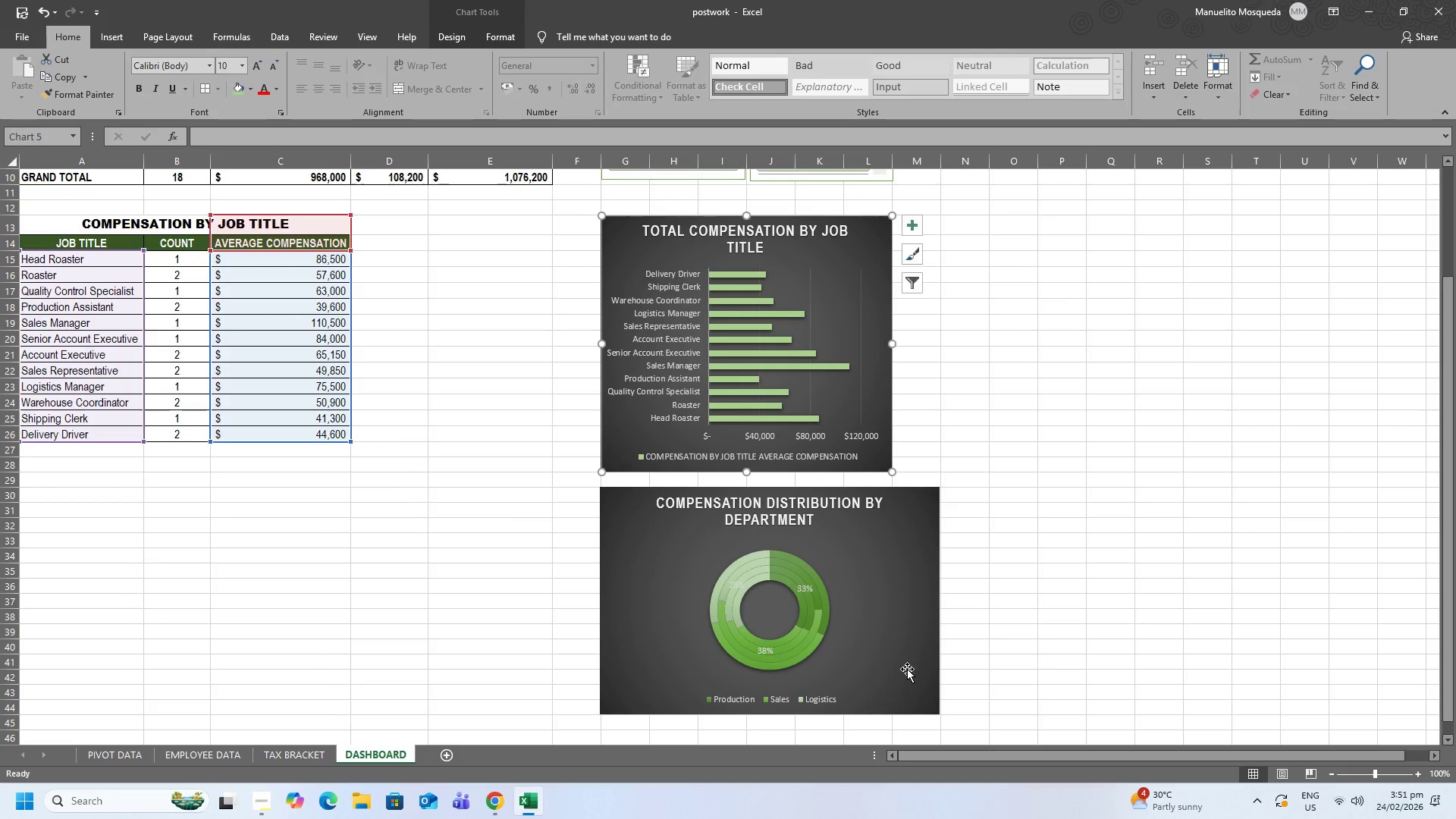 
left_click([907, 669])
 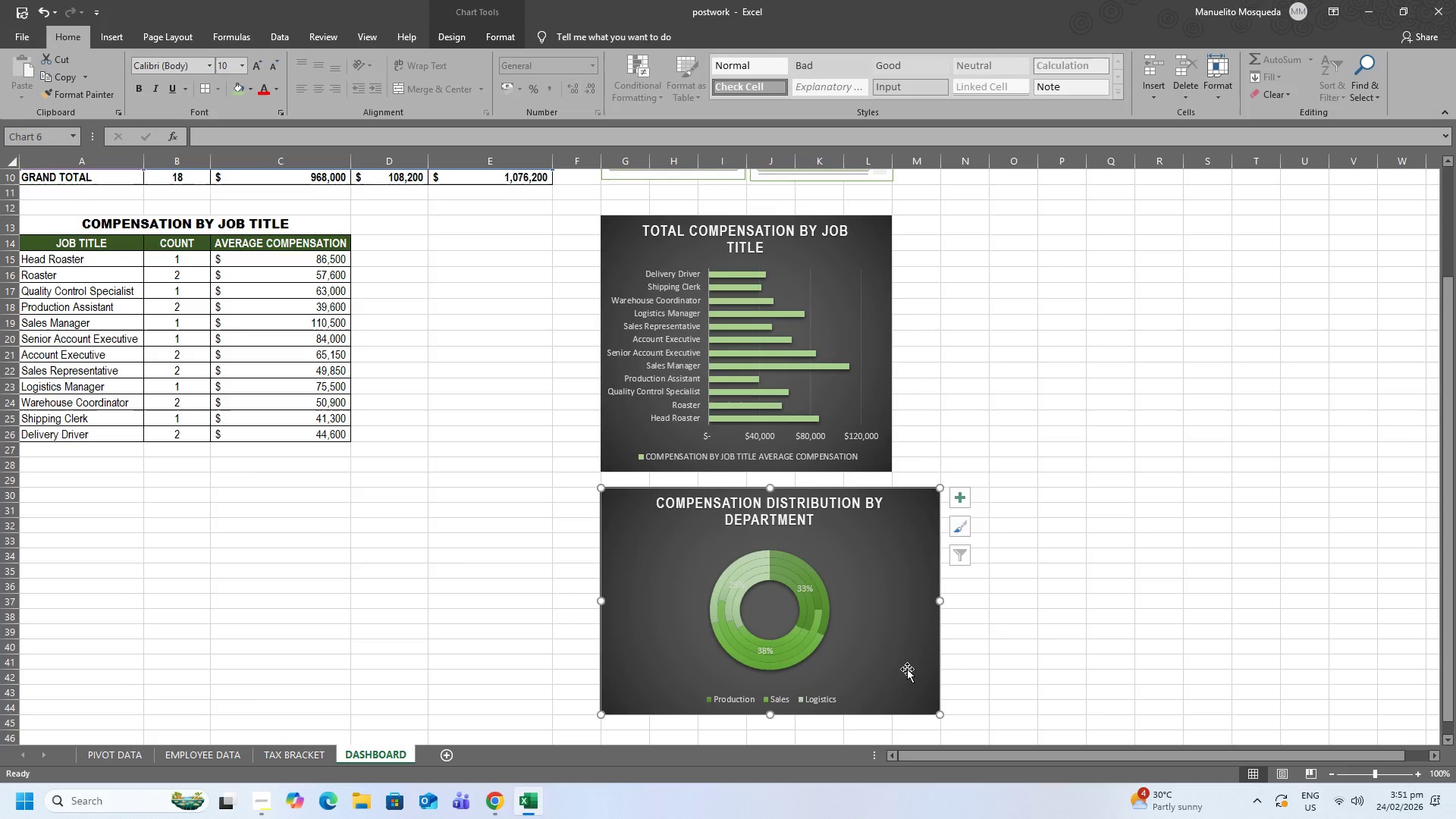 
scroll: coordinate [907, 669], scroll_direction: down, amount: 2.0
 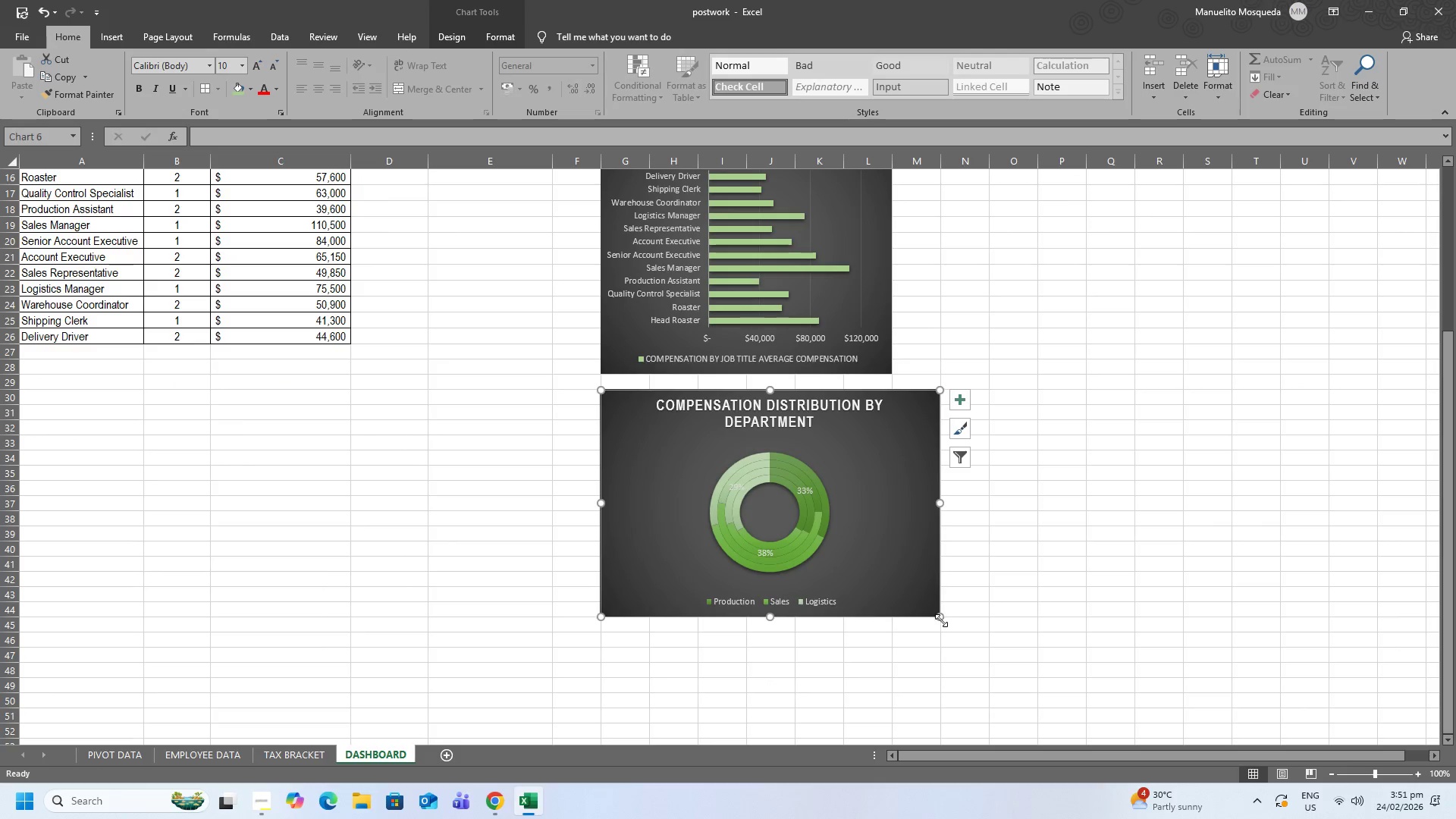 
left_click_drag(start_coordinate=[941, 620], to_coordinate=[892, 616])
 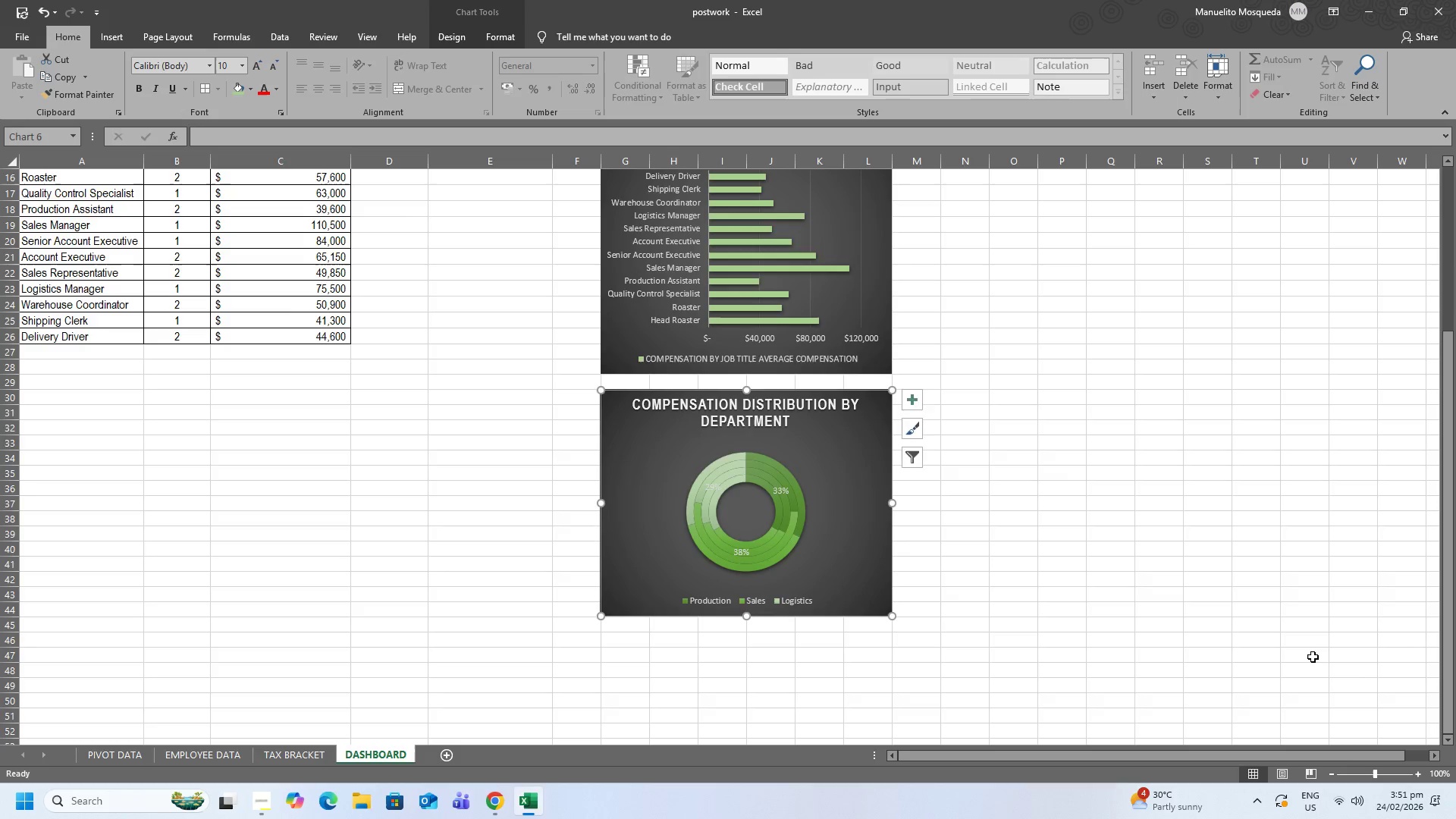 
scroll: coordinate [1313, 657], scroll_direction: up, amount: 5.0
 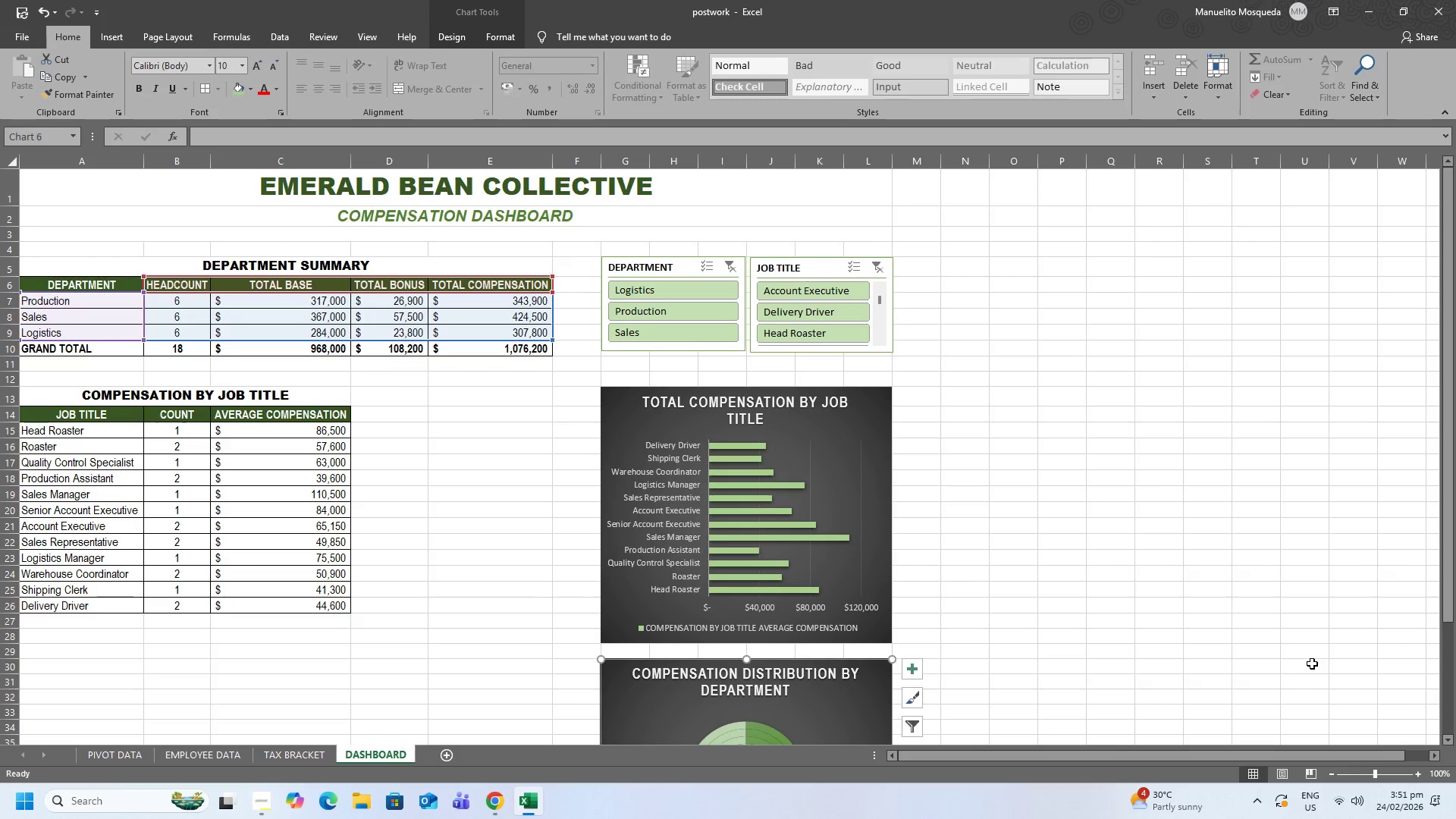 
scroll: coordinate [1312, 665], scroll_direction: down, amount: 3.0
 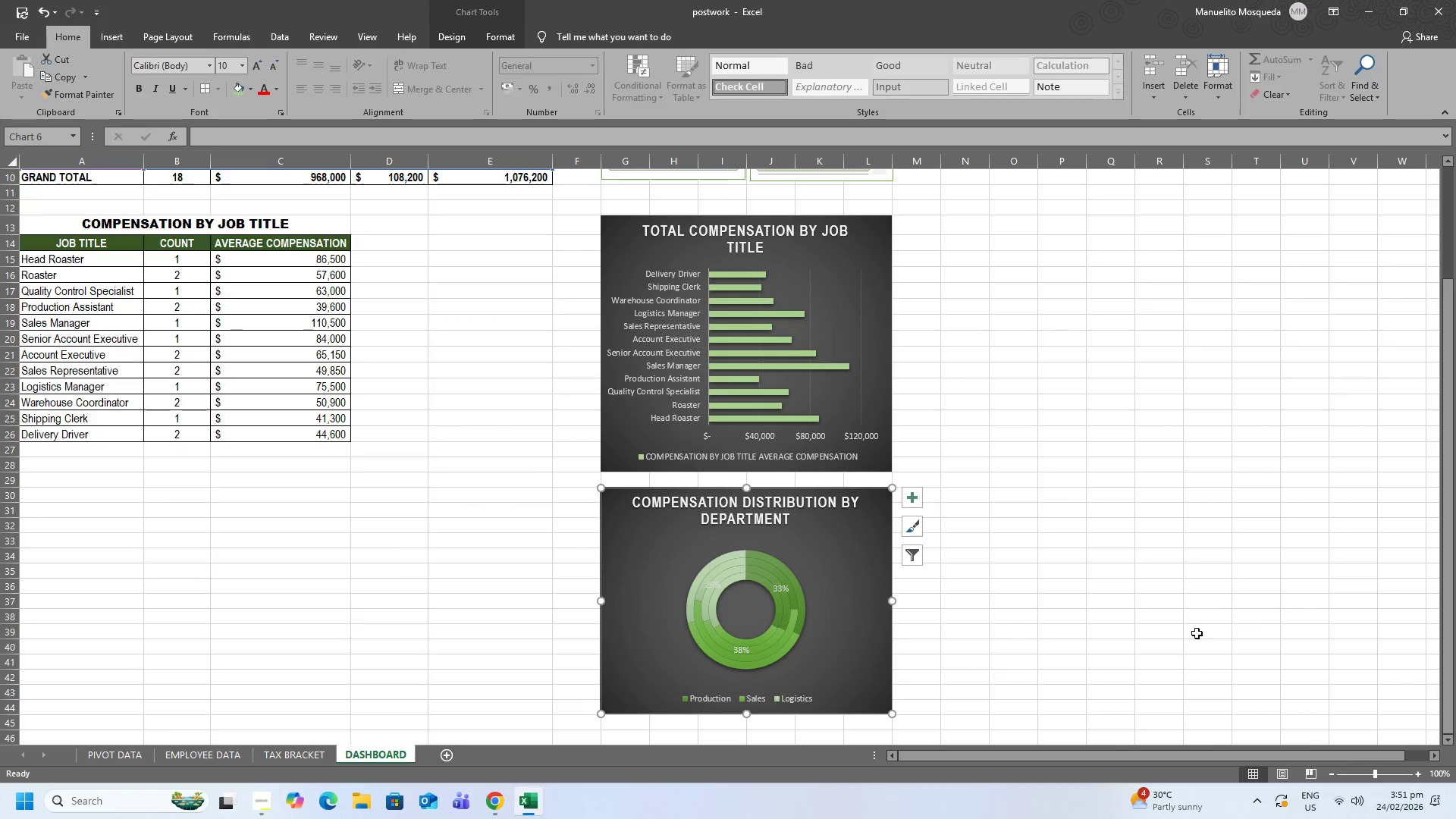 
scroll: coordinate [1197, 630], scroll_direction: up, amount: 4.0
 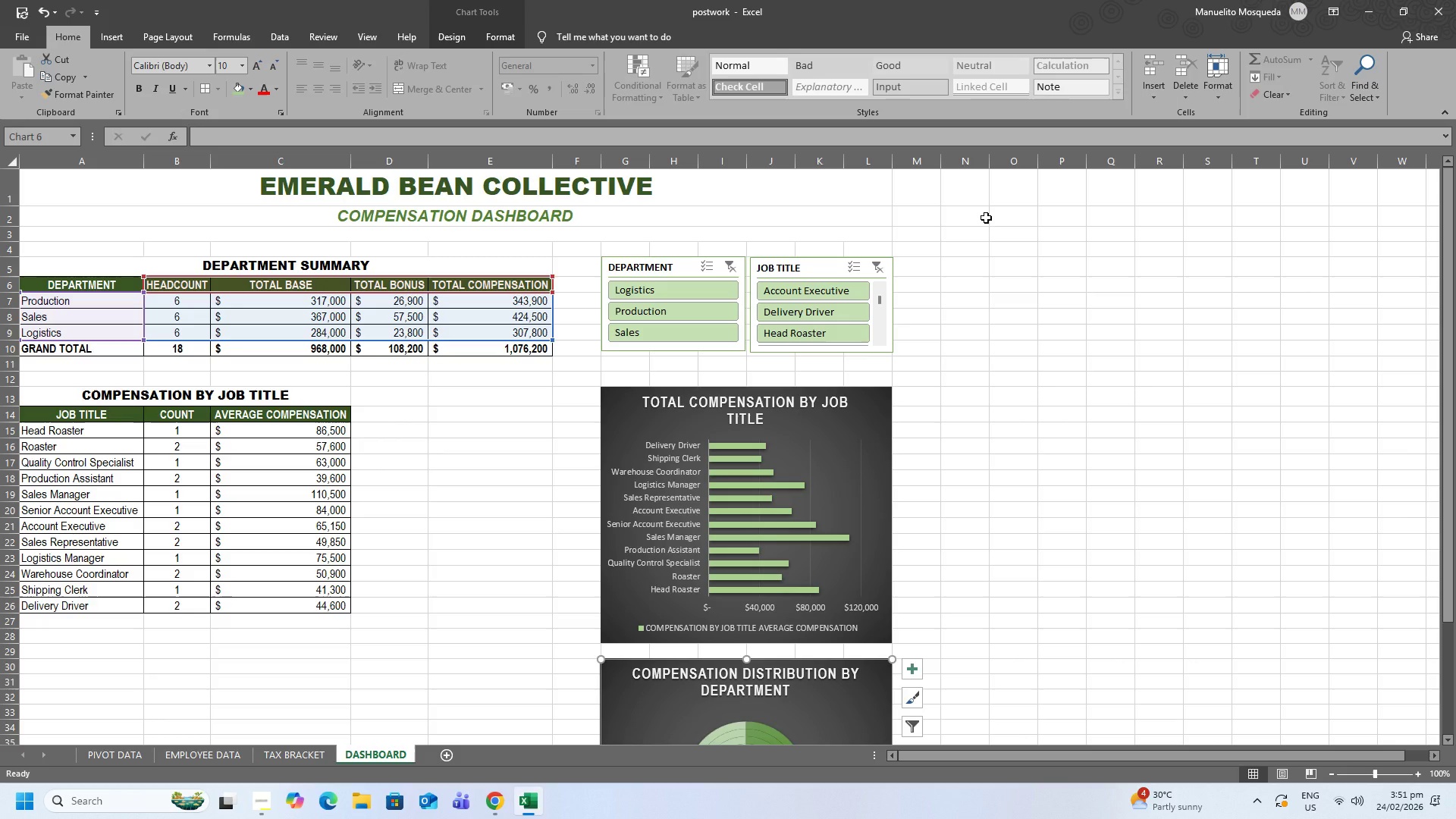 
wait(13.97)
 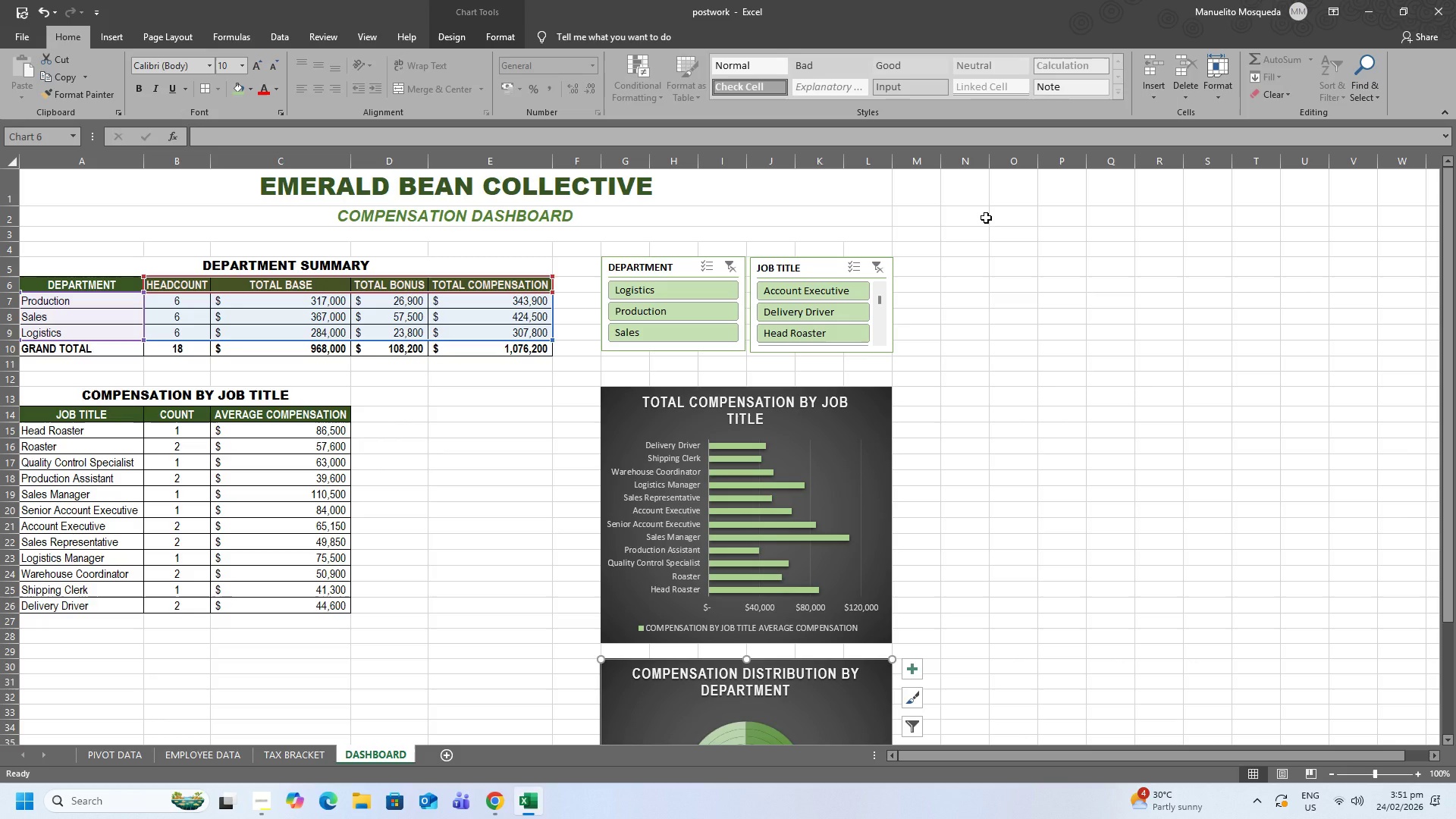 
left_click([962, 275])
 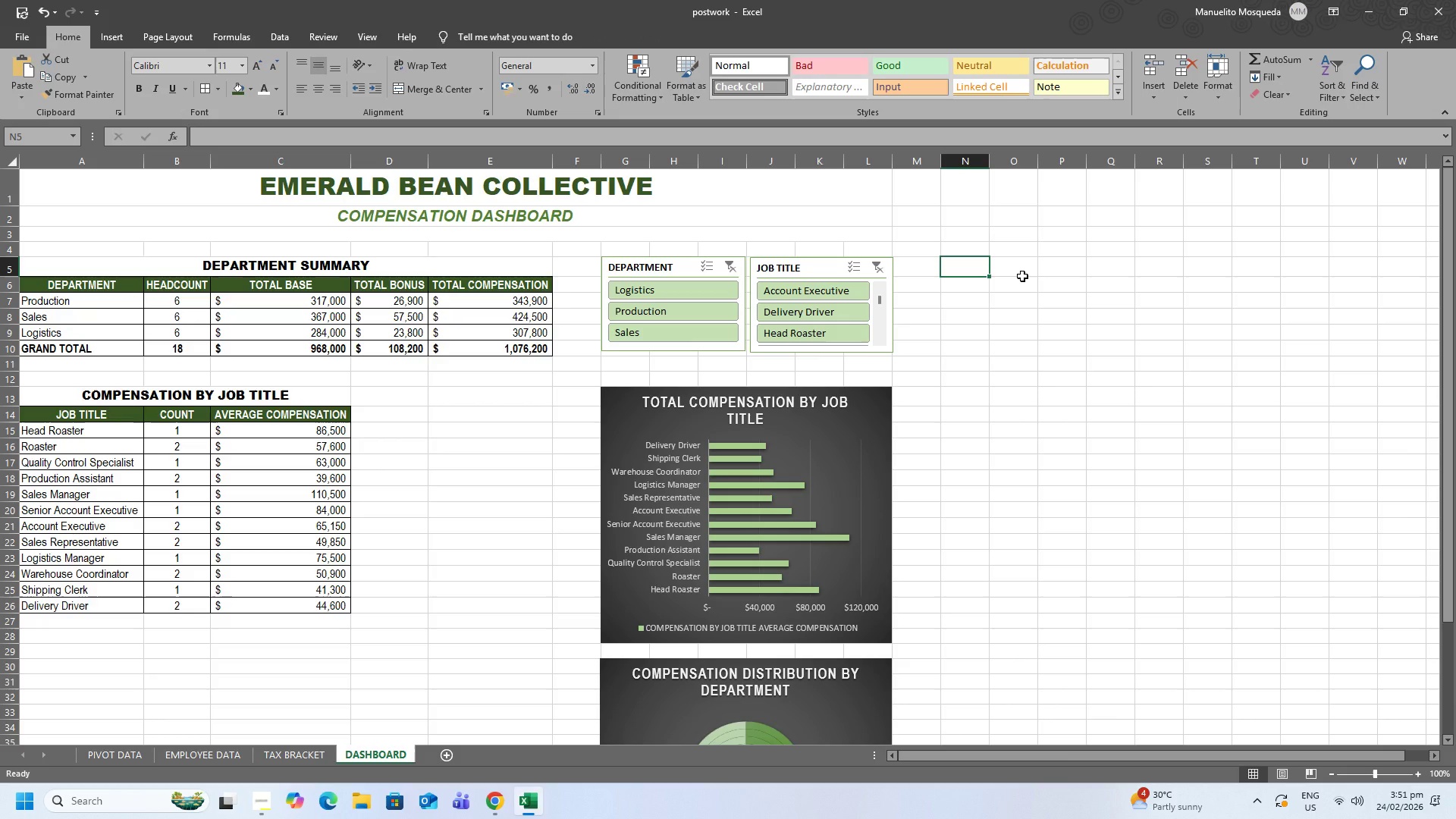 
type(TAX ANALYSIX)
key(Backspace)
type(S)
 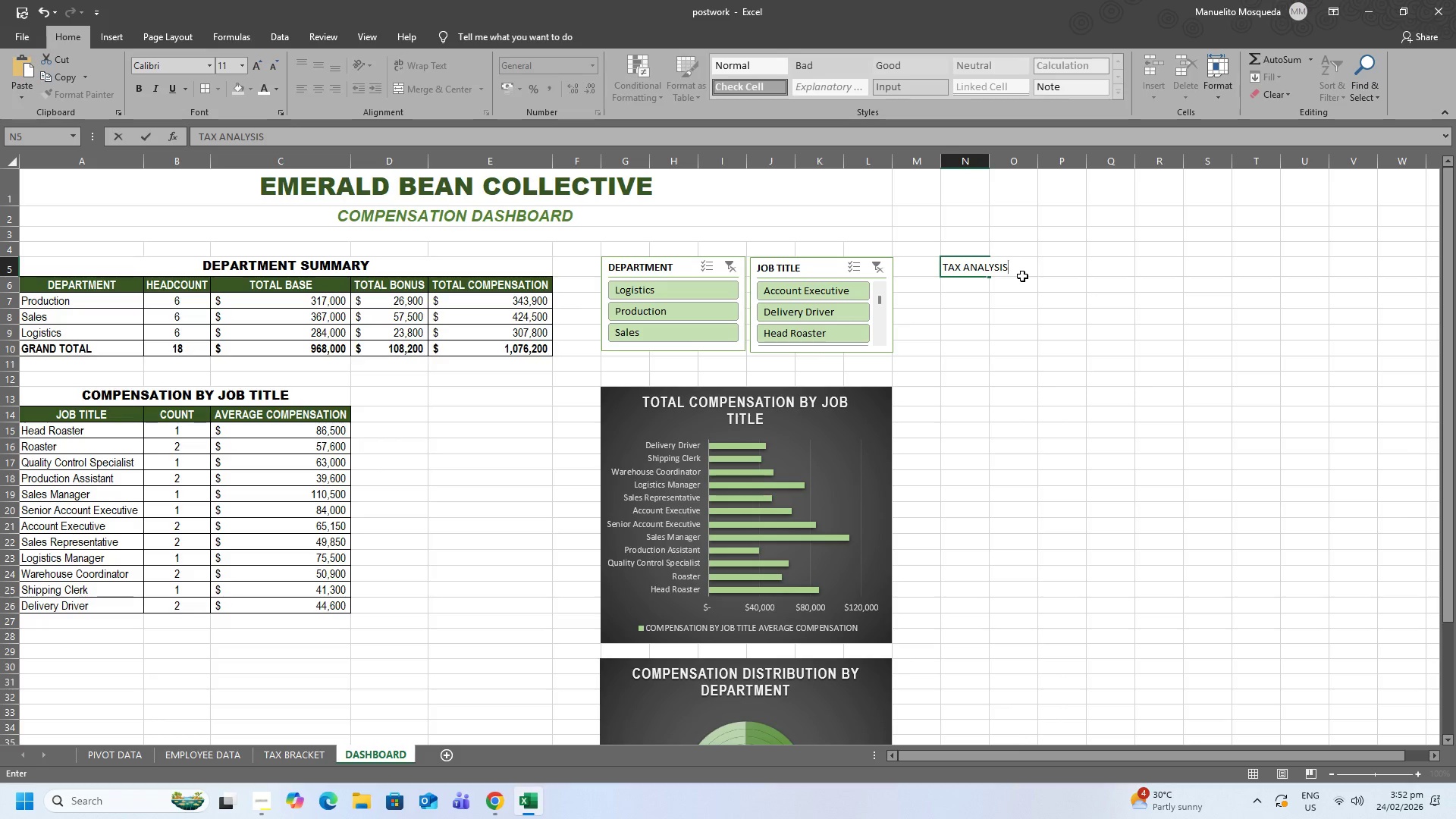 
key(Enter)
 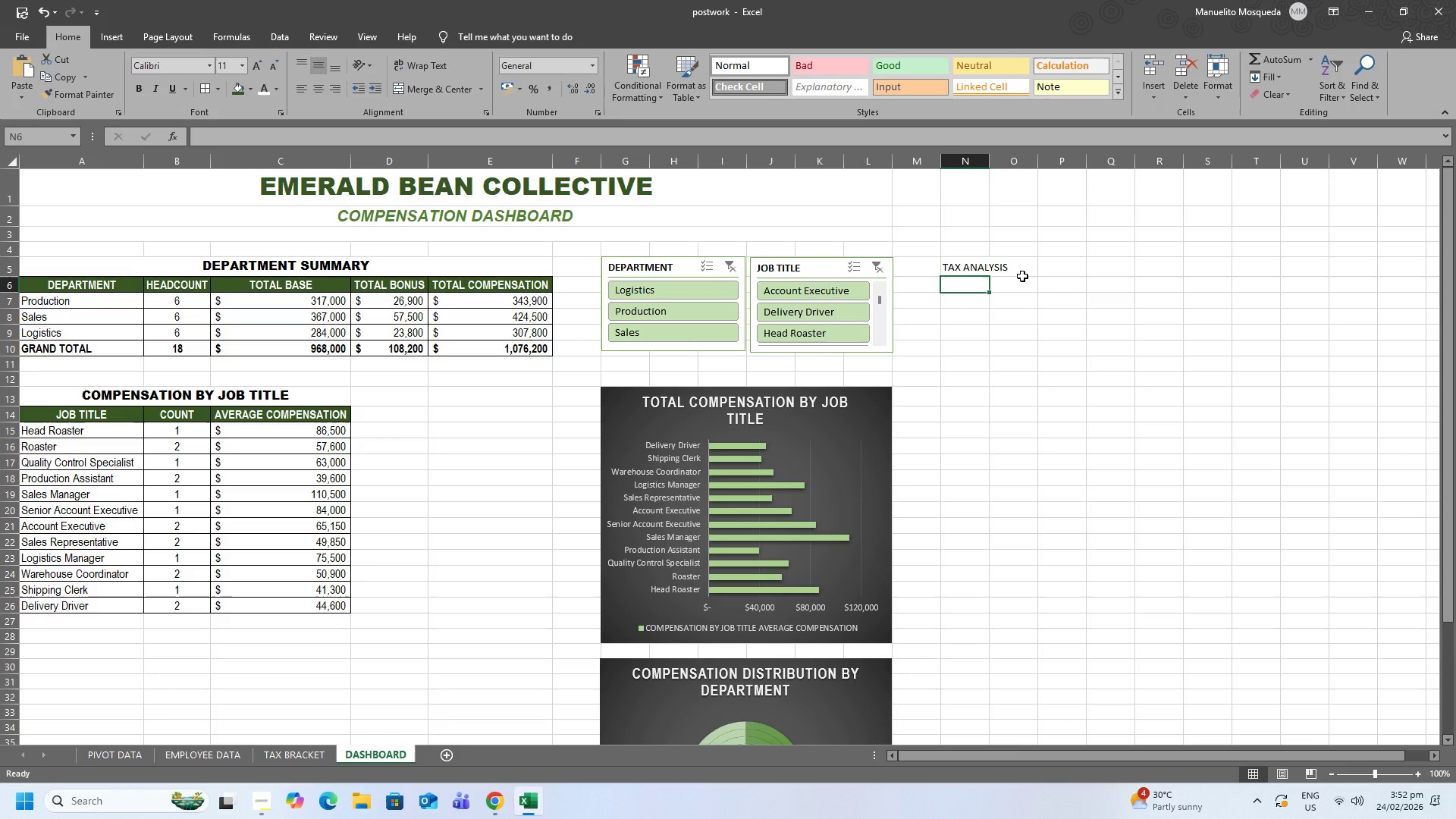 
wait(5.17)
 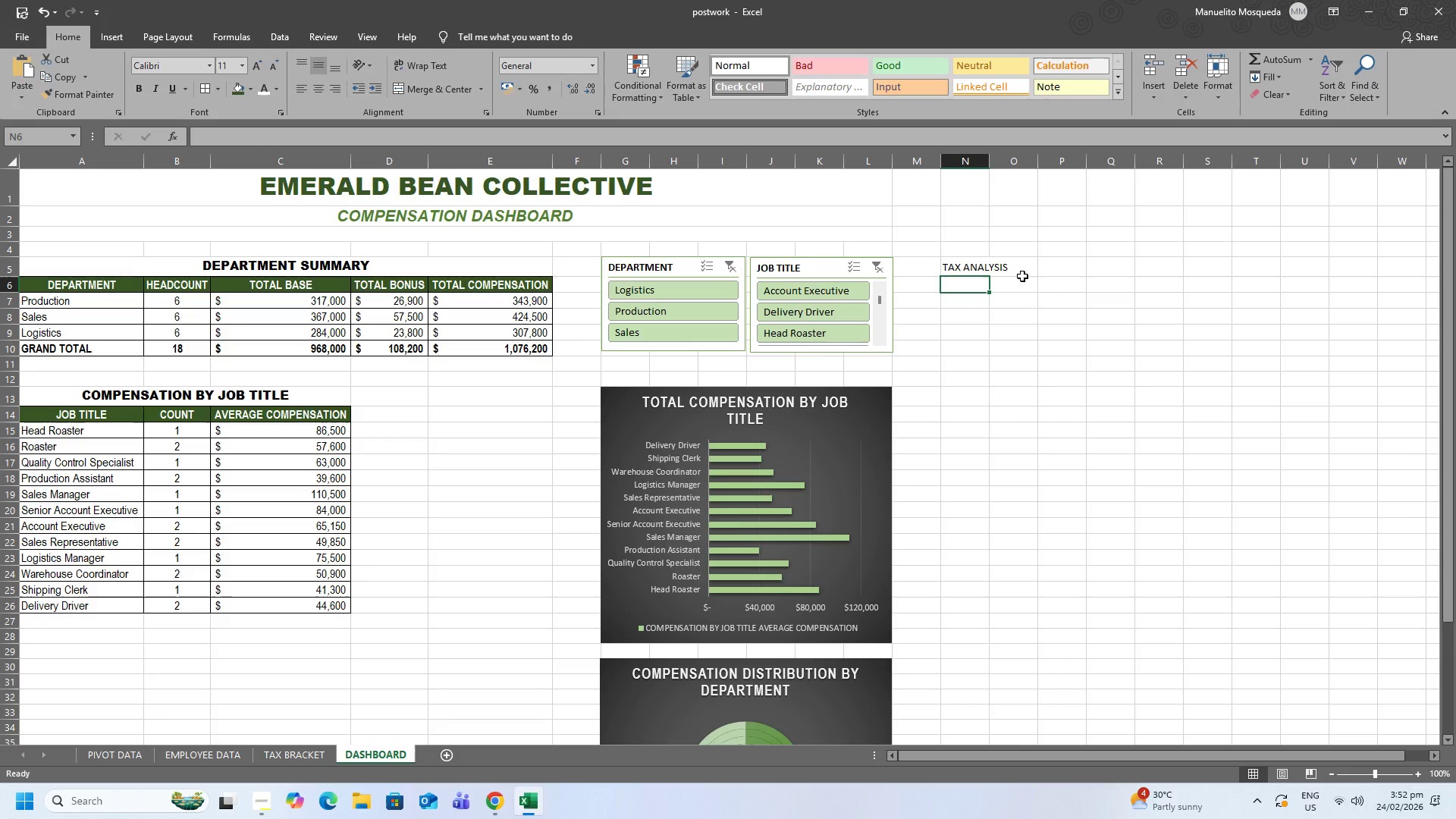 
key(D)
 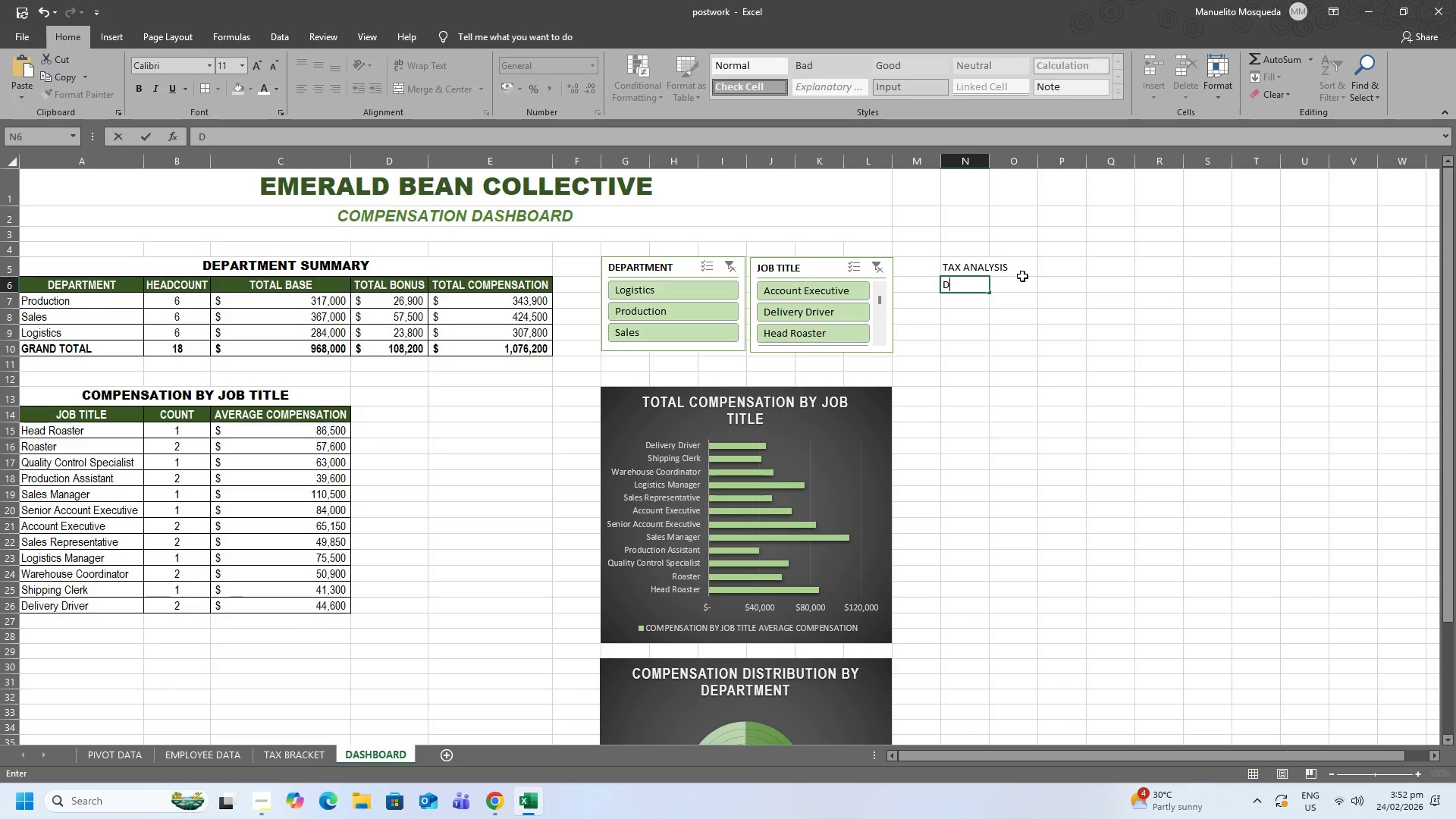 
type(EPARTMENT)
key(Tab)
type(GROSS)
key(Tab)
type(TAX)
key(Tab)
type(NET)
key(Tab)
 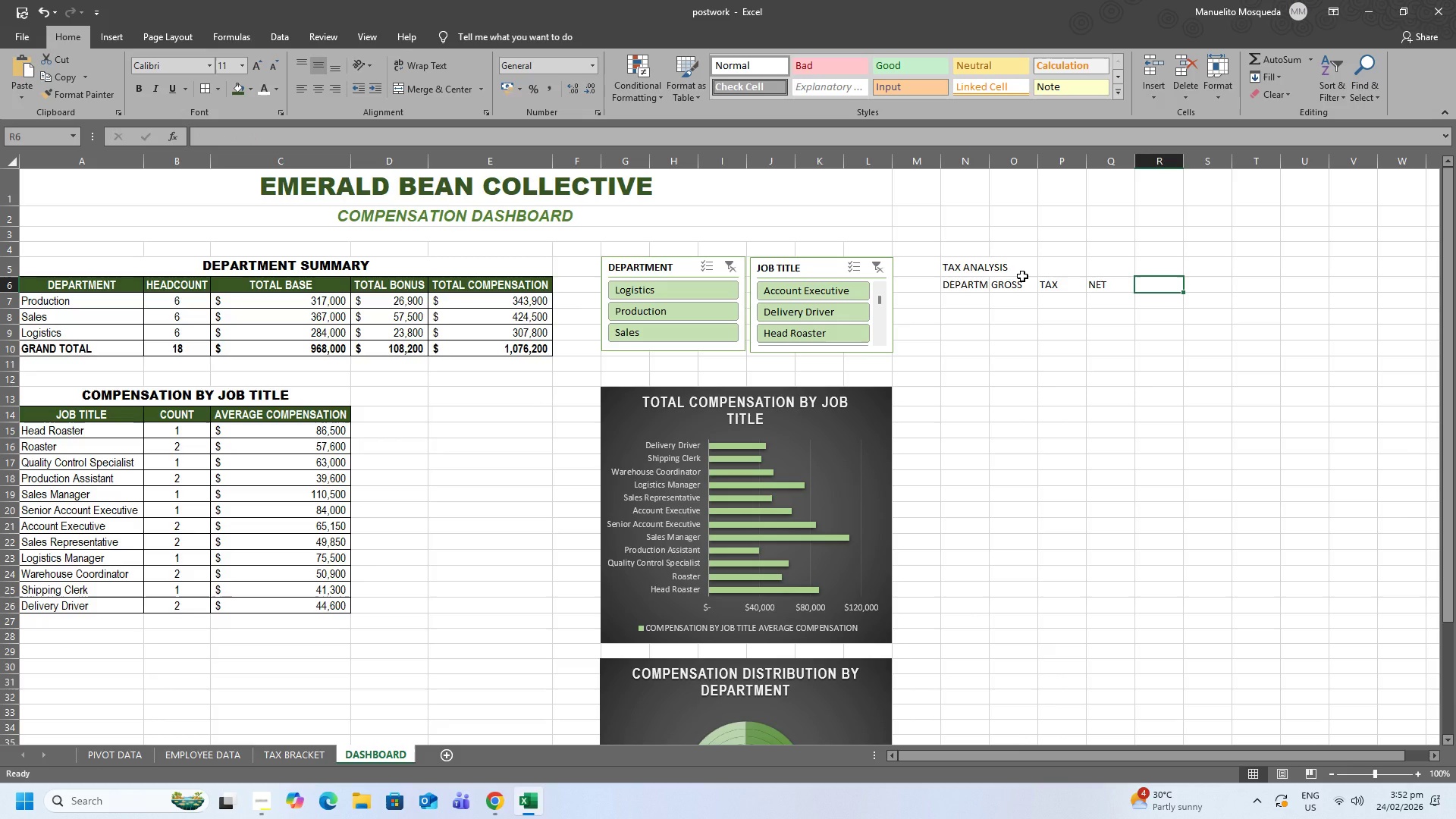 
wait(8.09)
 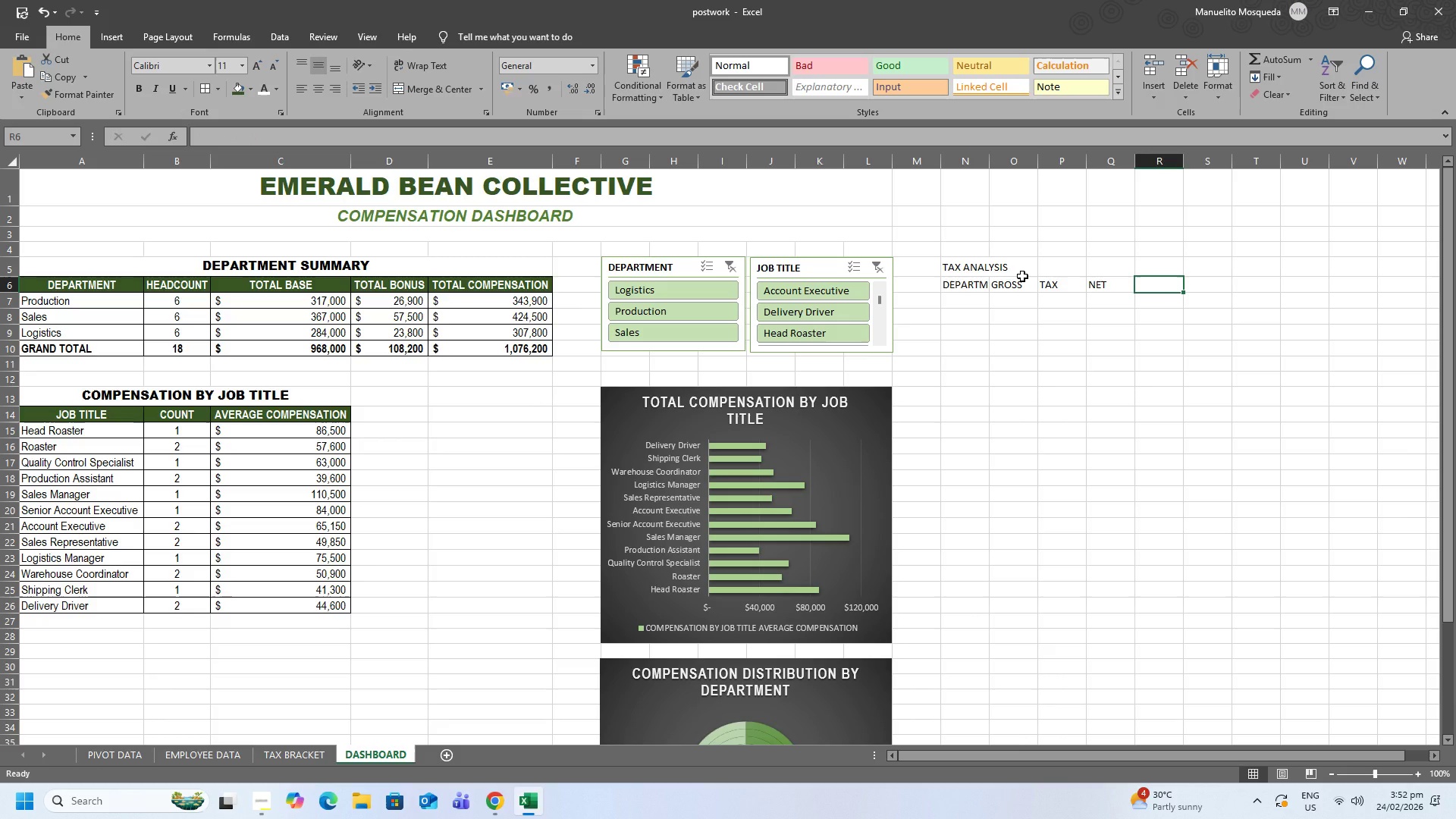 
left_click([968, 296])
 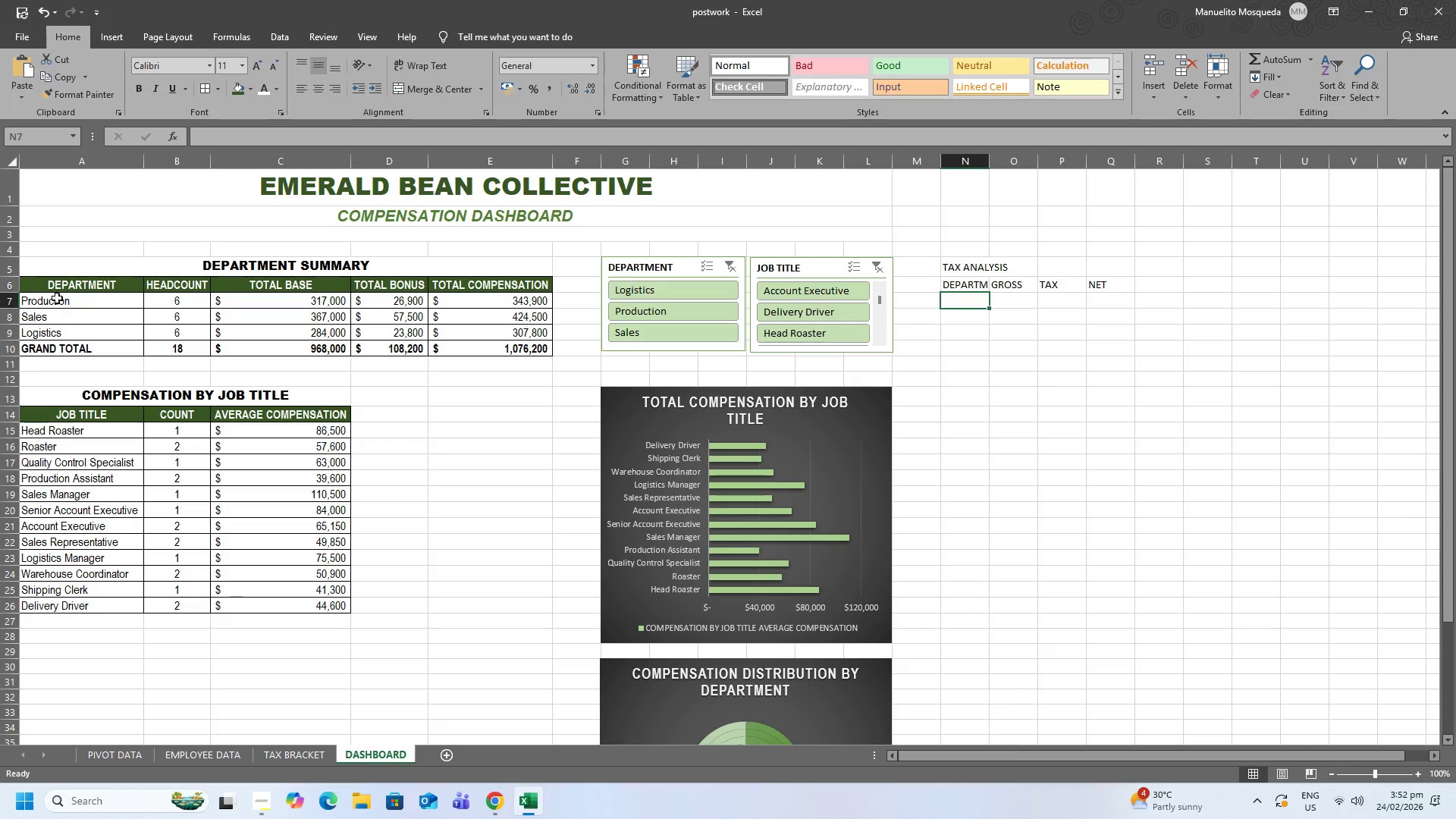 
left_click_drag(start_coordinate=[49, 295], to_coordinate=[71, 326])
 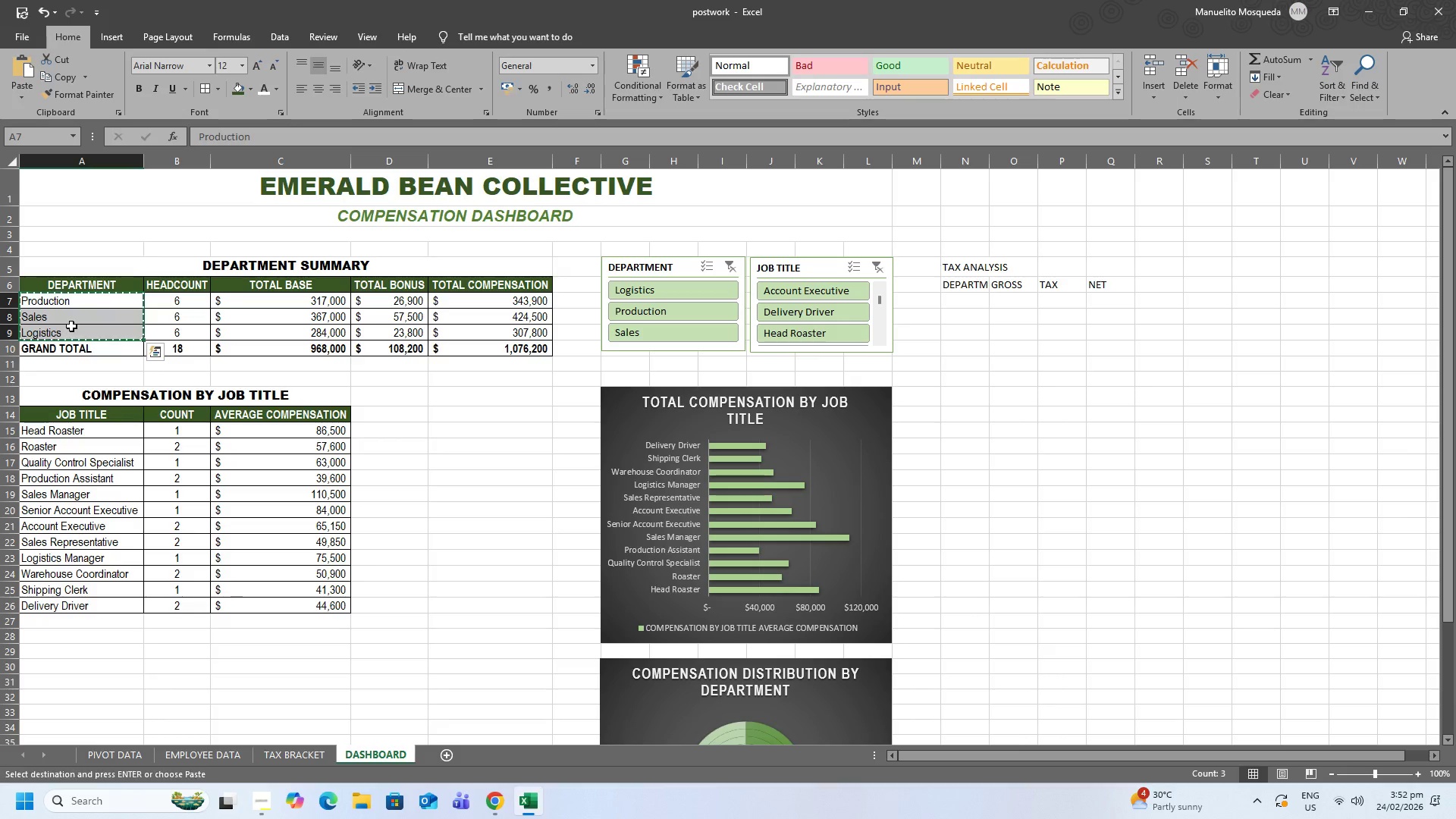 
key(Control+C)
 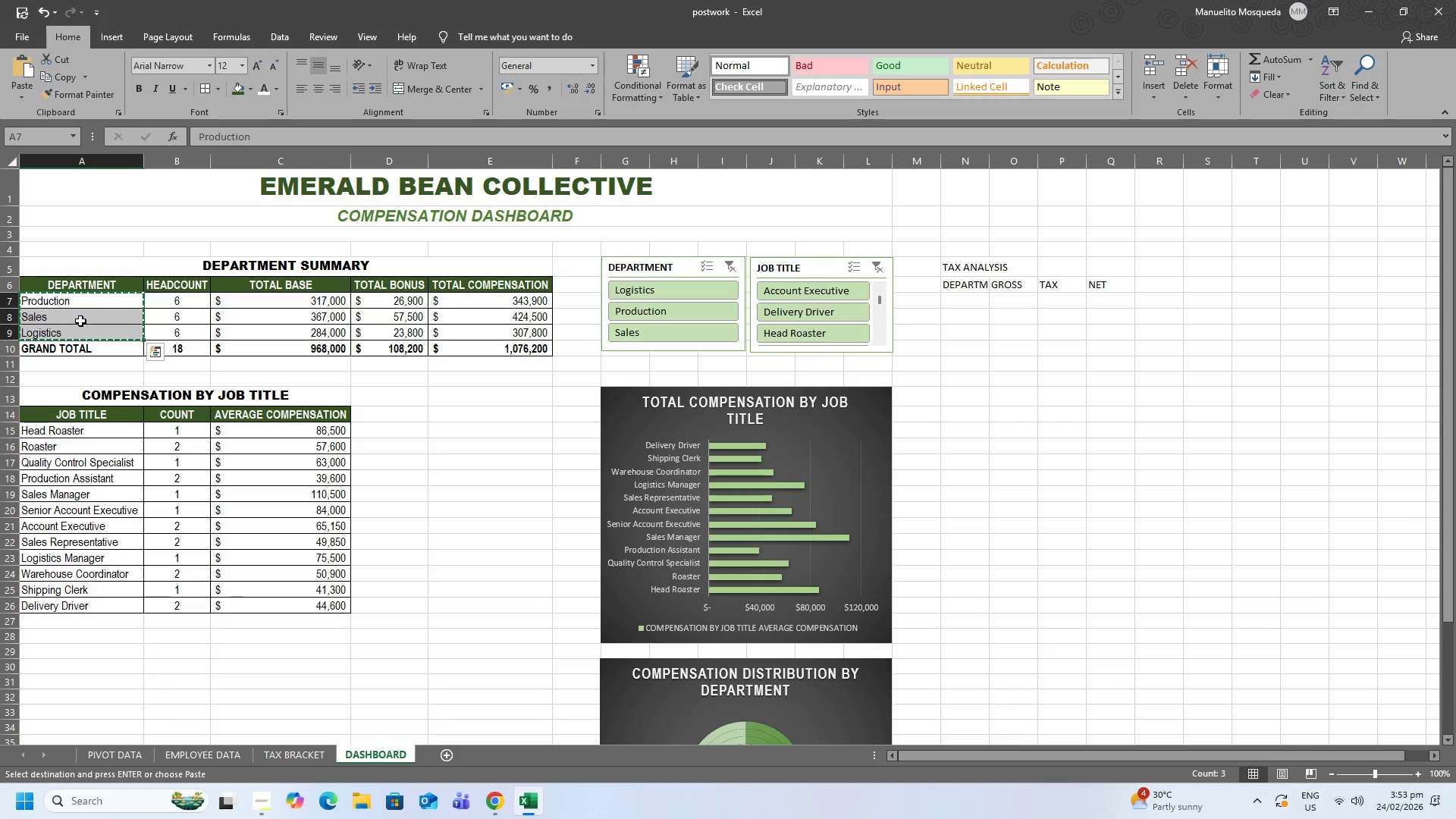 
wait(71.3)
 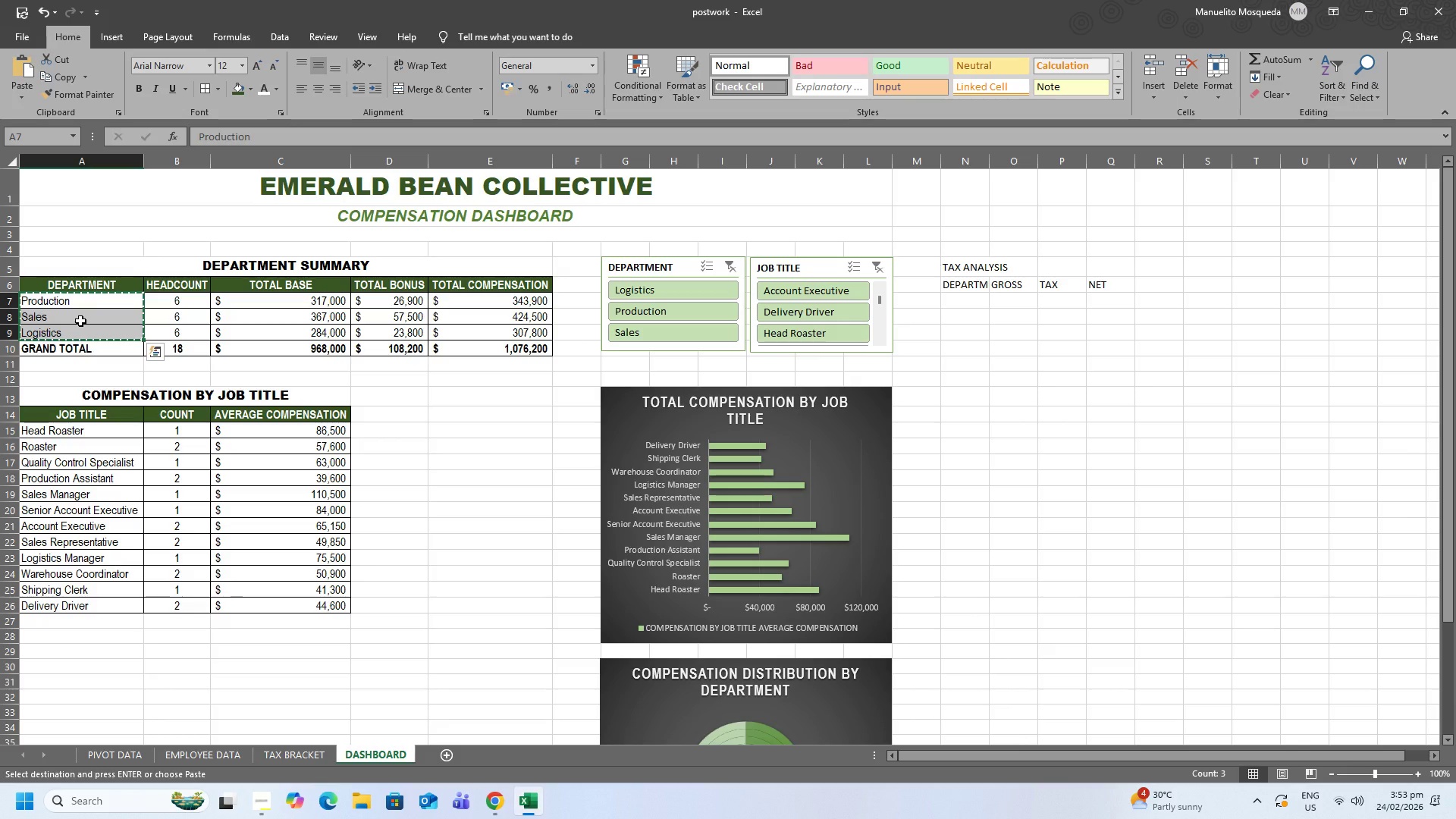 
left_click([465, 445])
 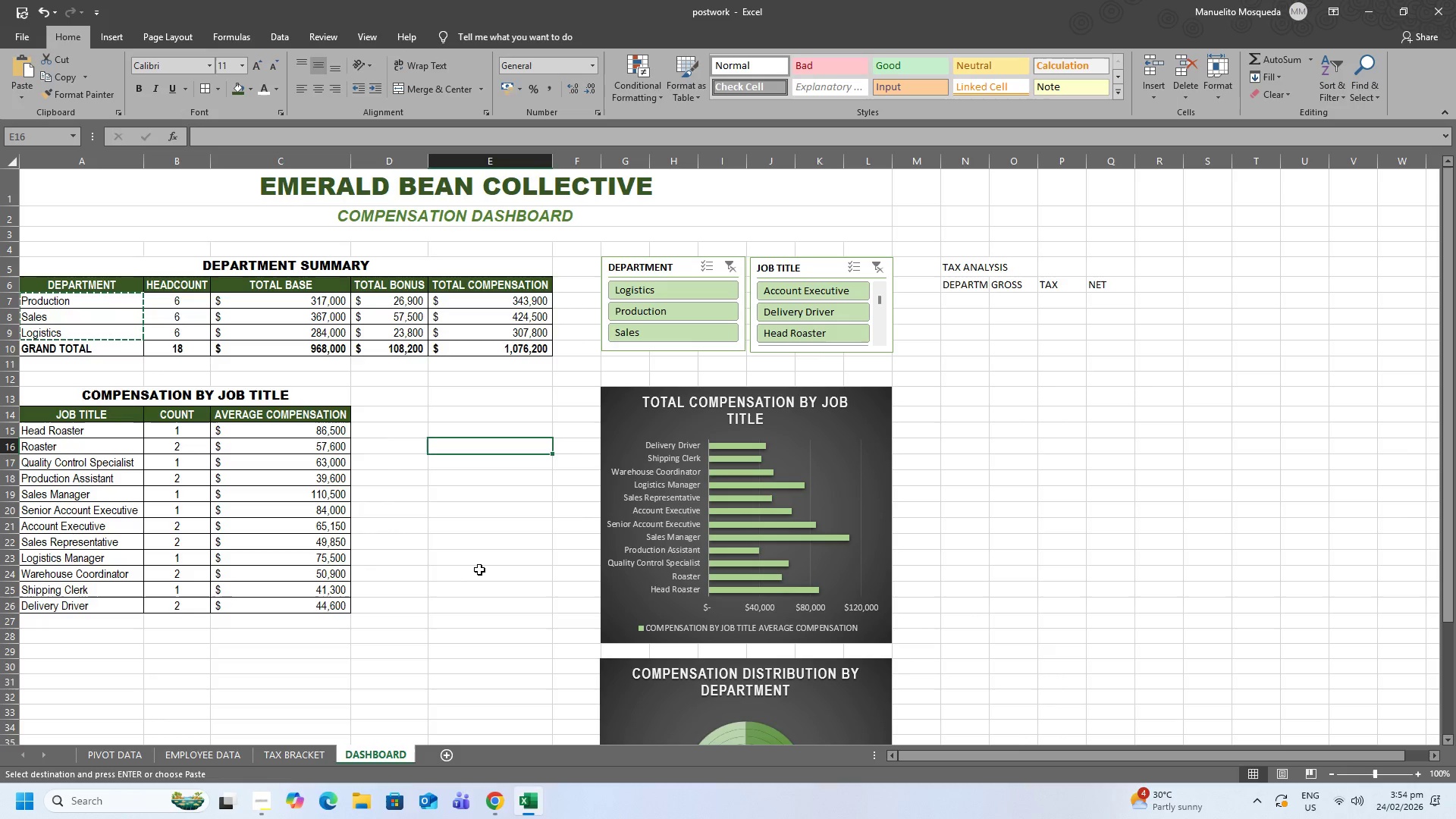 
wait(34.27)
 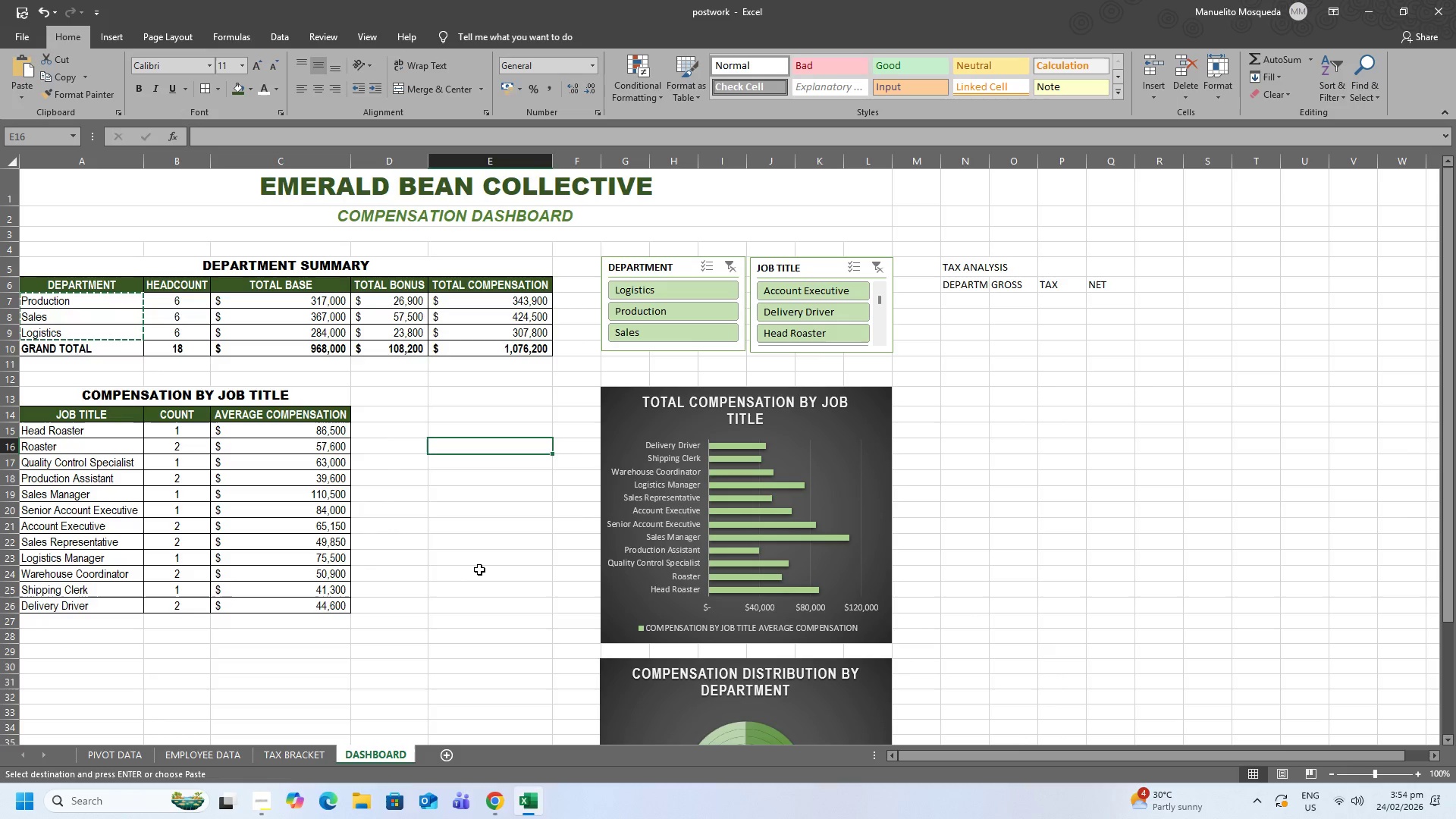 
left_click_drag(start_coordinate=[963, 274], to_coordinate=[1148, 288])
 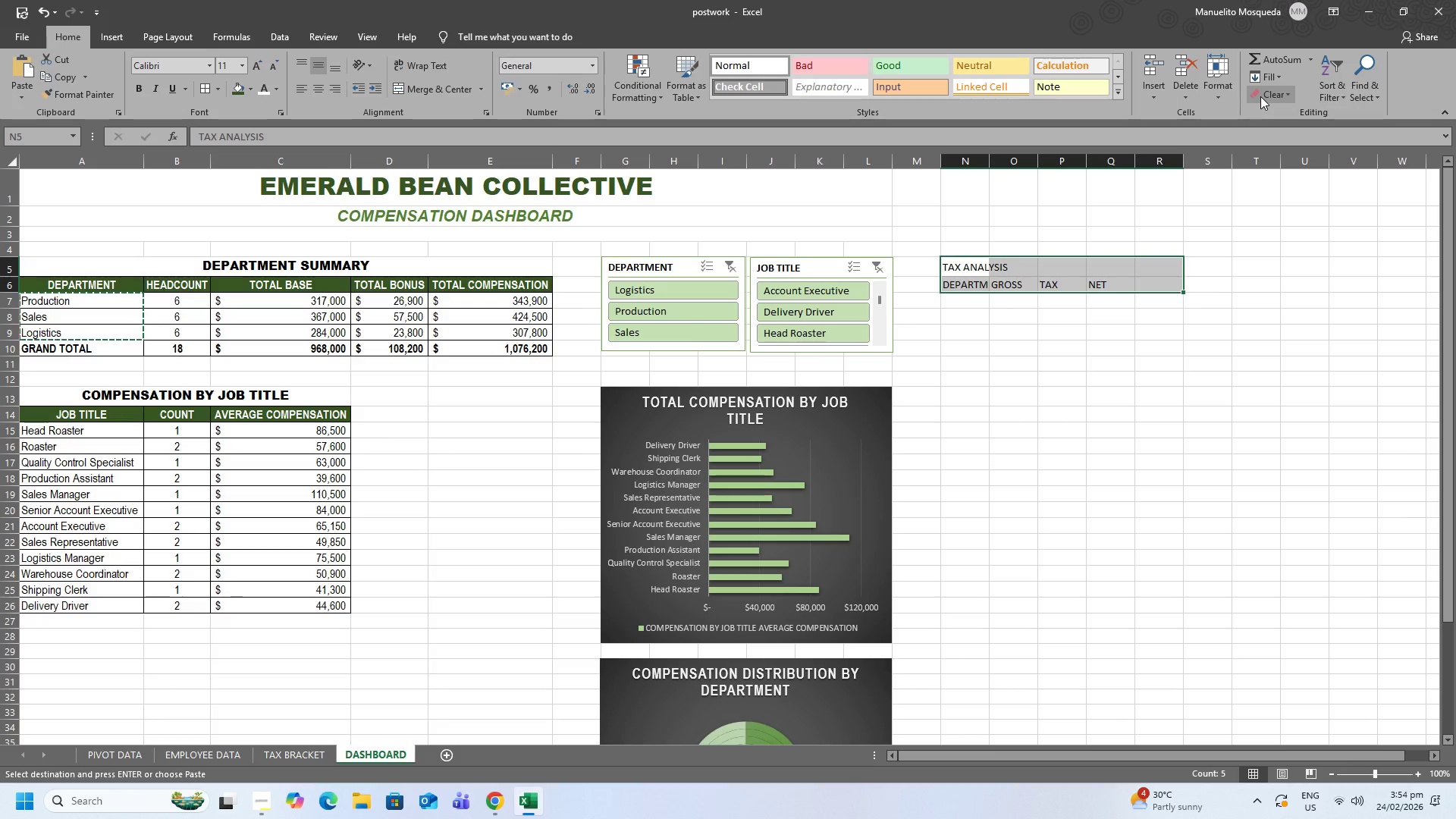 
left_click([1277, 89])
 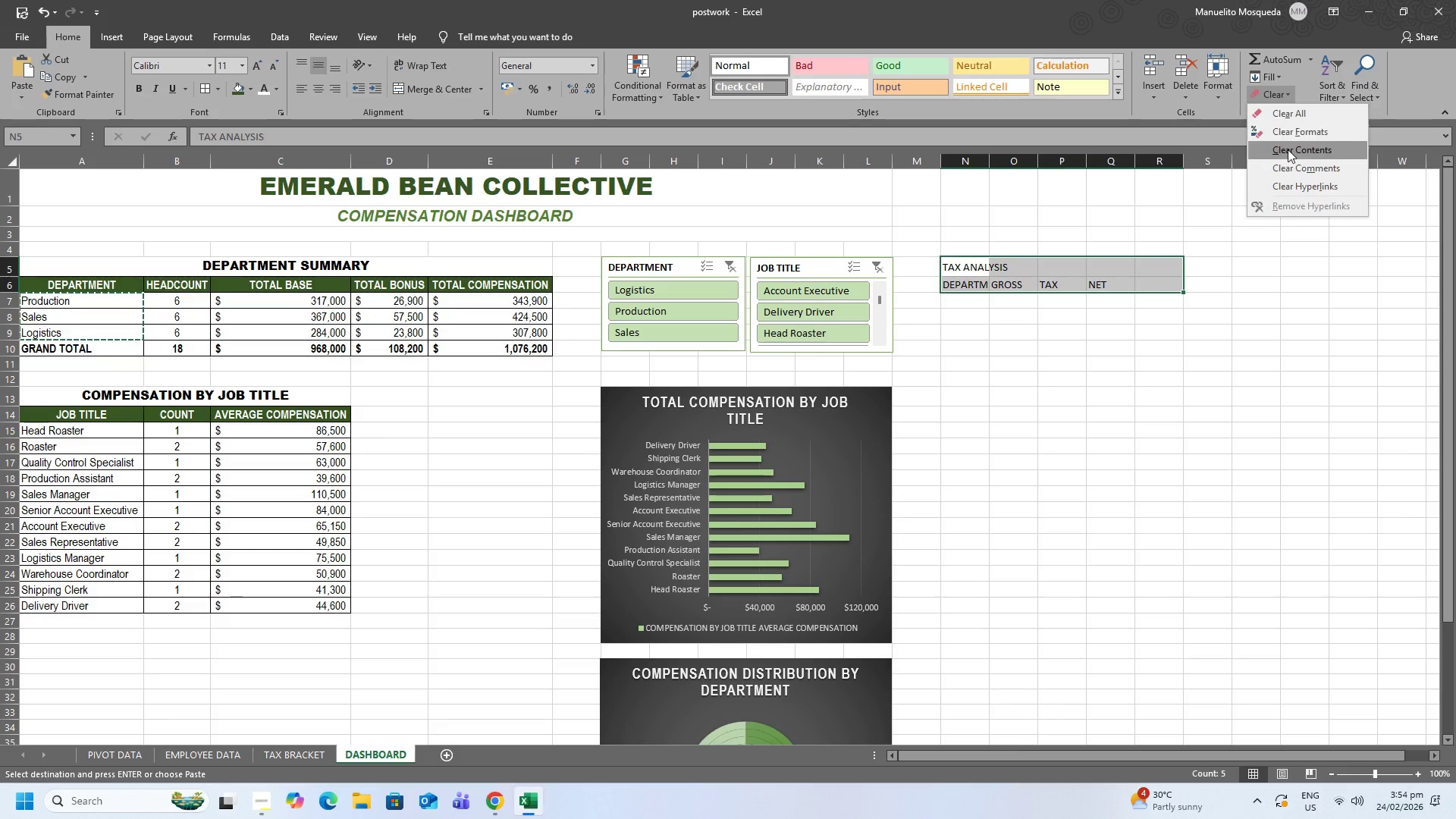 
left_click([1288, 149])
 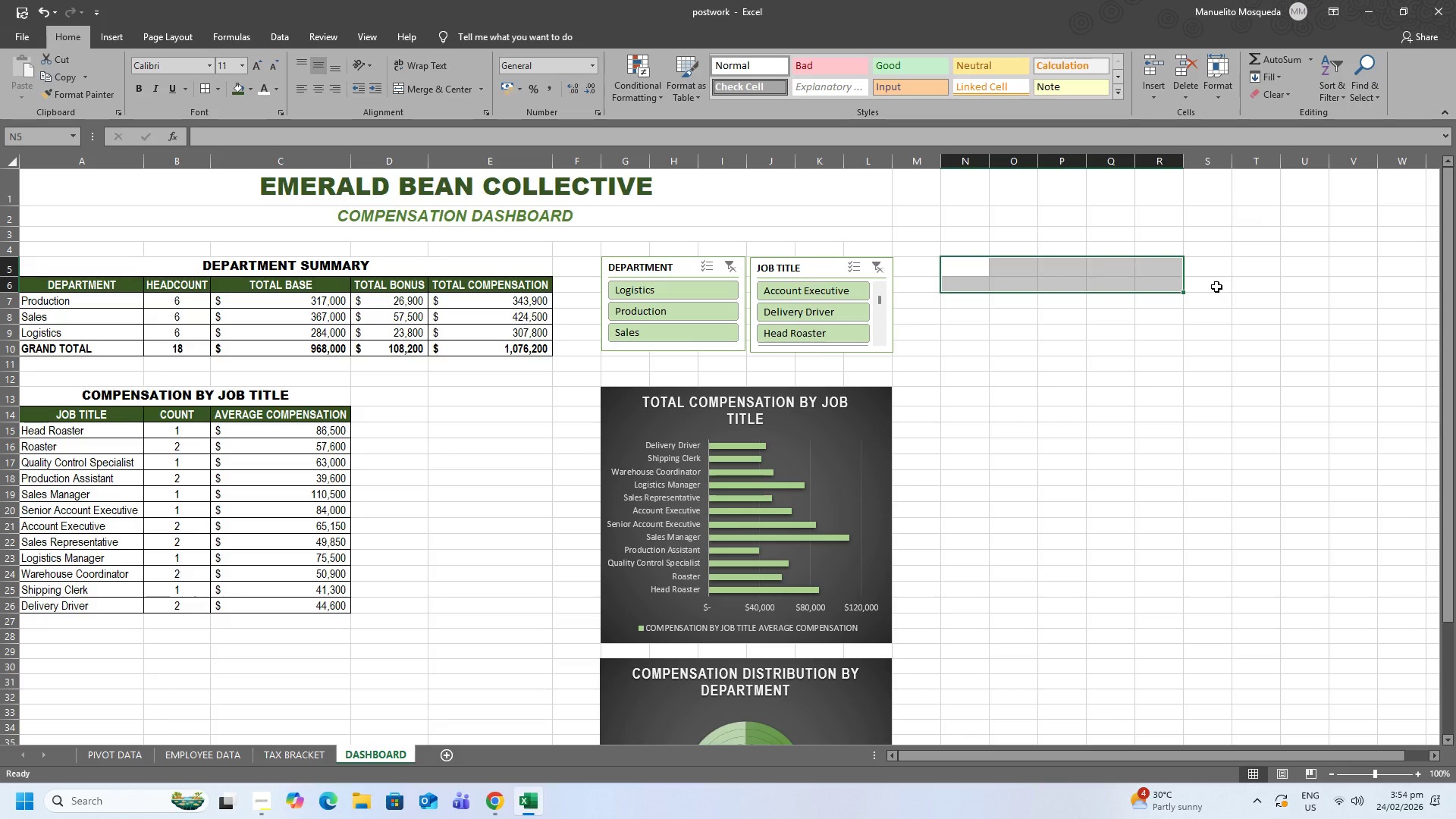 
wait(11.12)
 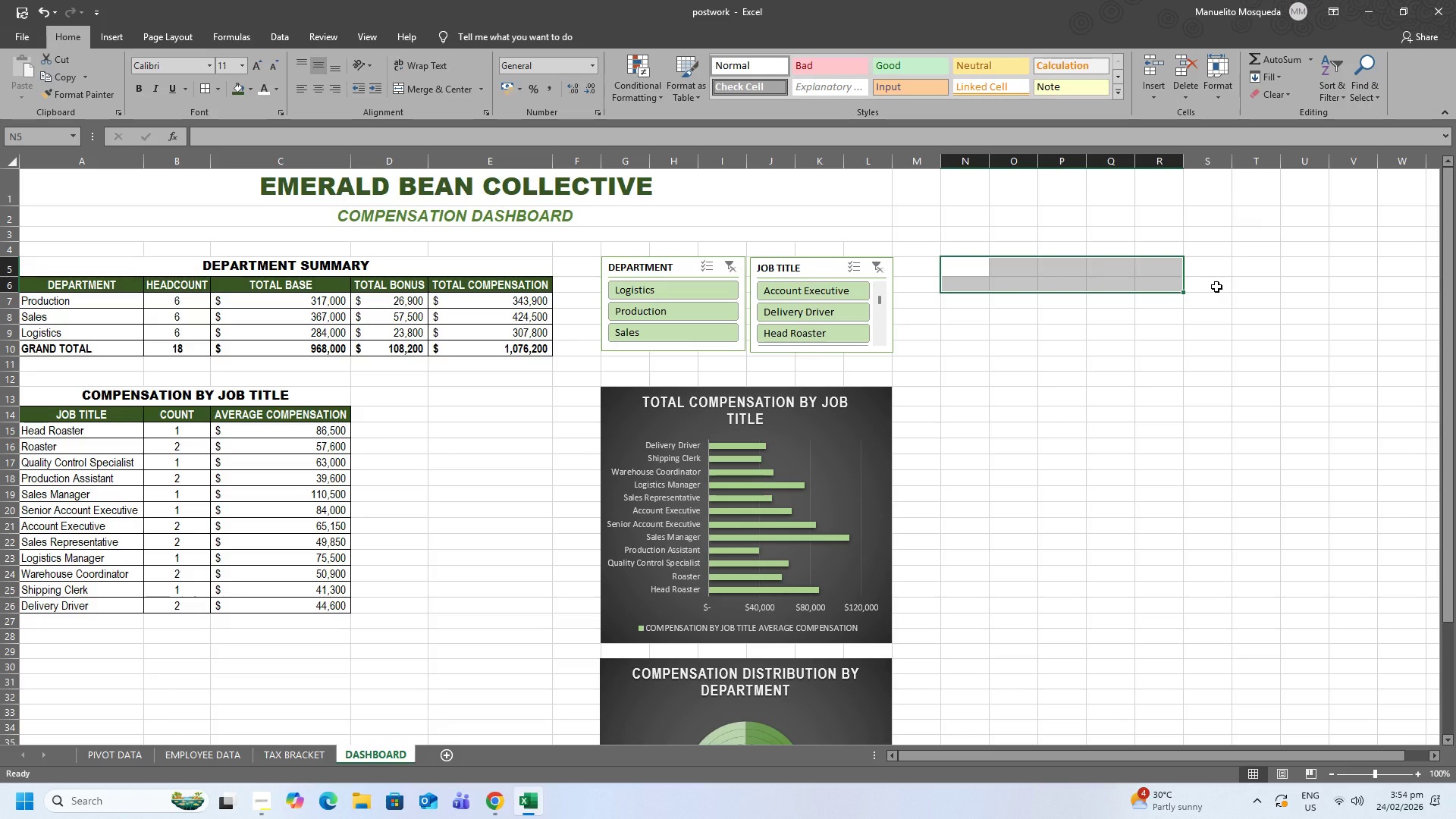 
left_click_drag(start_coordinate=[121, 759], to_coordinate=[422, 754])
 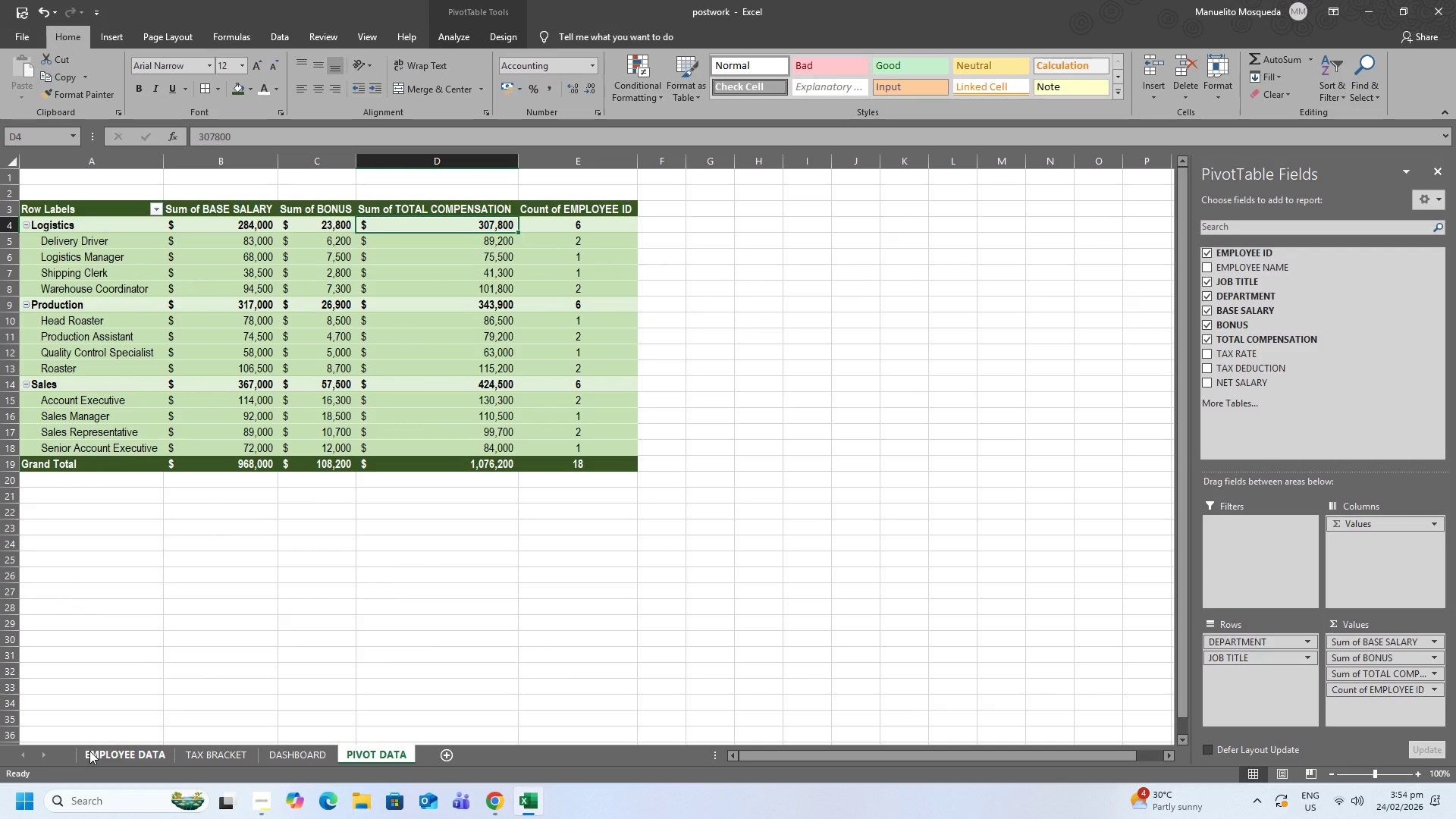 
left_click([89, 751])
 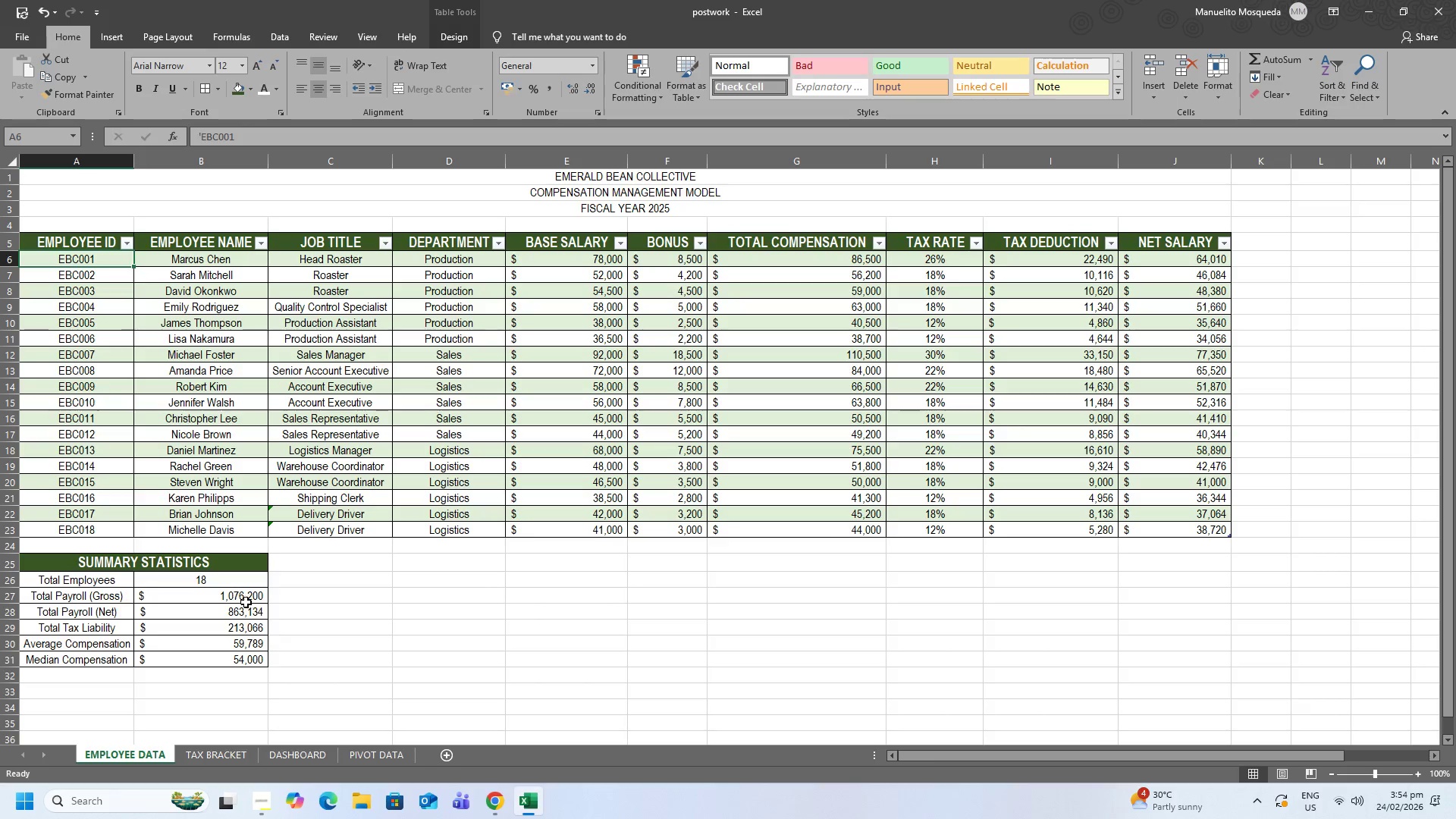 
wait(6.56)
 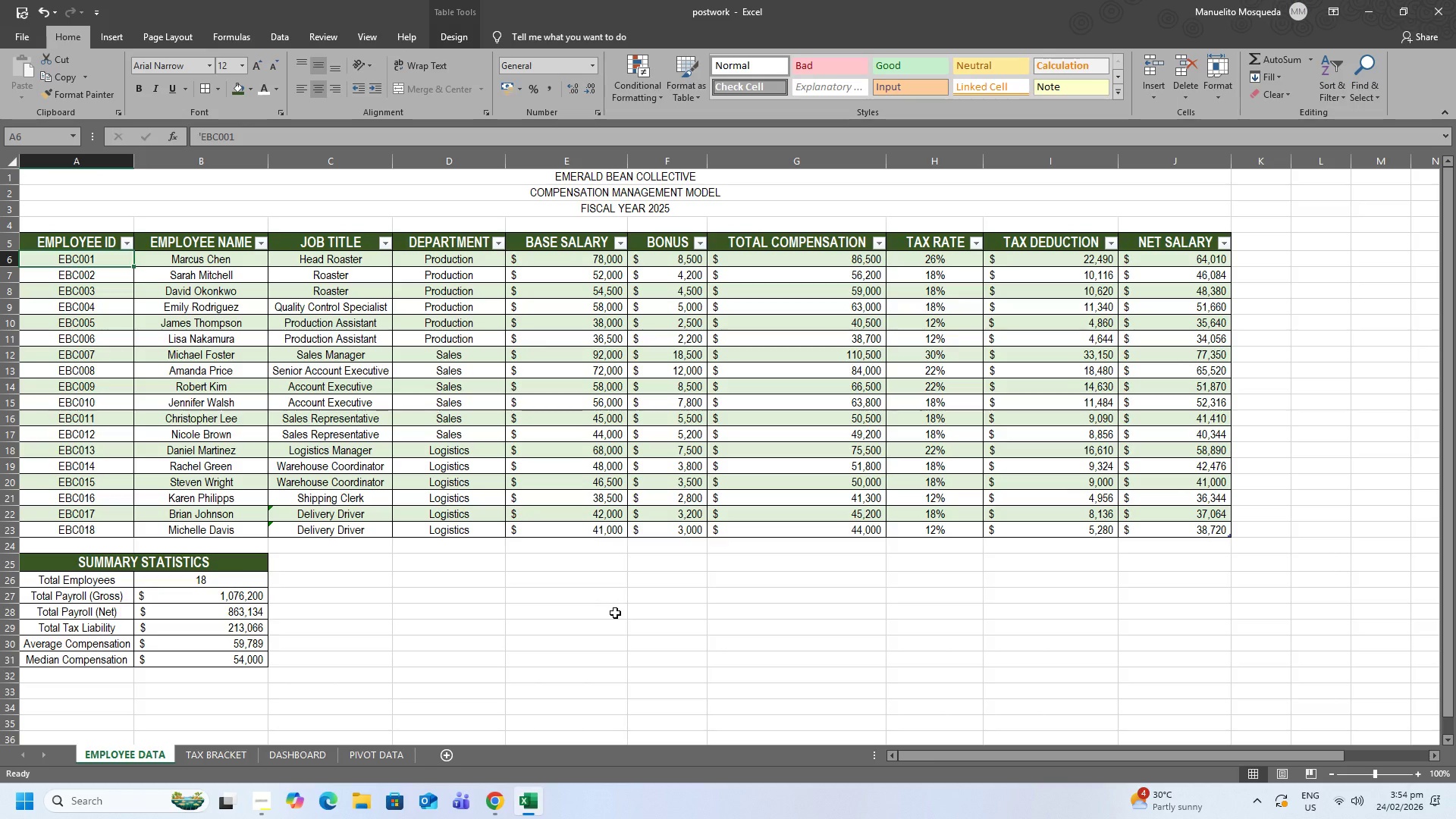 
left_click_drag(start_coordinate=[95, 577], to_coordinate=[204, 655])
 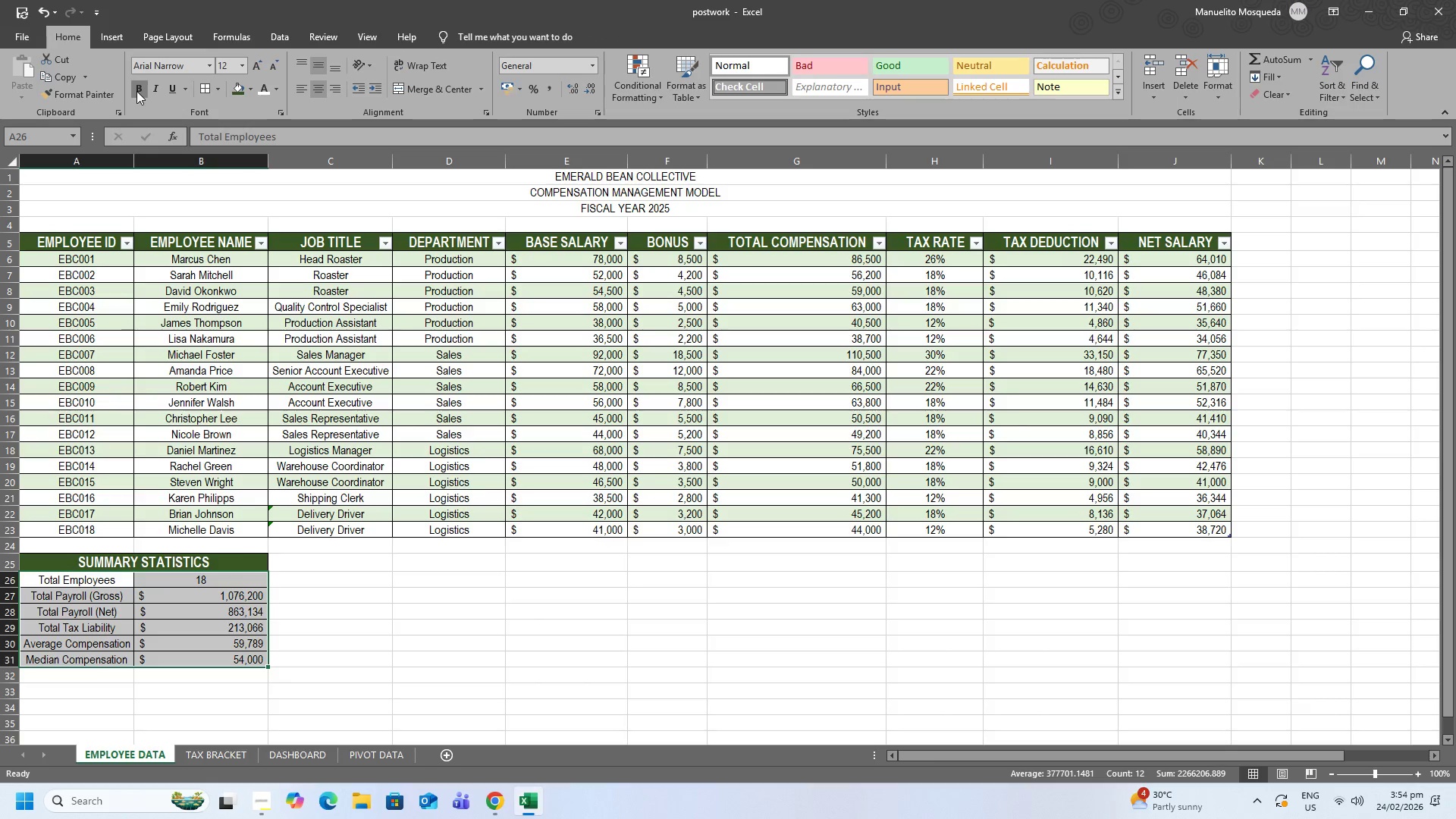 
double_click([276, 526])
 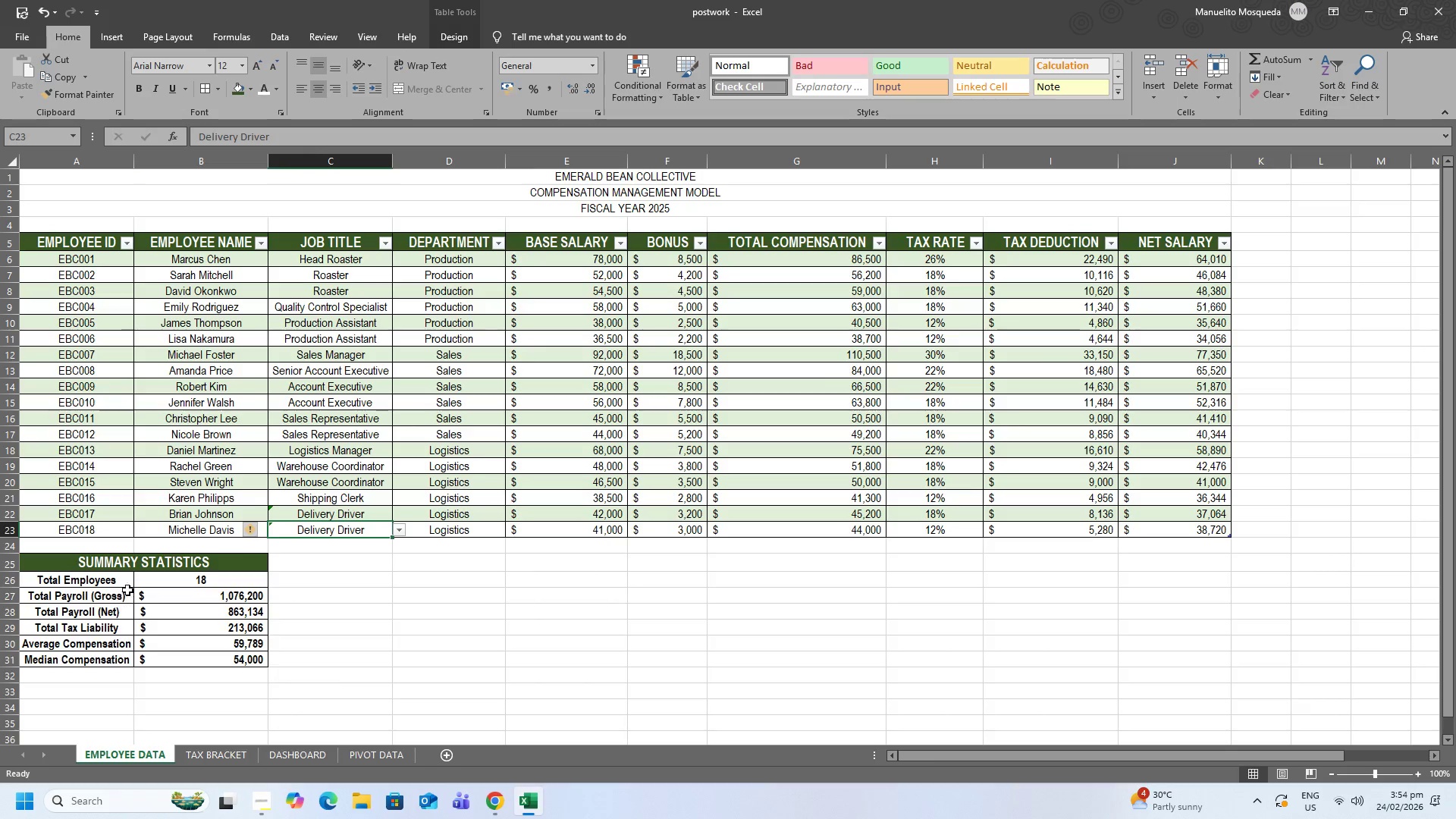 
left_click([134, 569])
 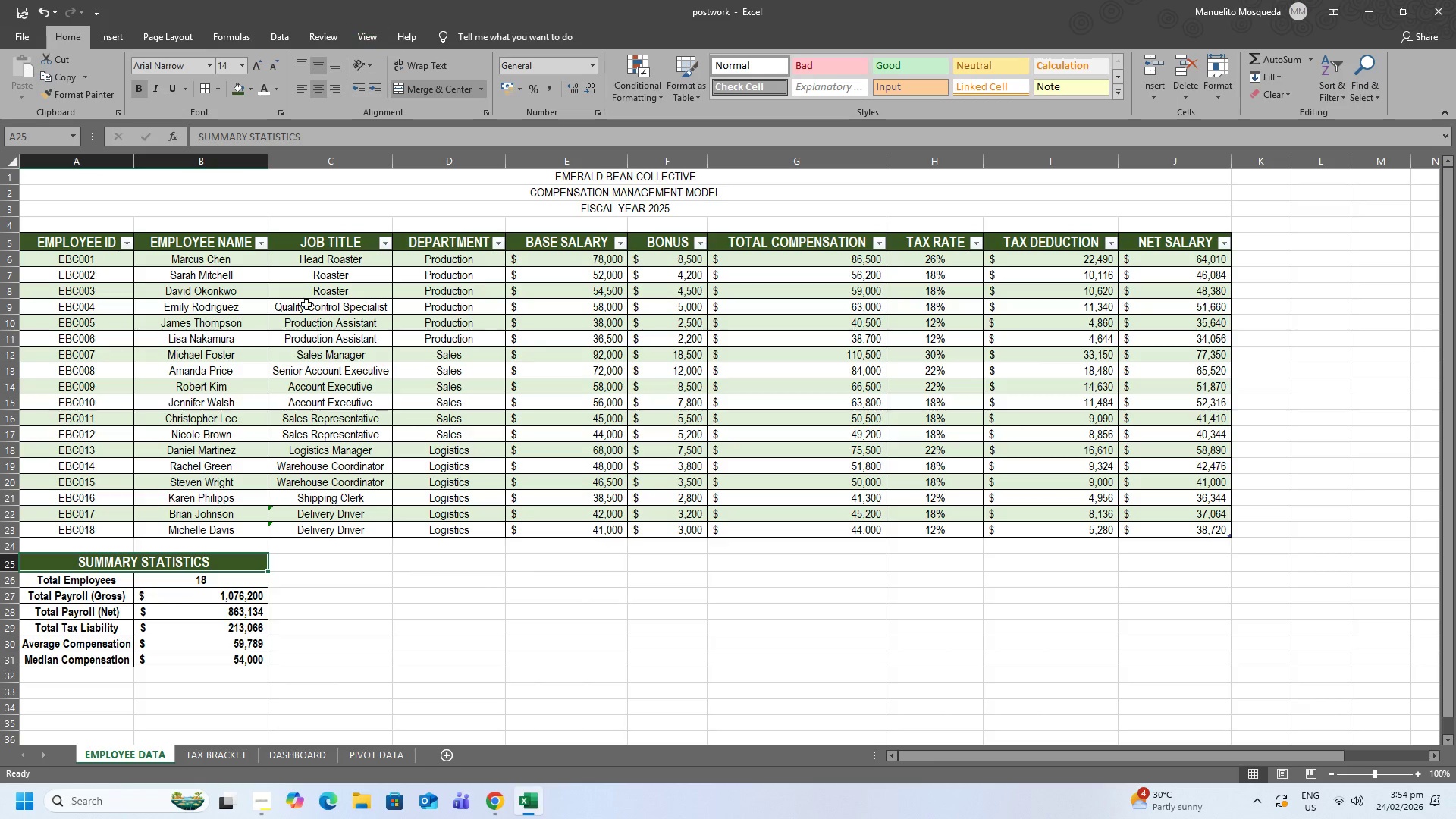 
left_click([275, 692])
 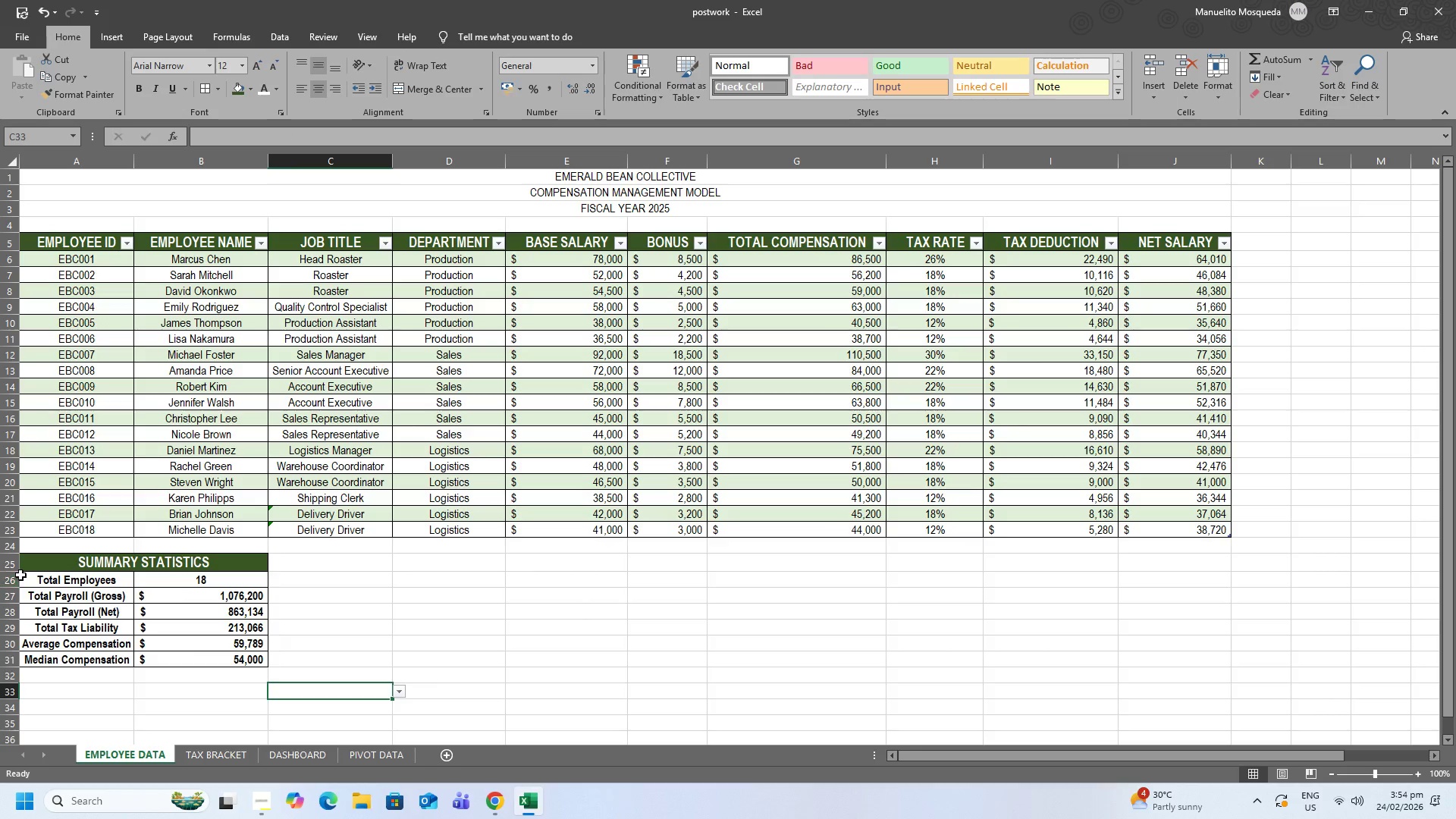 
left_click_drag(start_coordinate=[49, 585], to_coordinate=[58, 663])
 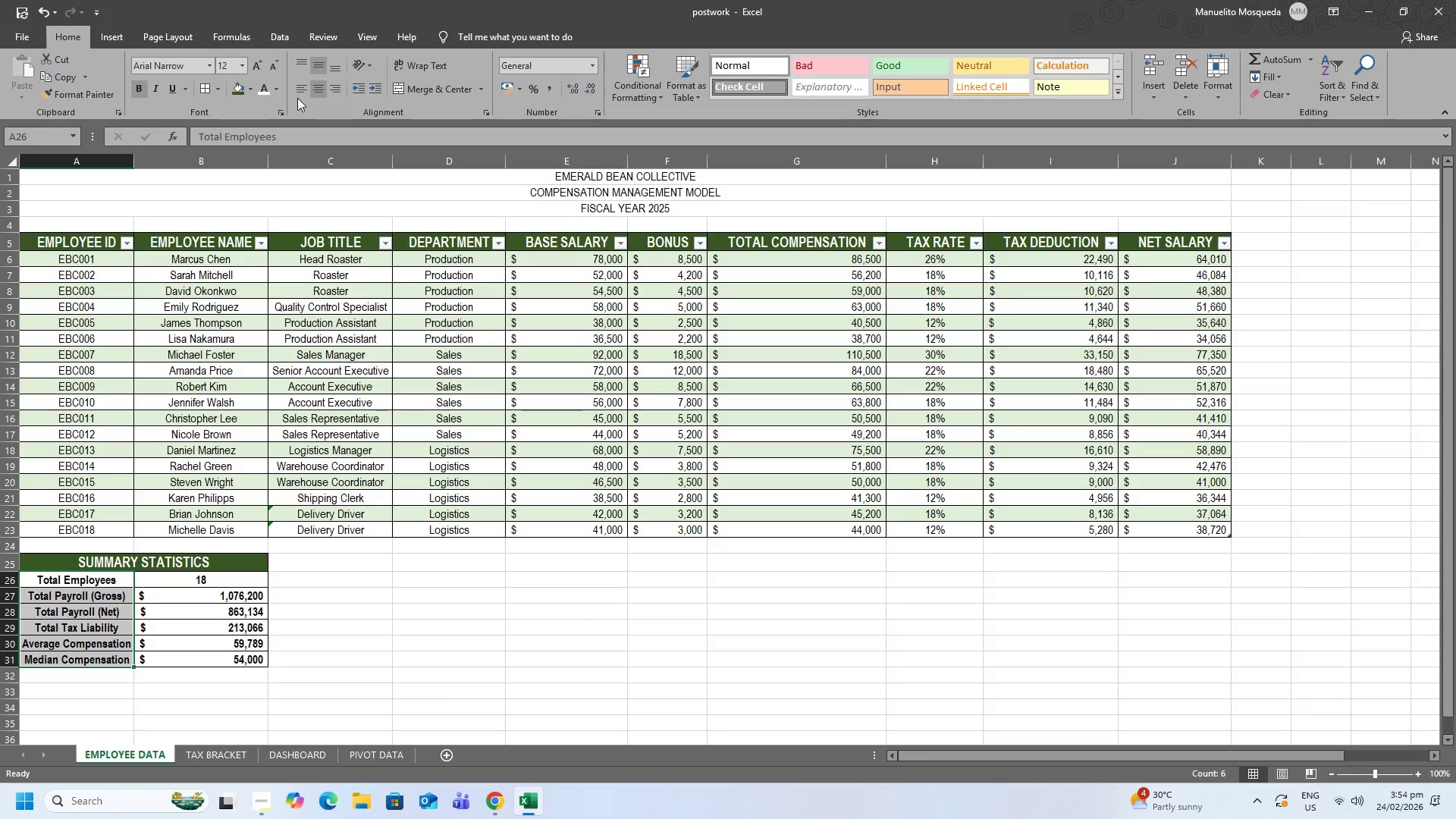 
double_click([301, 98])
 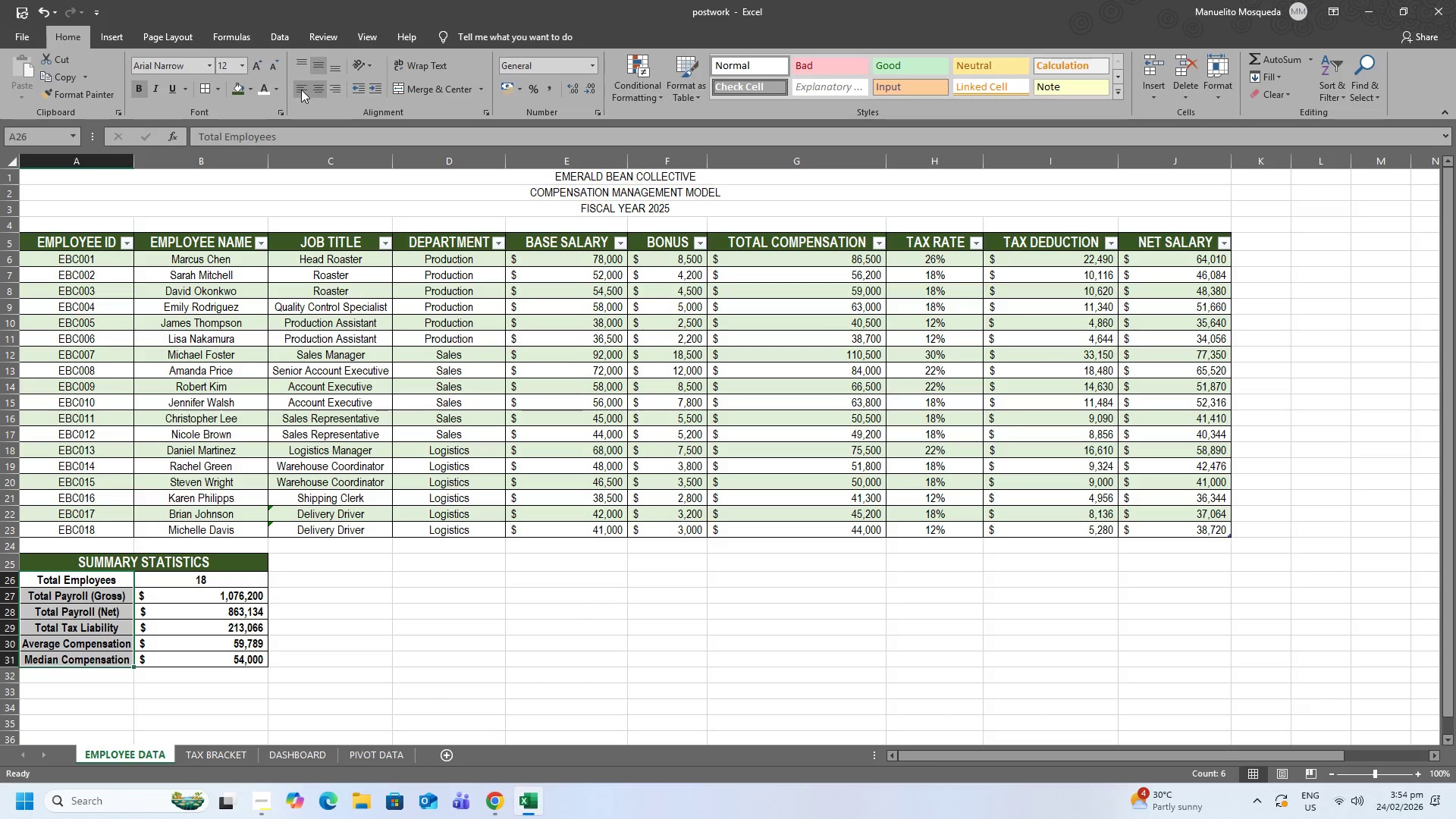 
left_click([302, 88])
 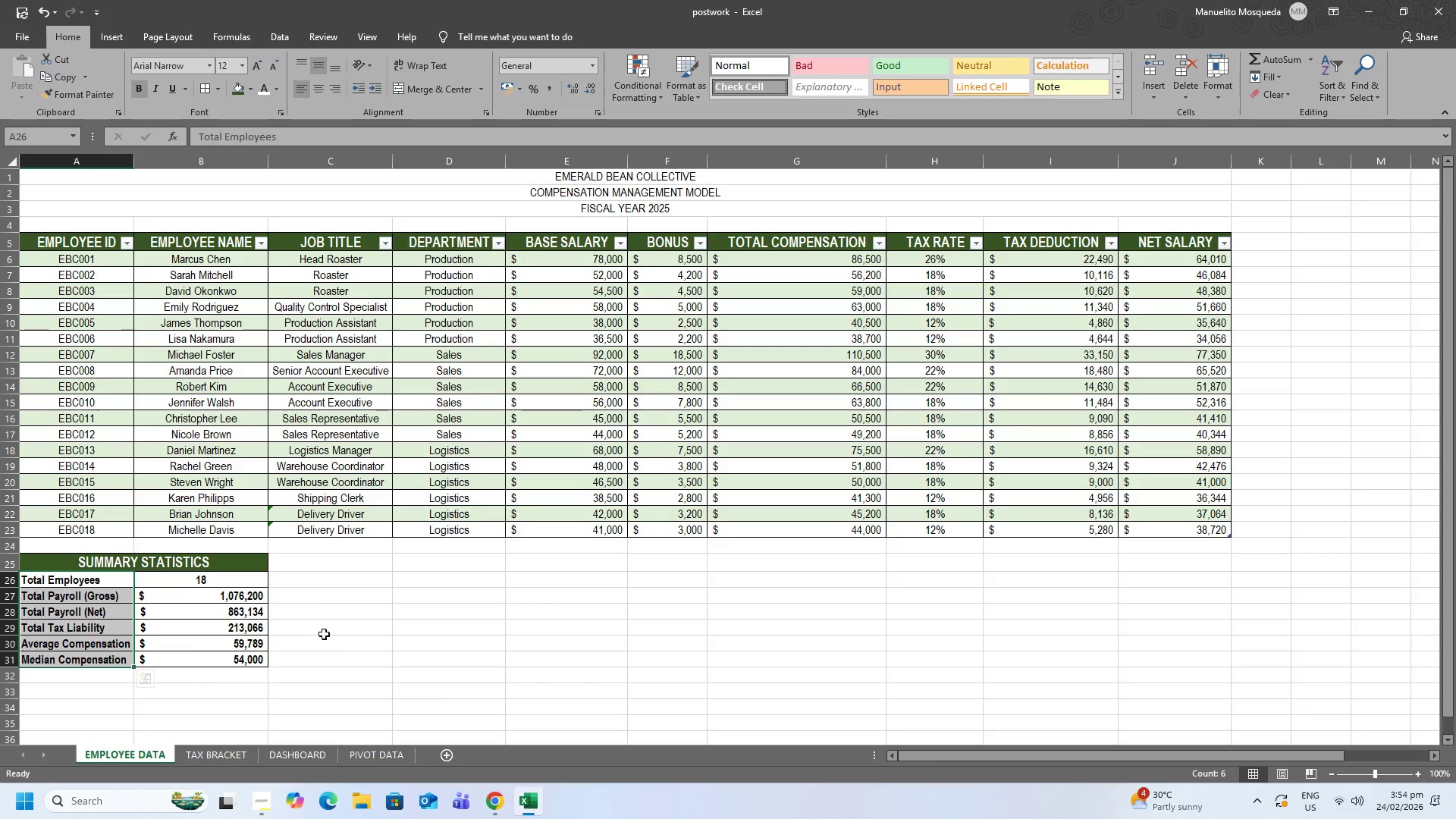 
left_click([329, 640])
 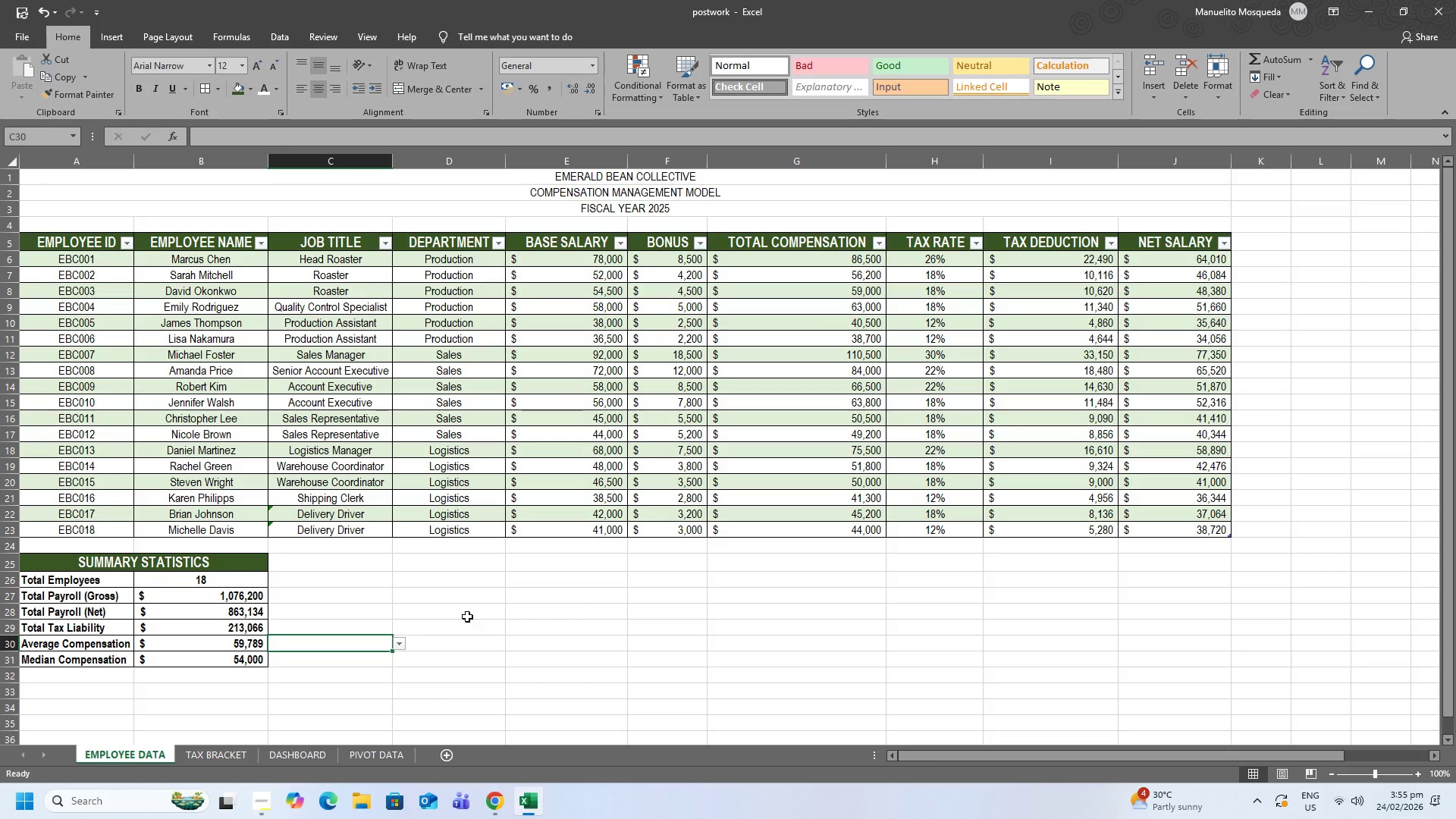 
wait(7.27)
 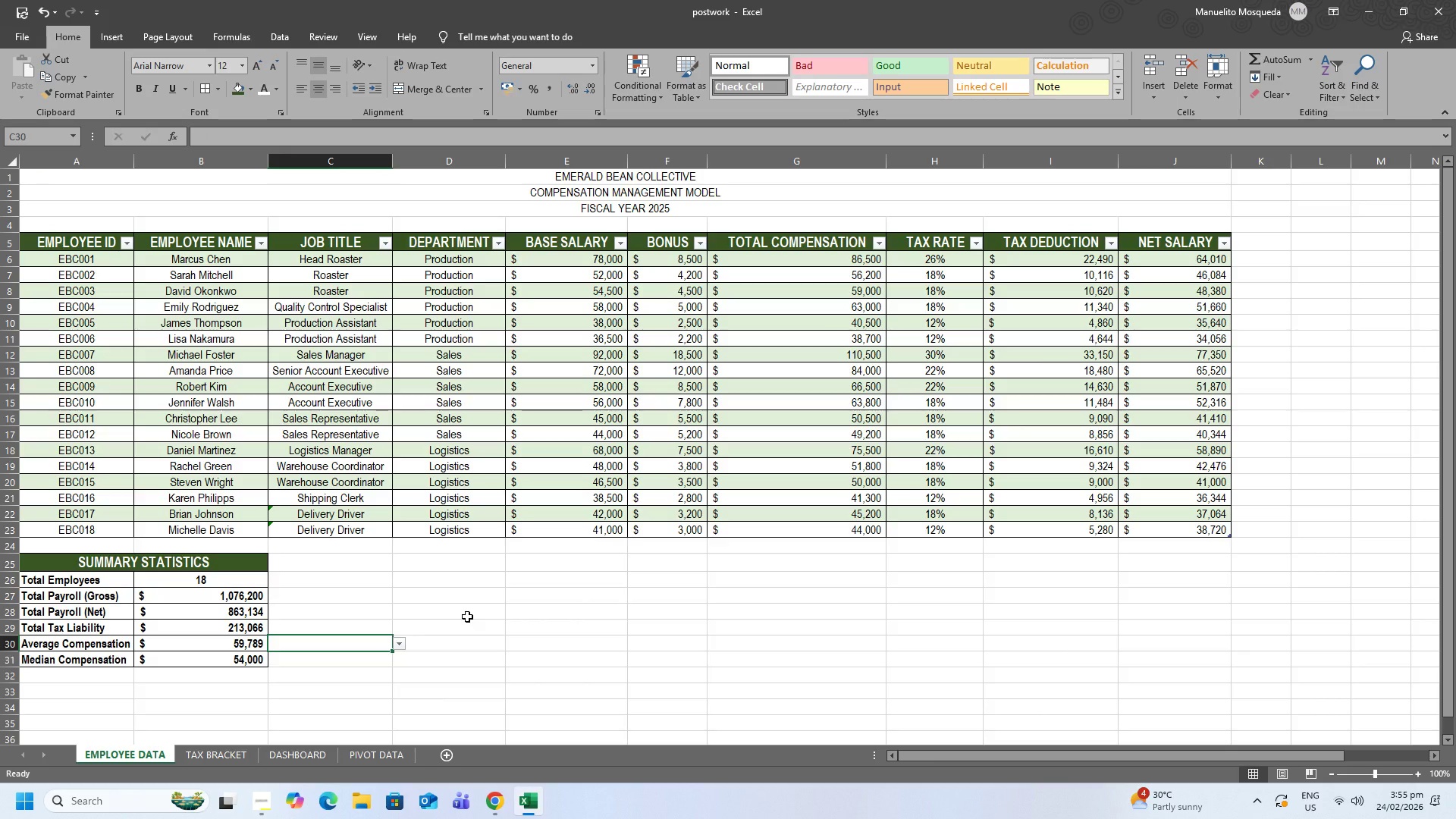 
left_click([650, 171])
 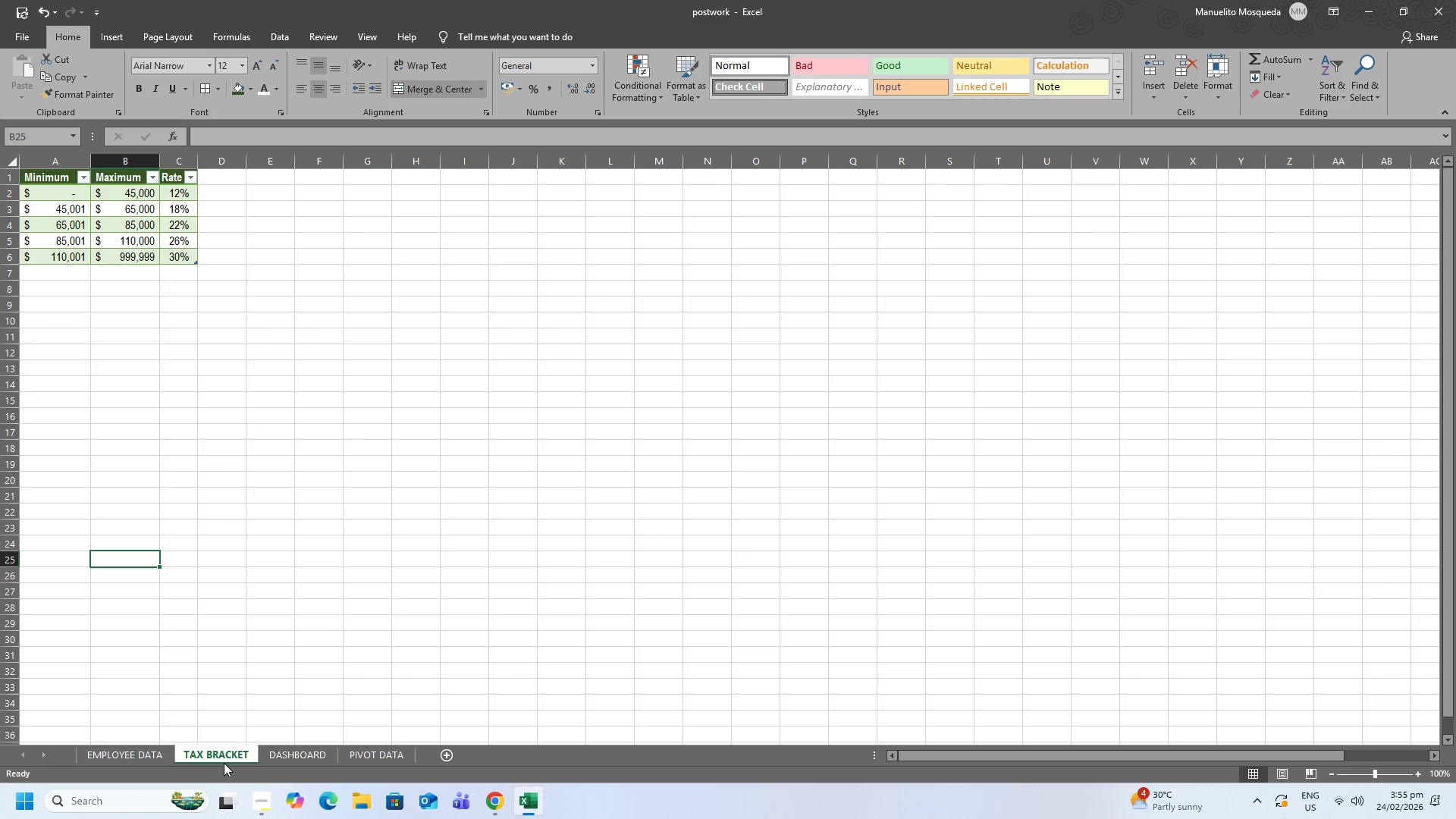 
left_click([261, 755])
 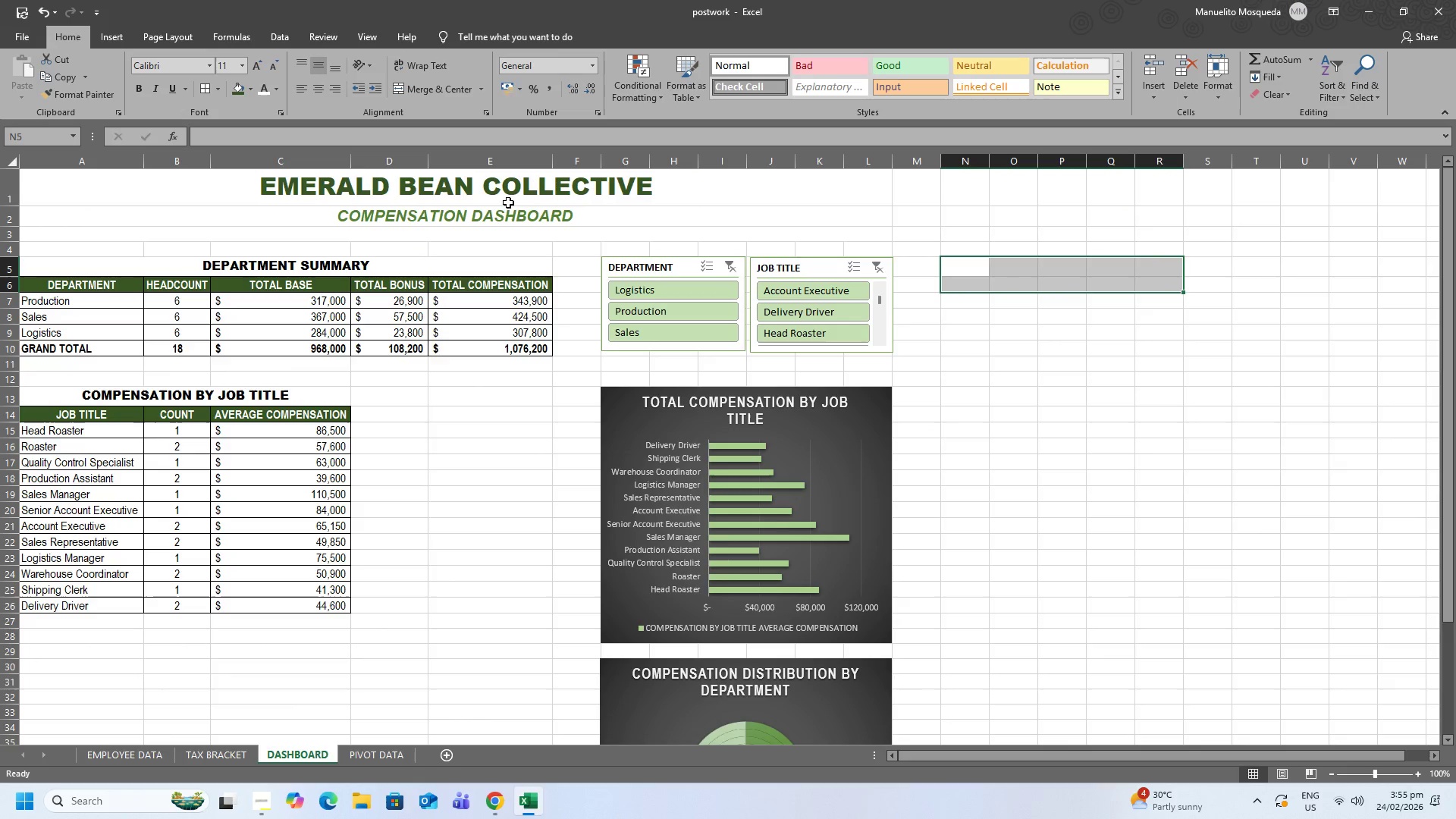 
left_click([491, 199])
 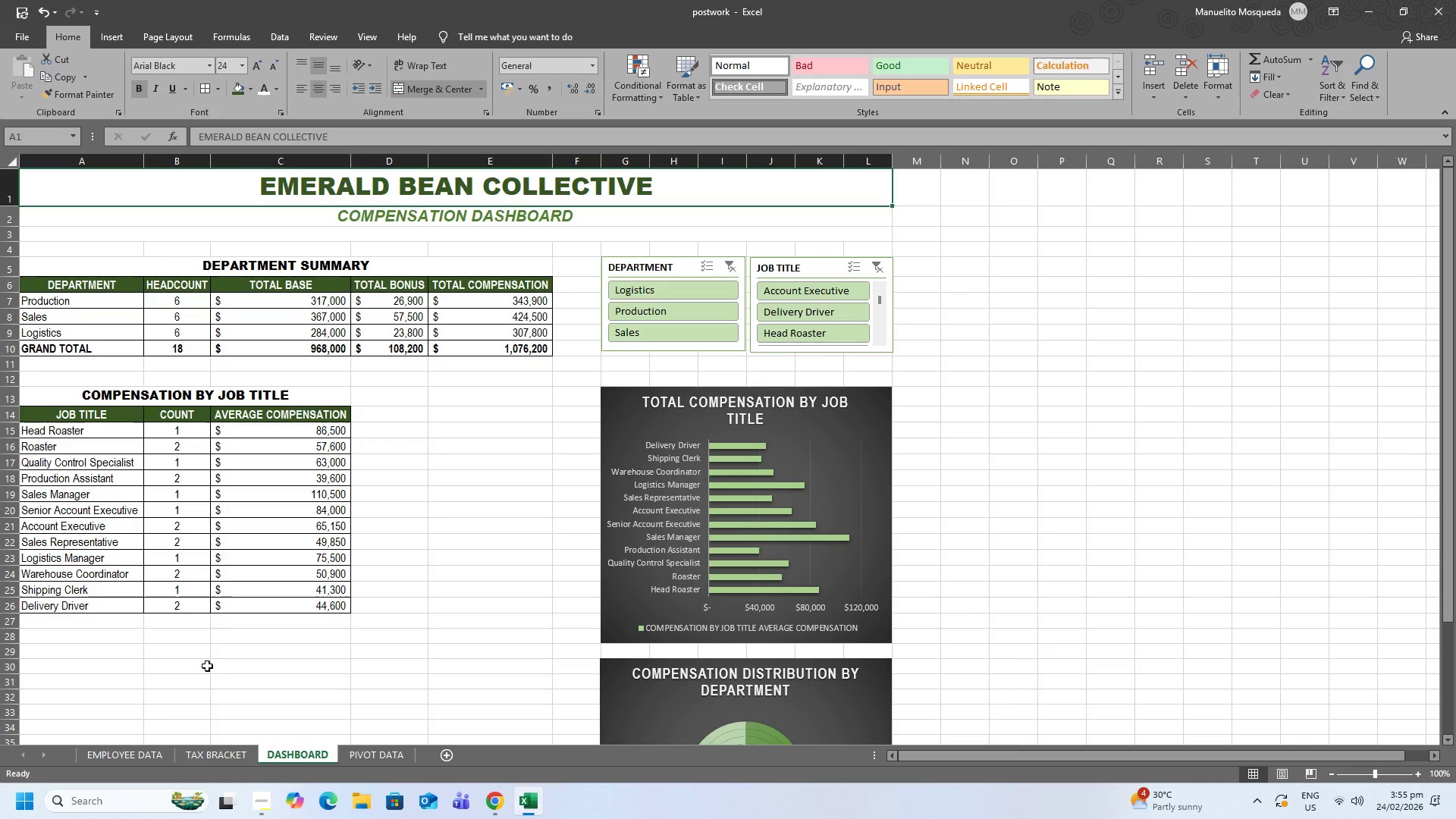 
left_click([148, 757])
 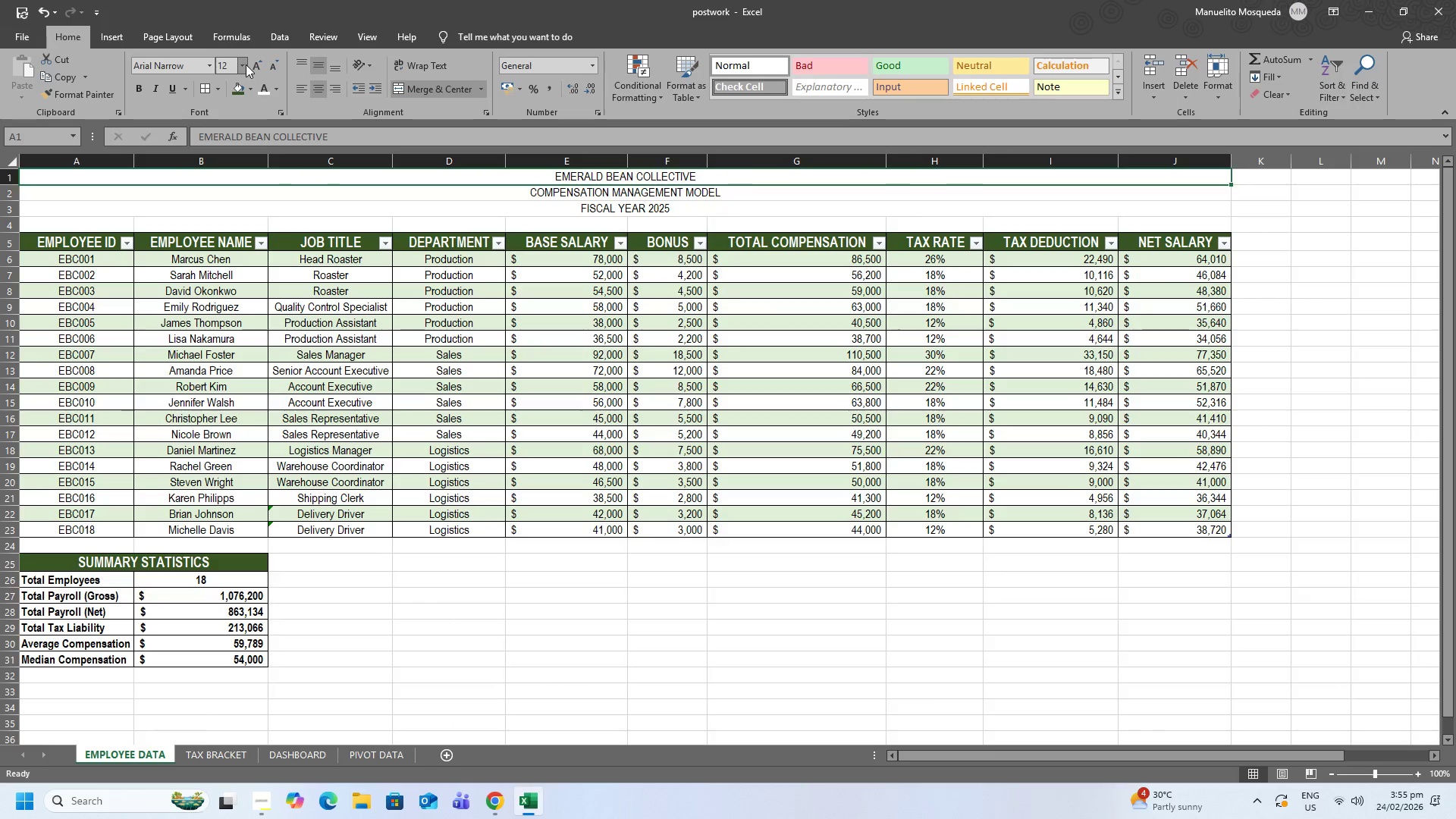 
left_click([224, 67])
 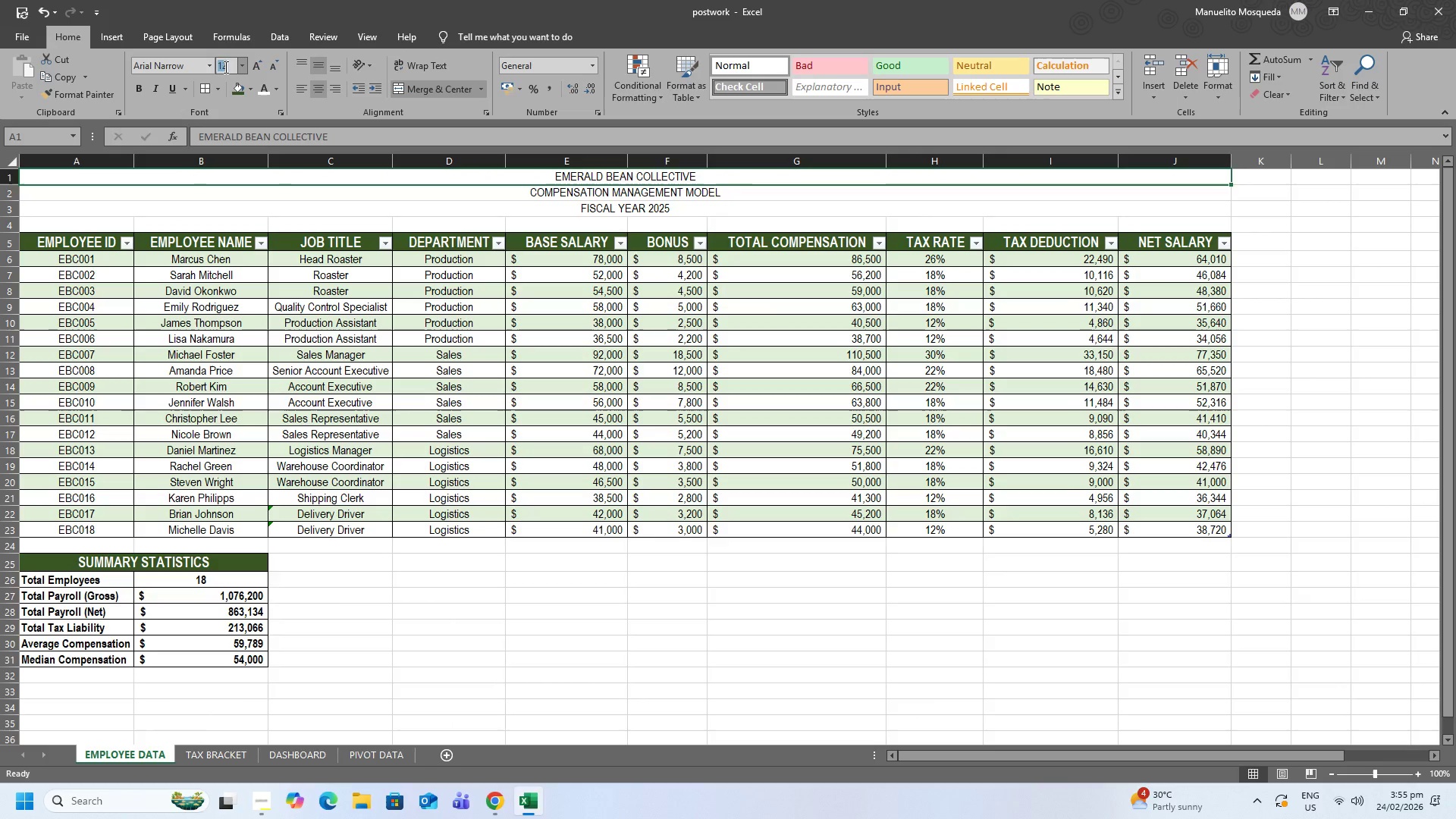 
key(Numpad2)
 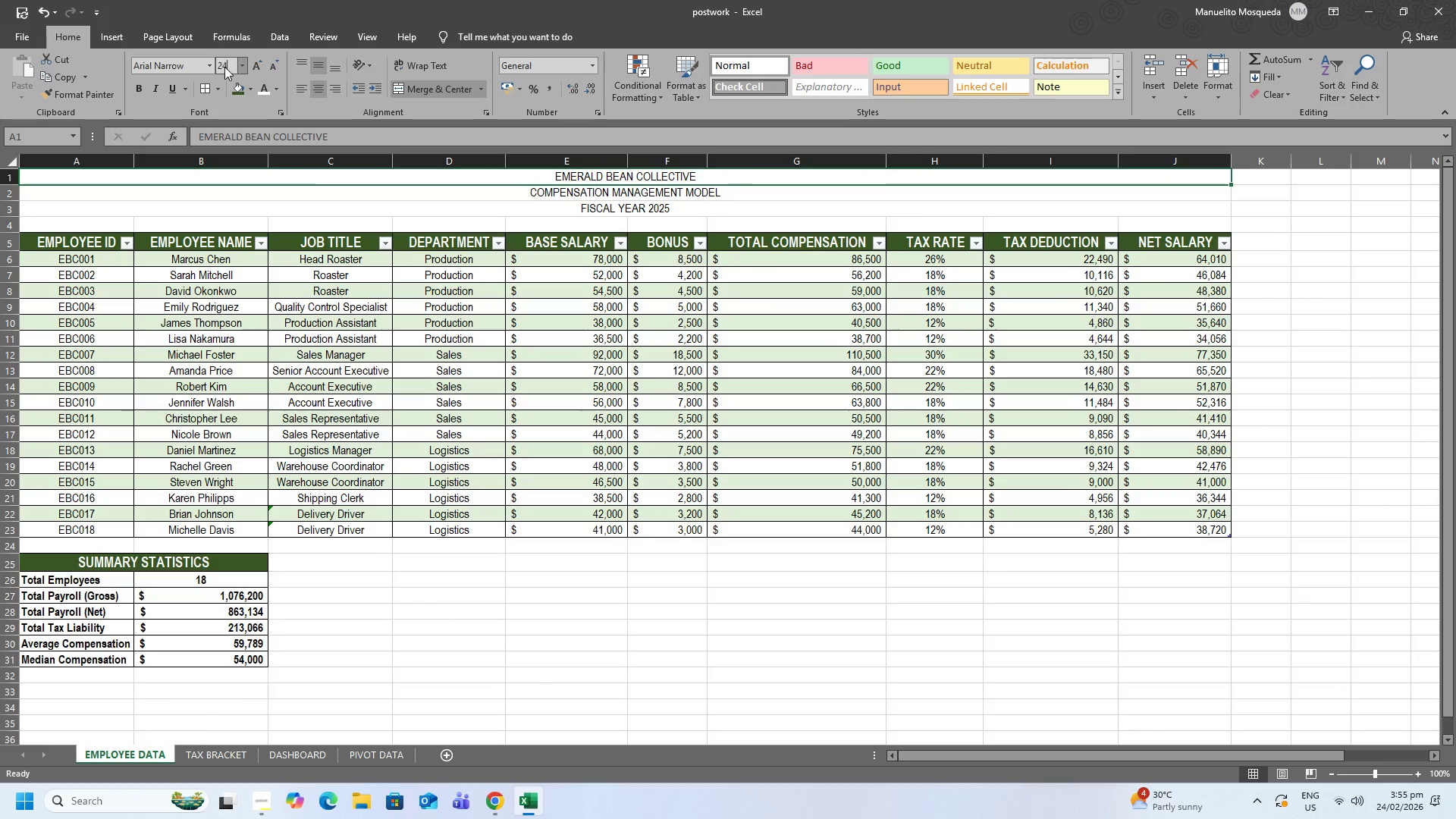 
key(Numpad4)
 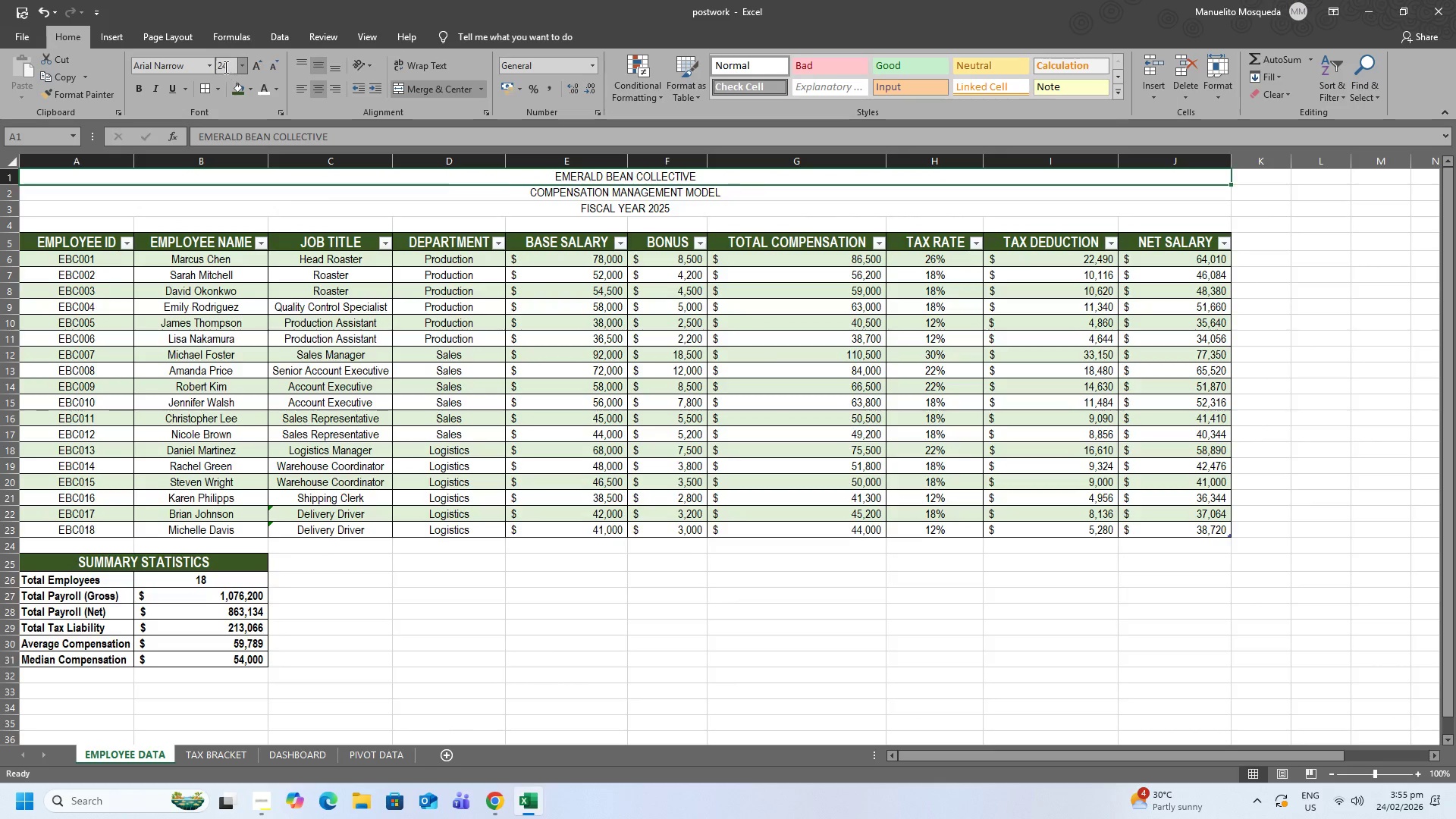 
key(NumpadEnter)
 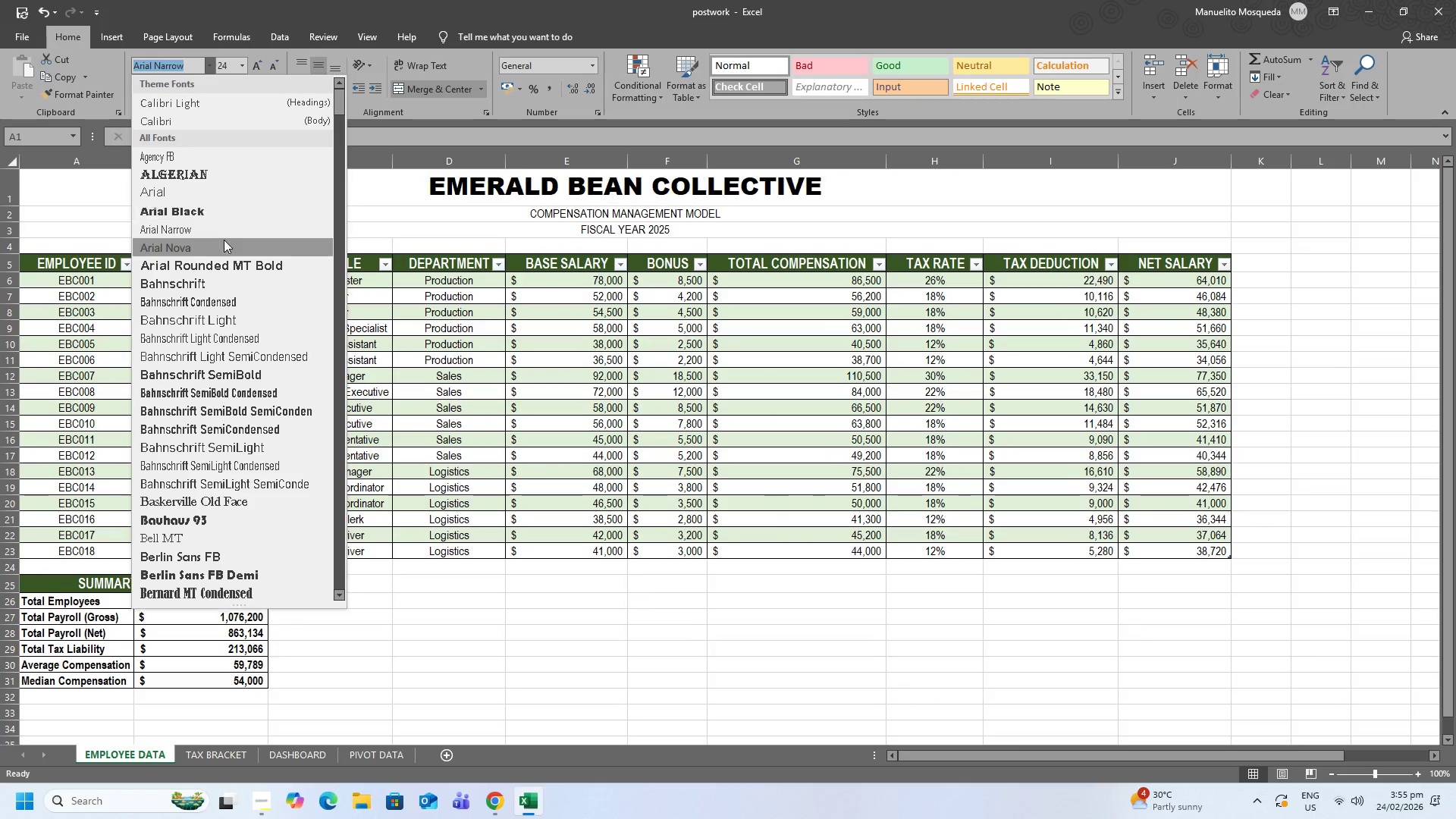 
left_click([206, 219])
 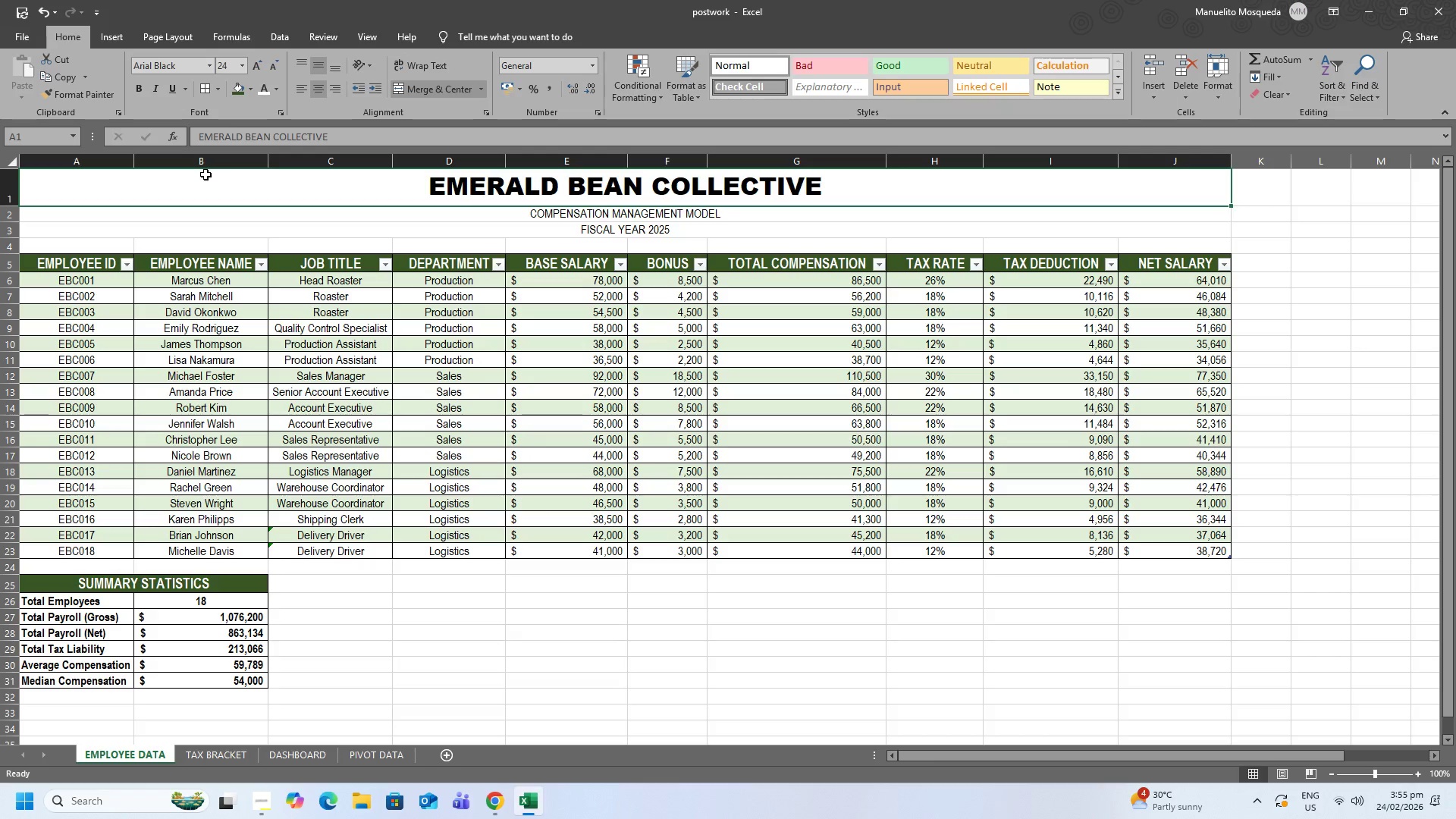 
left_click([237, 90])
 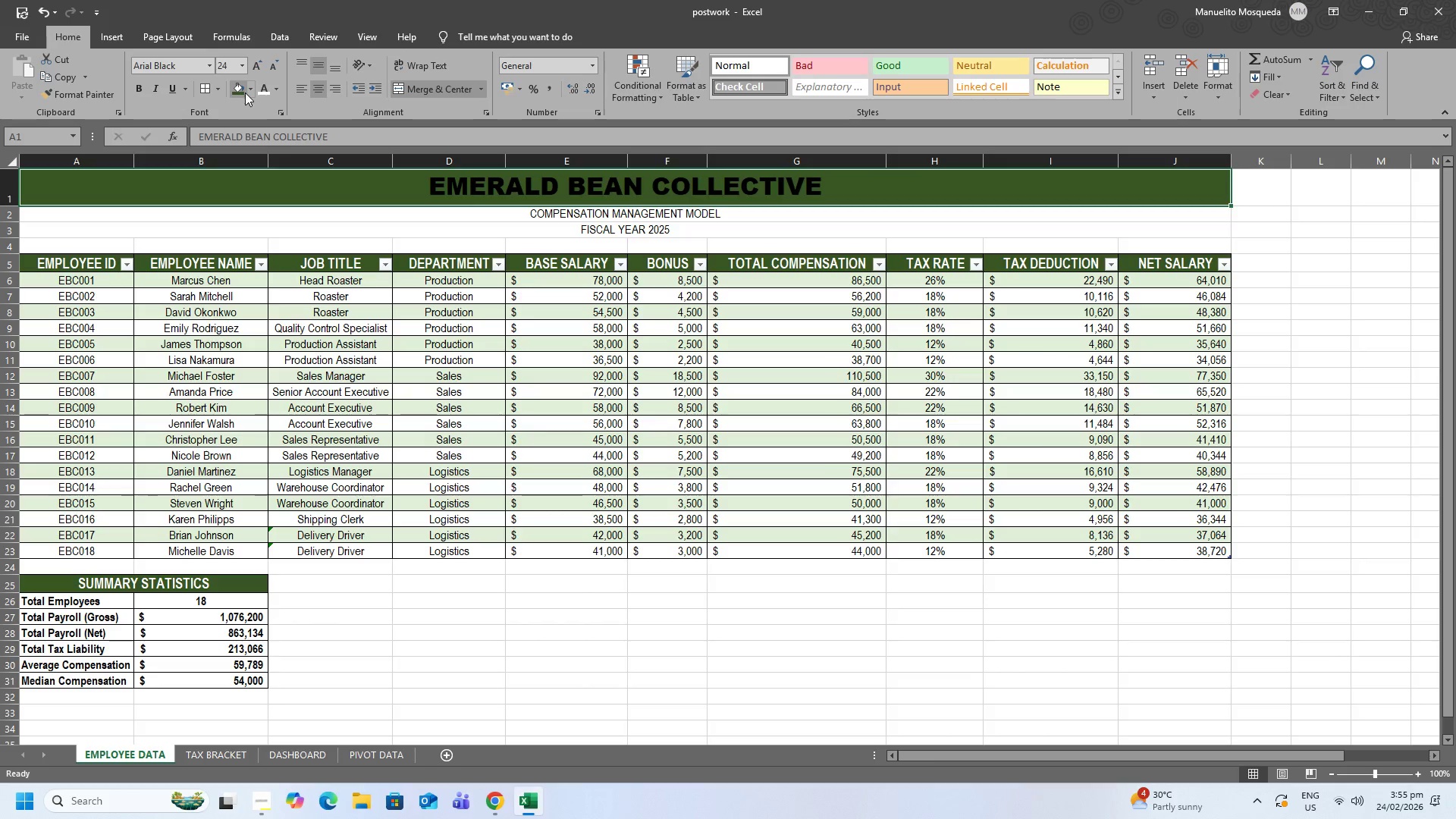 
left_click_drag(start_coordinate=[245, 93], to_coordinate=[256, 96])
 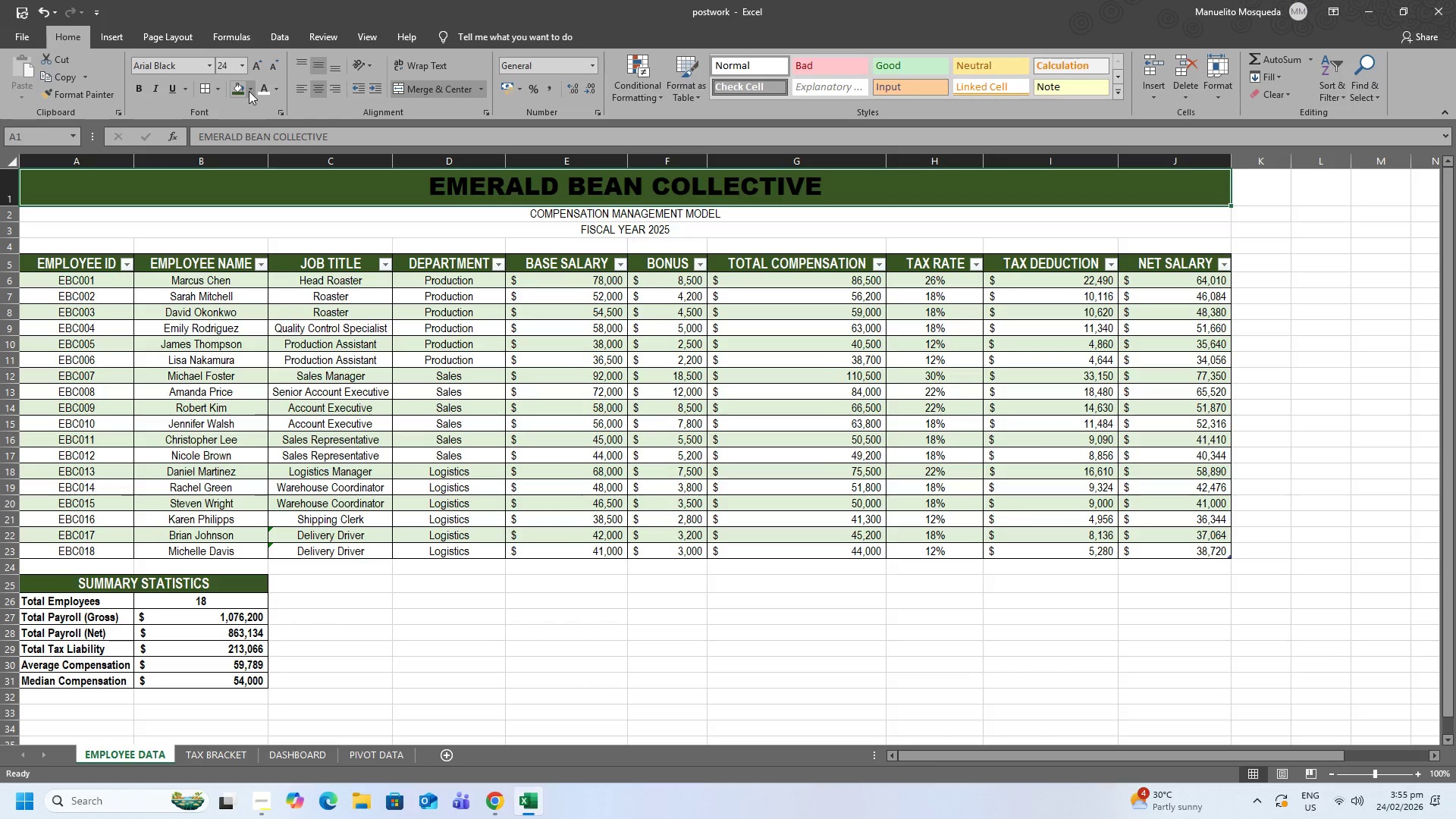 
left_click([249, 90])
 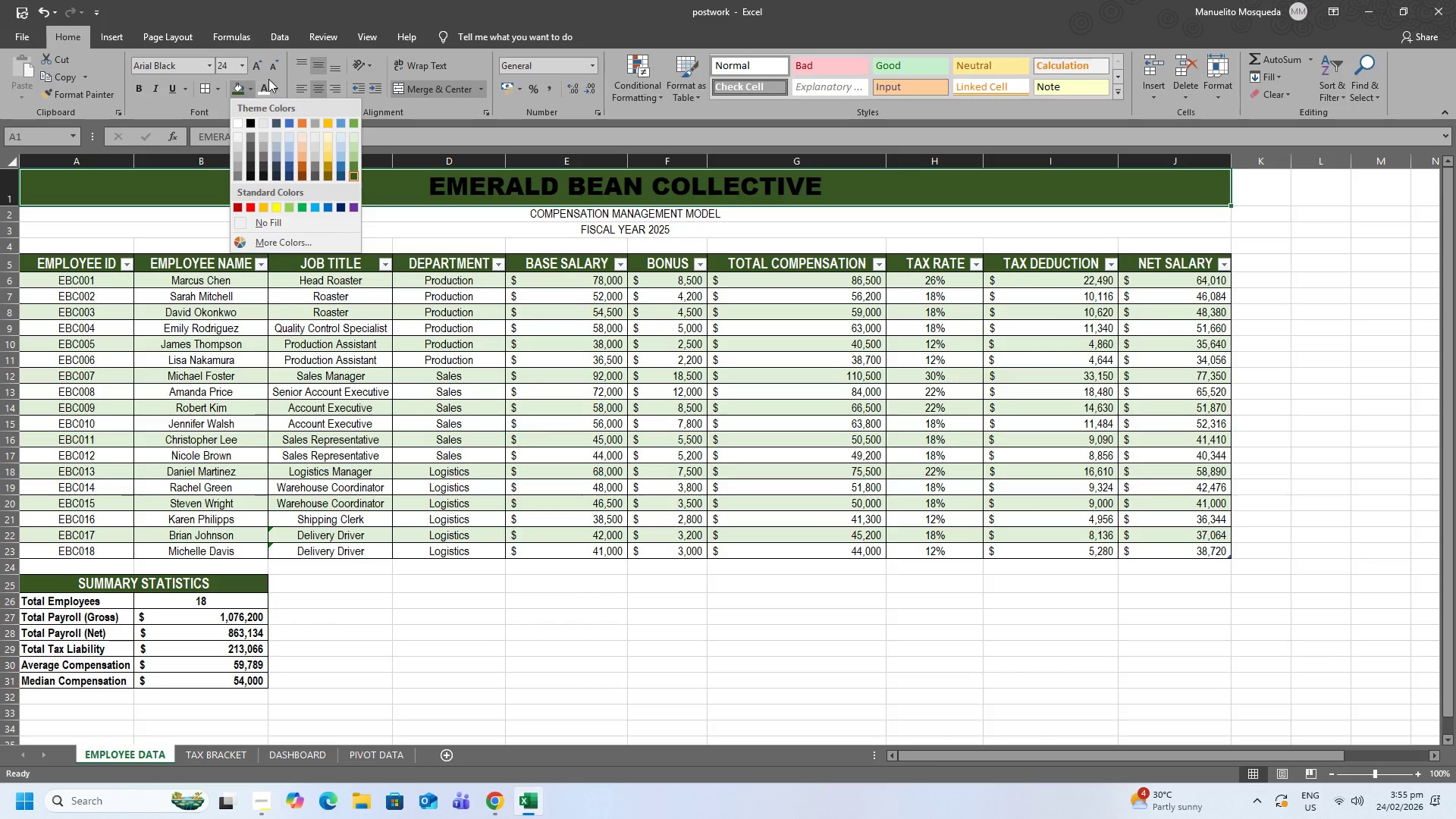 
left_click([267, 93])
 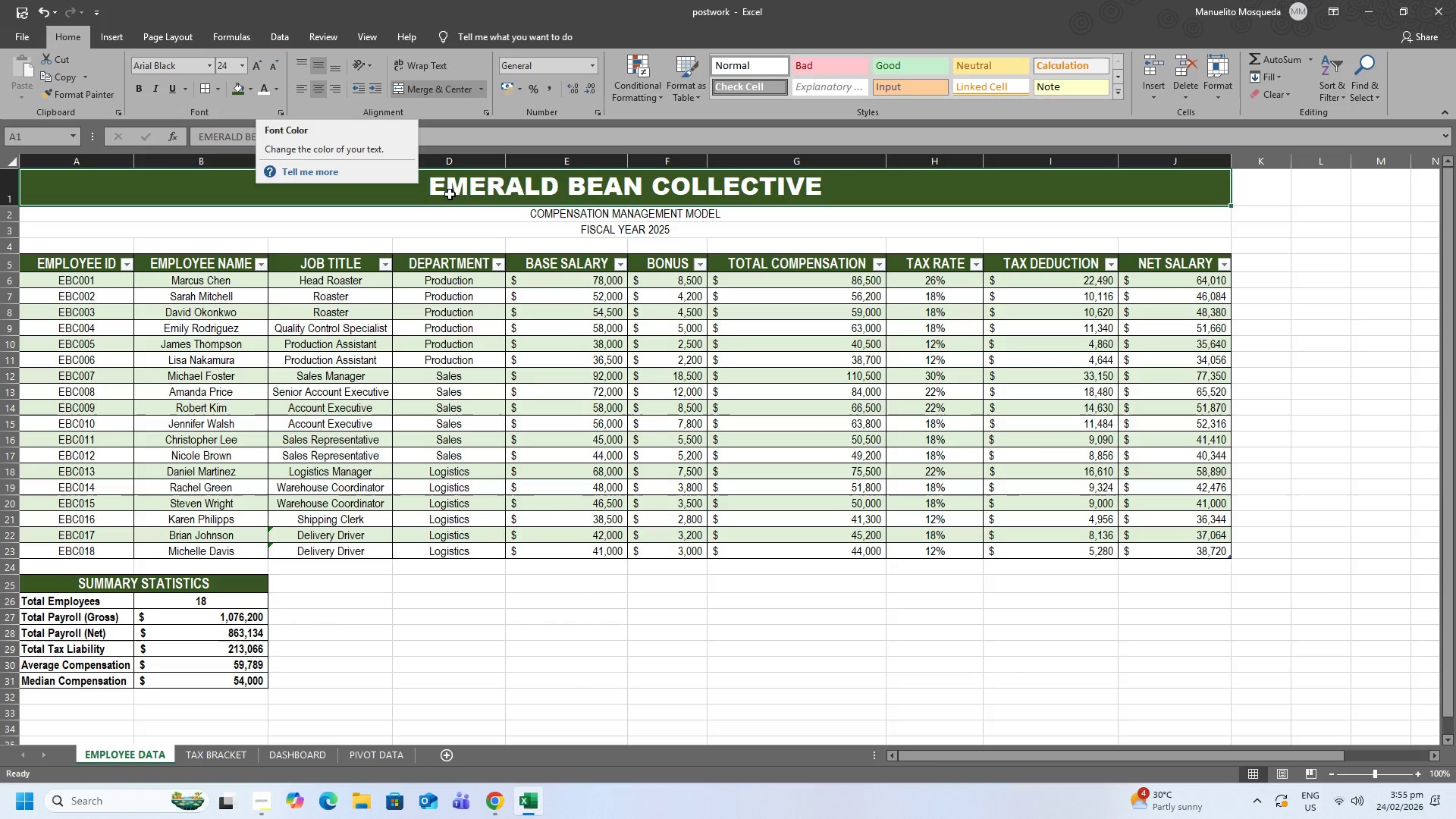 
left_click([563, 210])
 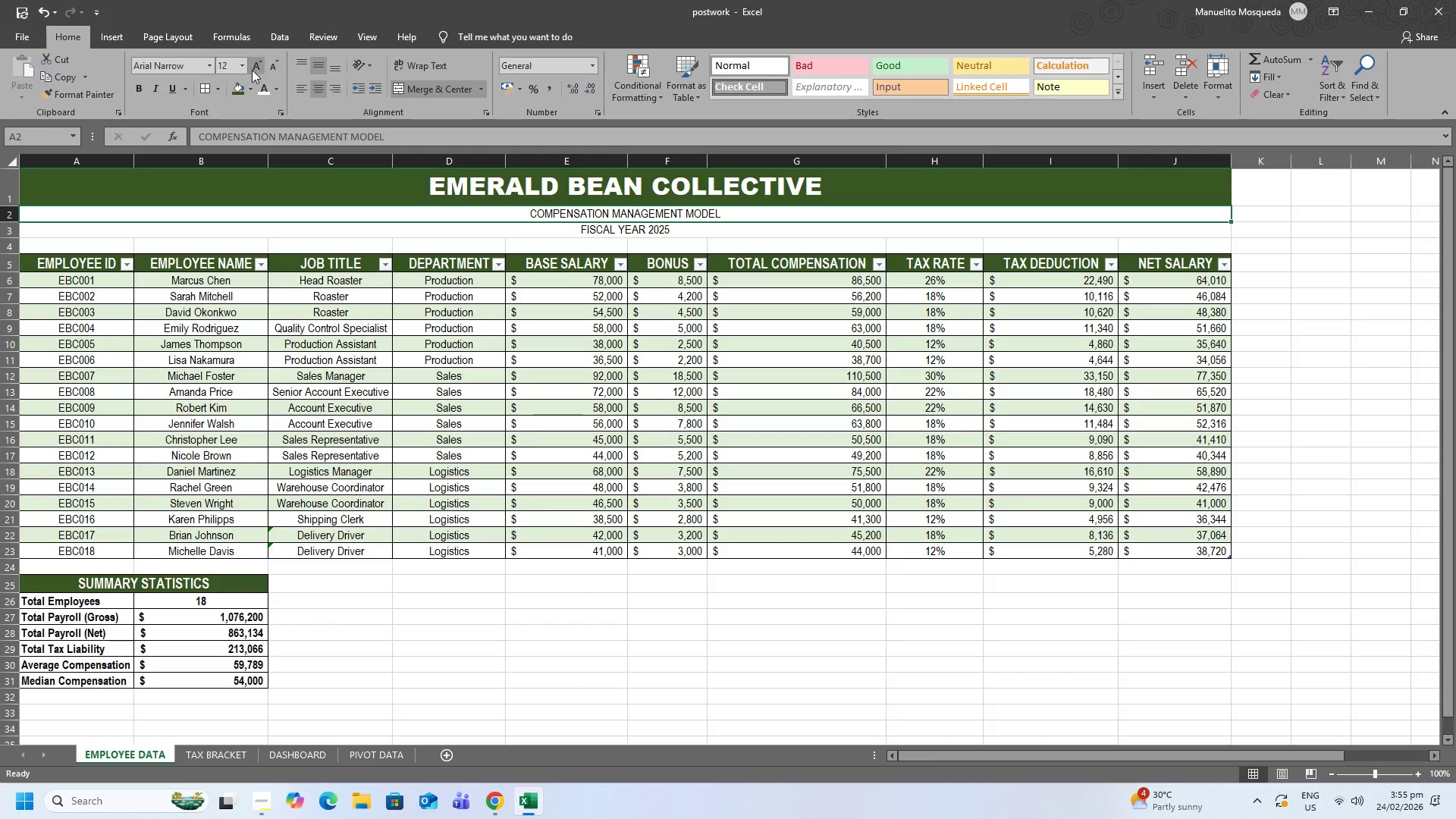 
double_click([255, 69])
 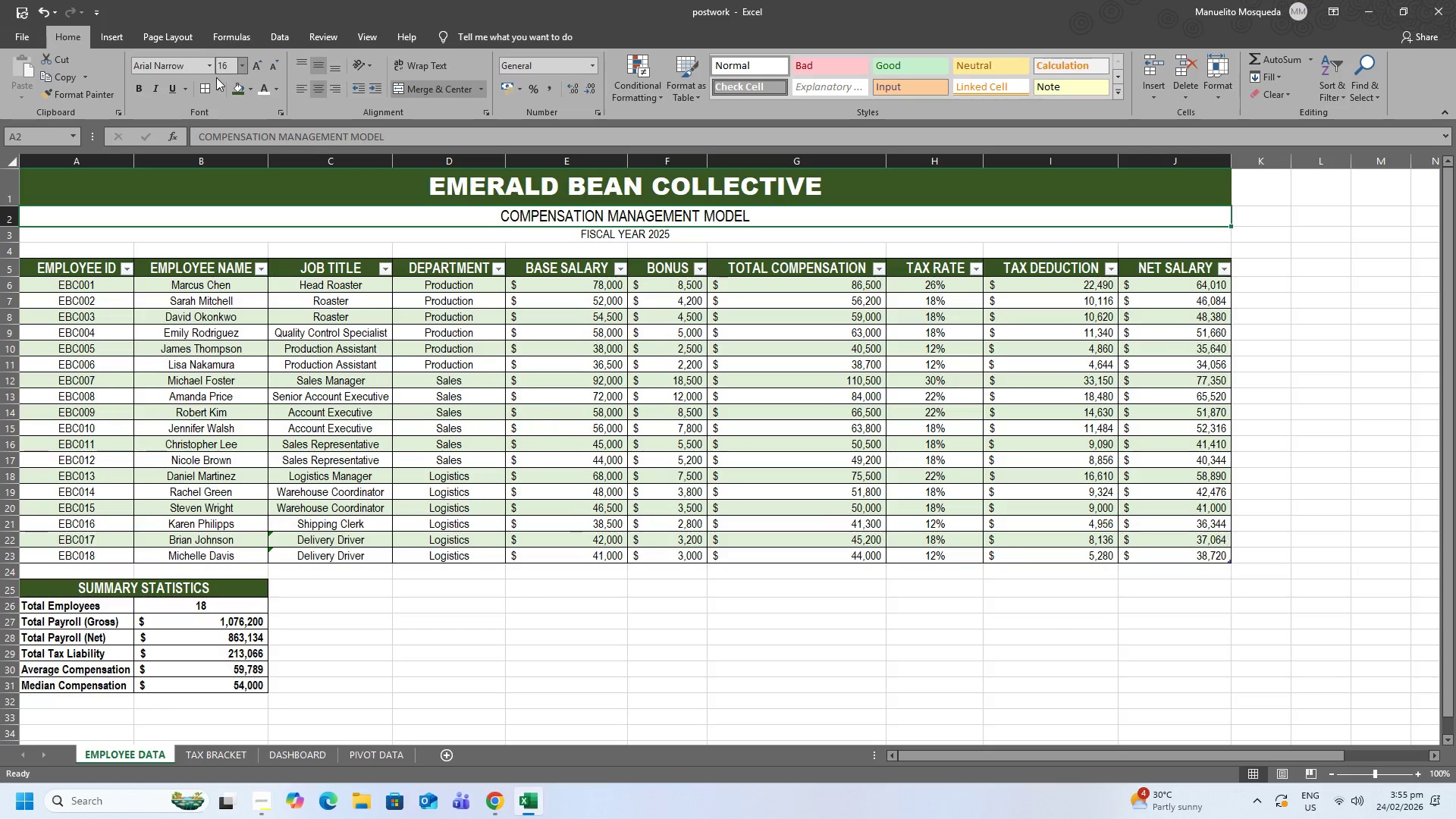 
left_click([212, 67])
 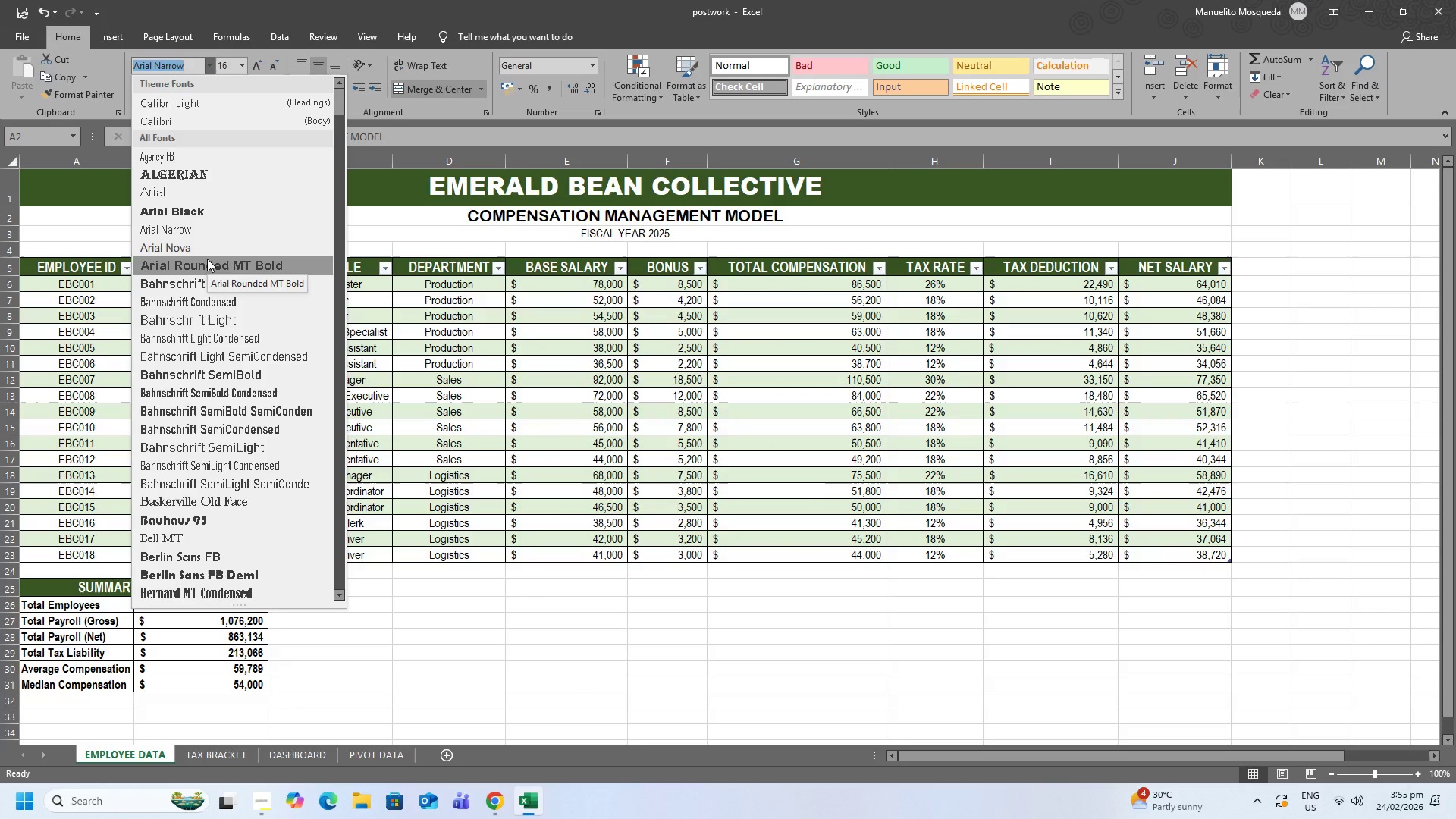 
left_click([212, 261])
 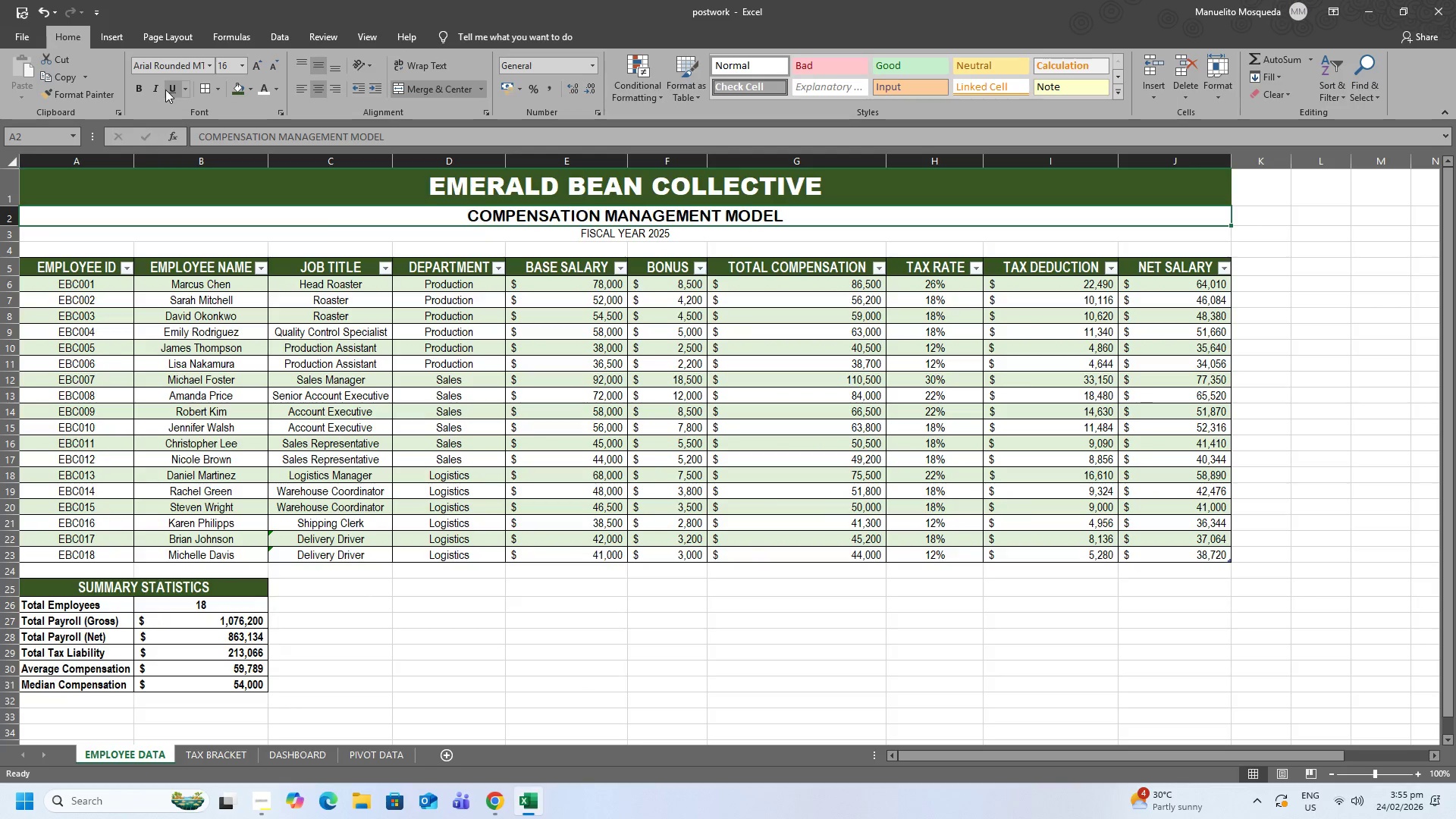 
left_click([157, 90])
 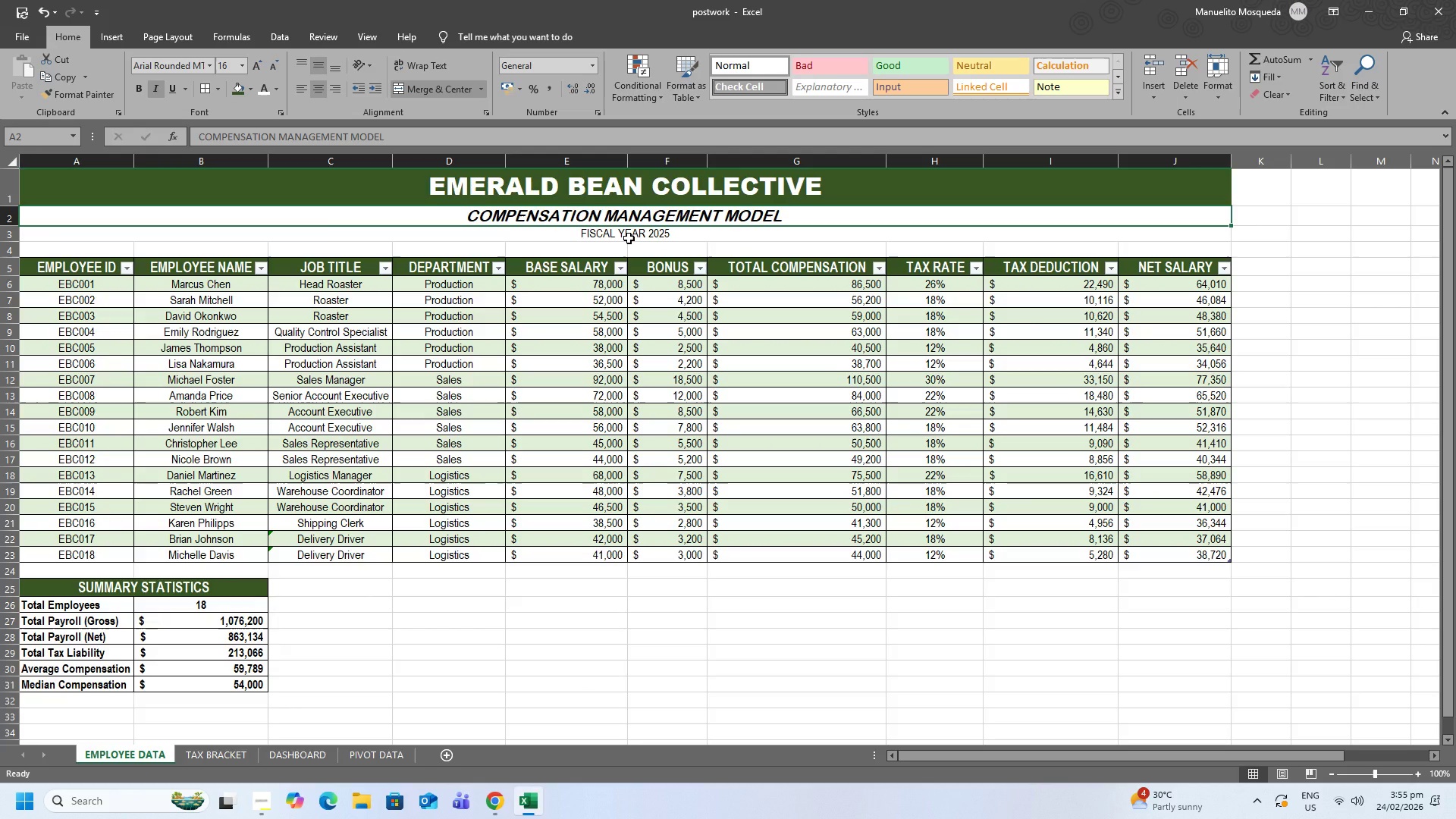 
left_click([629, 238])
 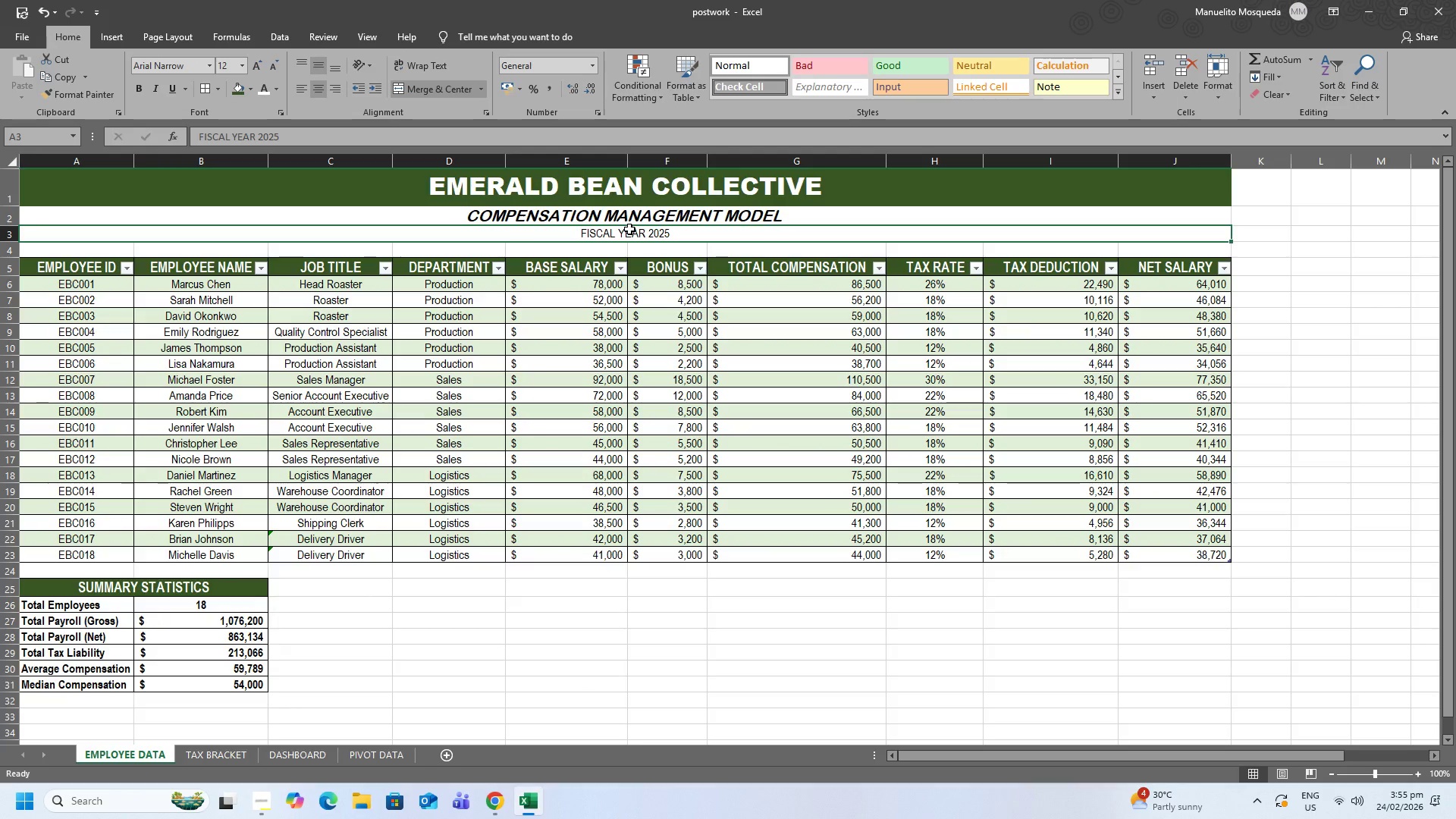 
left_click([629, 225])
 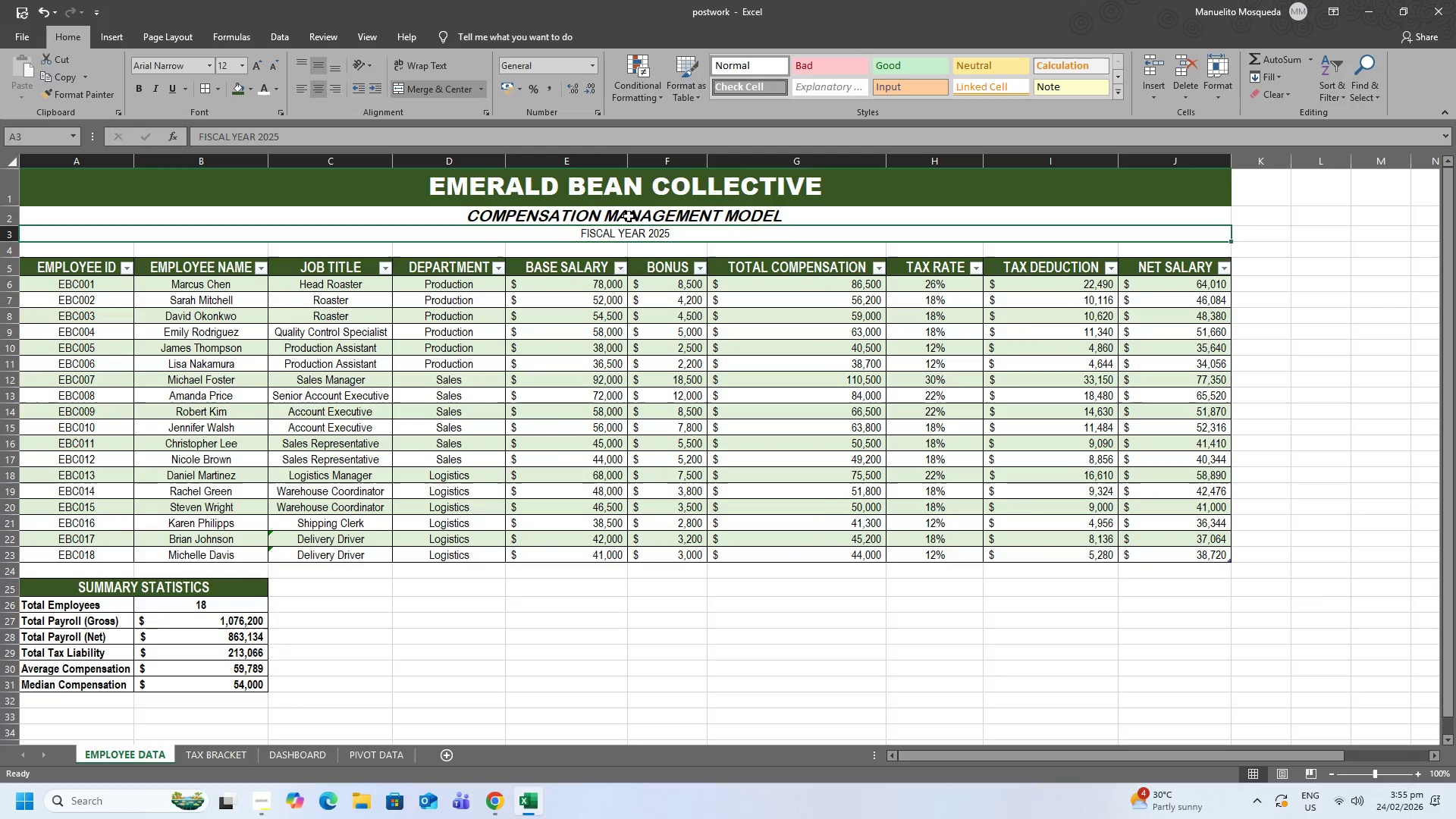 
double_click([629, 216])
 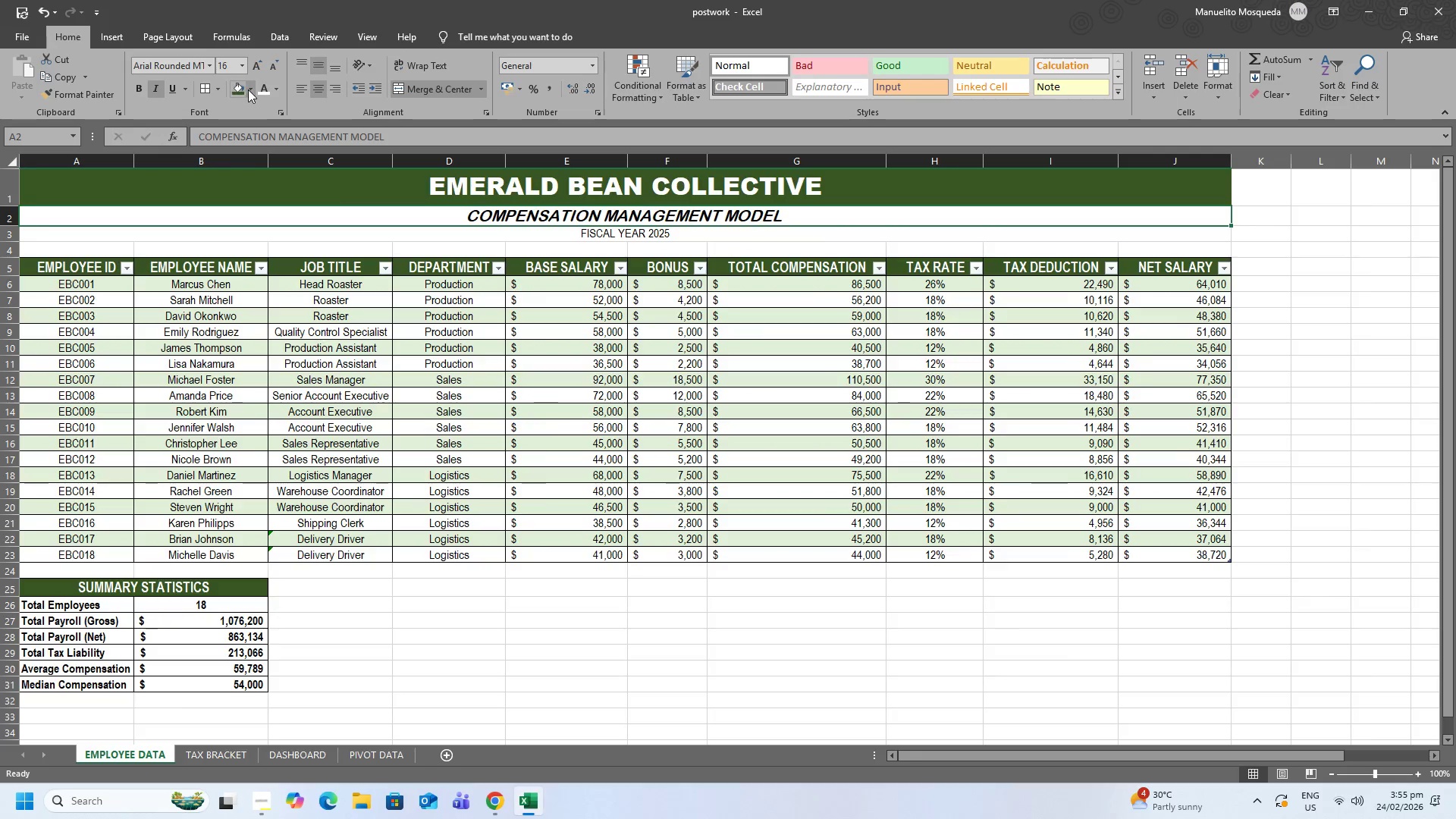 
left_click([248, 89])
 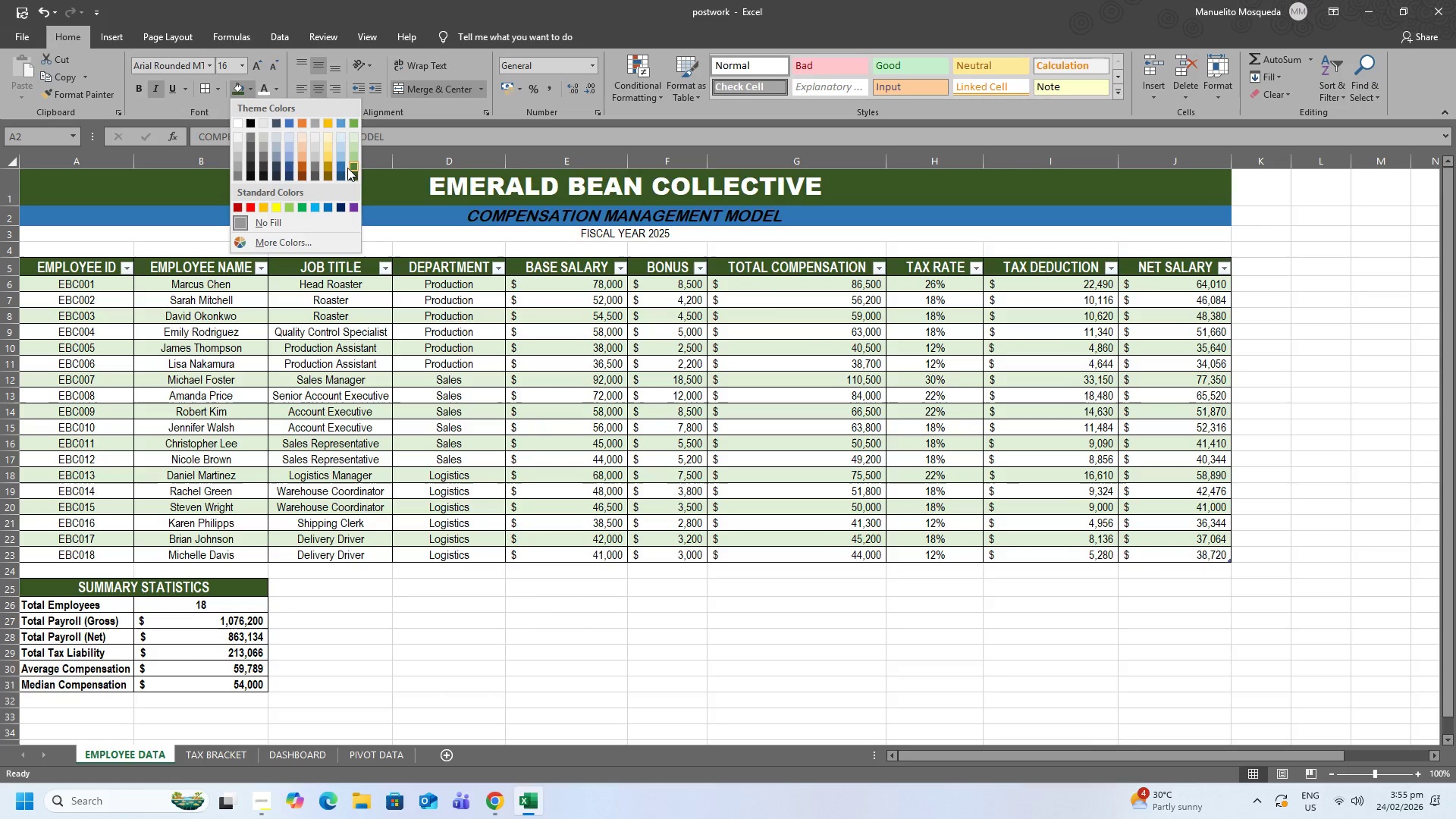 
left_click_drag(start_coordinate=[354, 165], to_coordinate=[426, 258])
 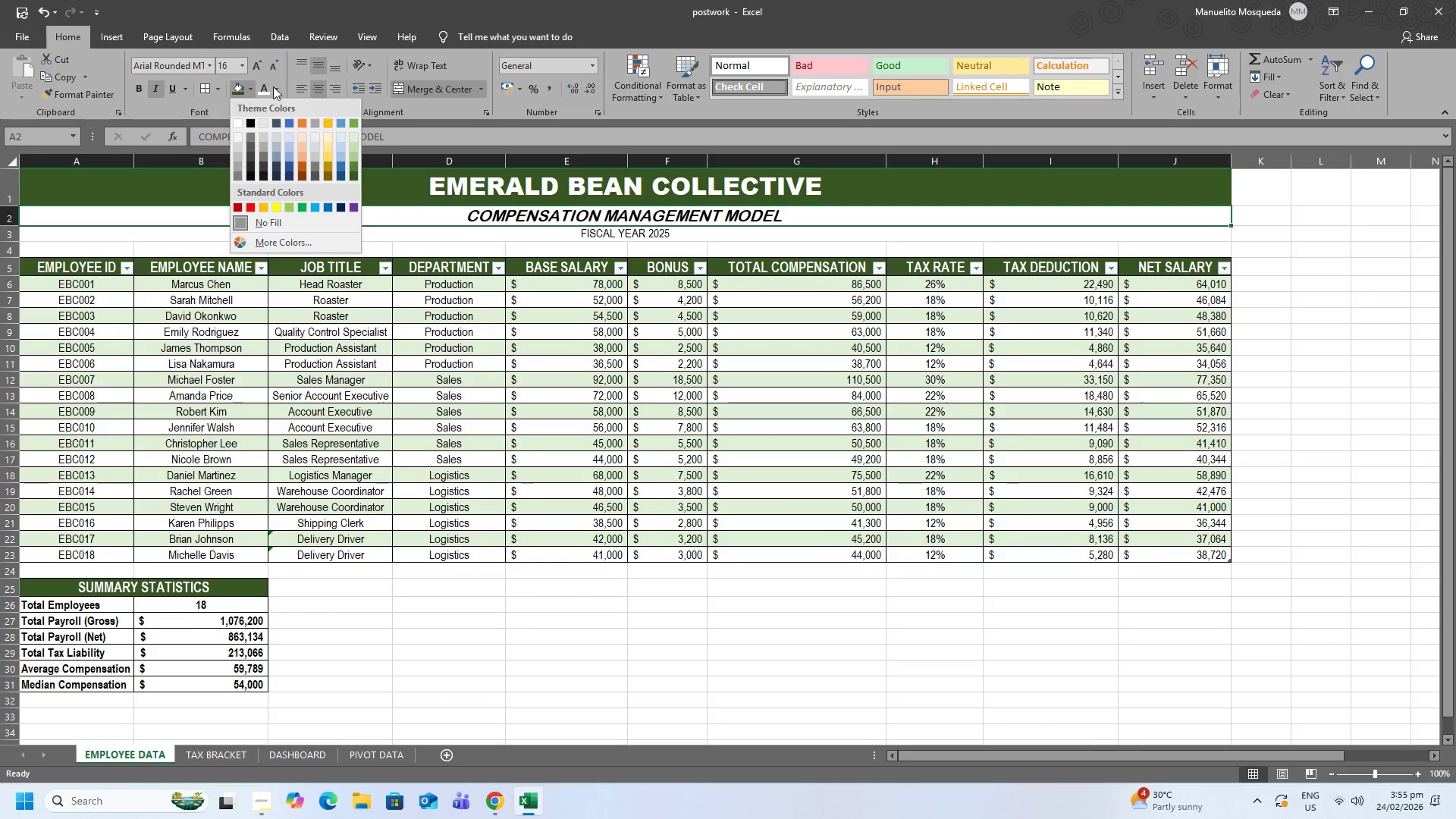 
left_click([278, 92])
 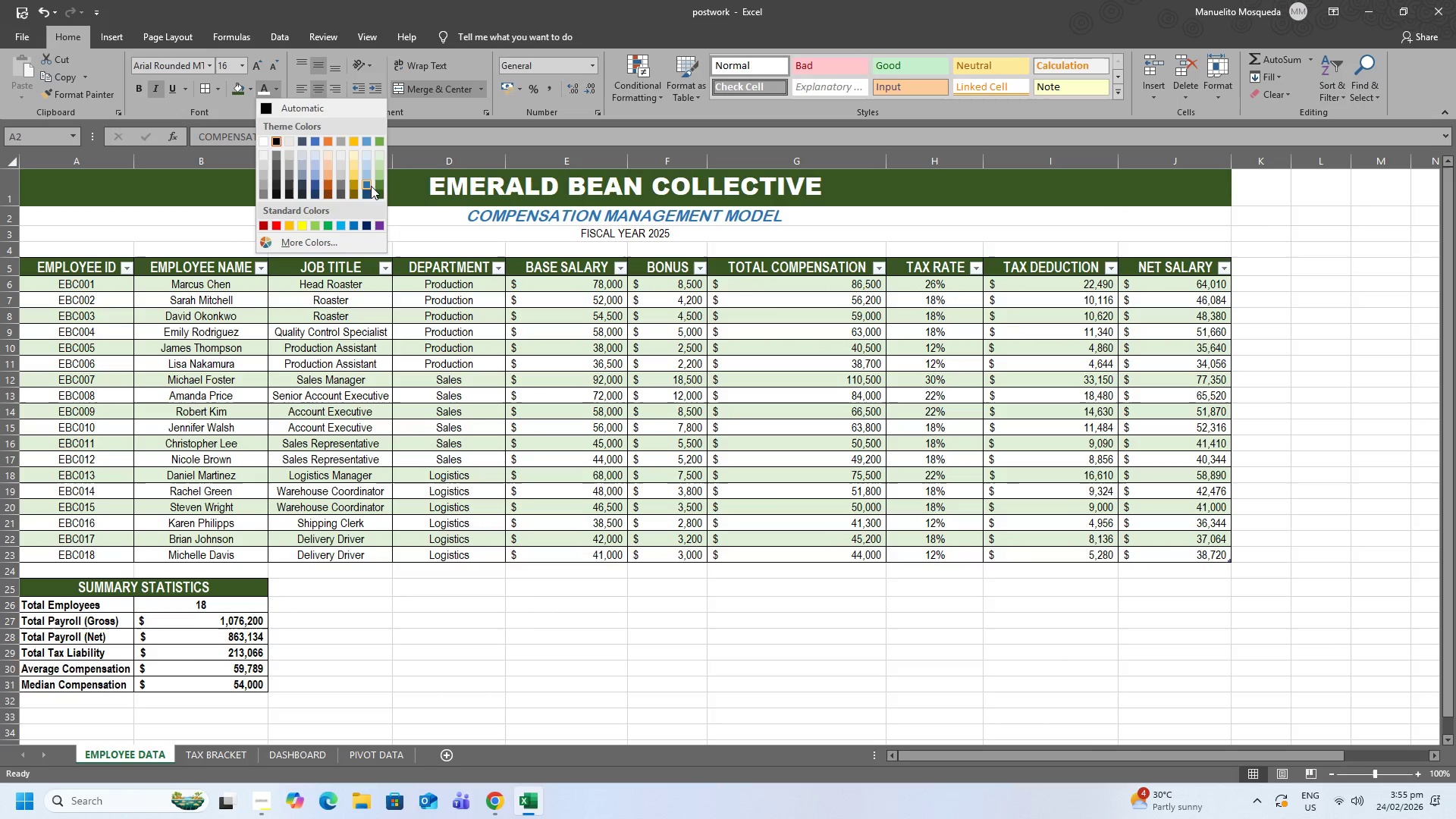 
left_click([383, 195])
 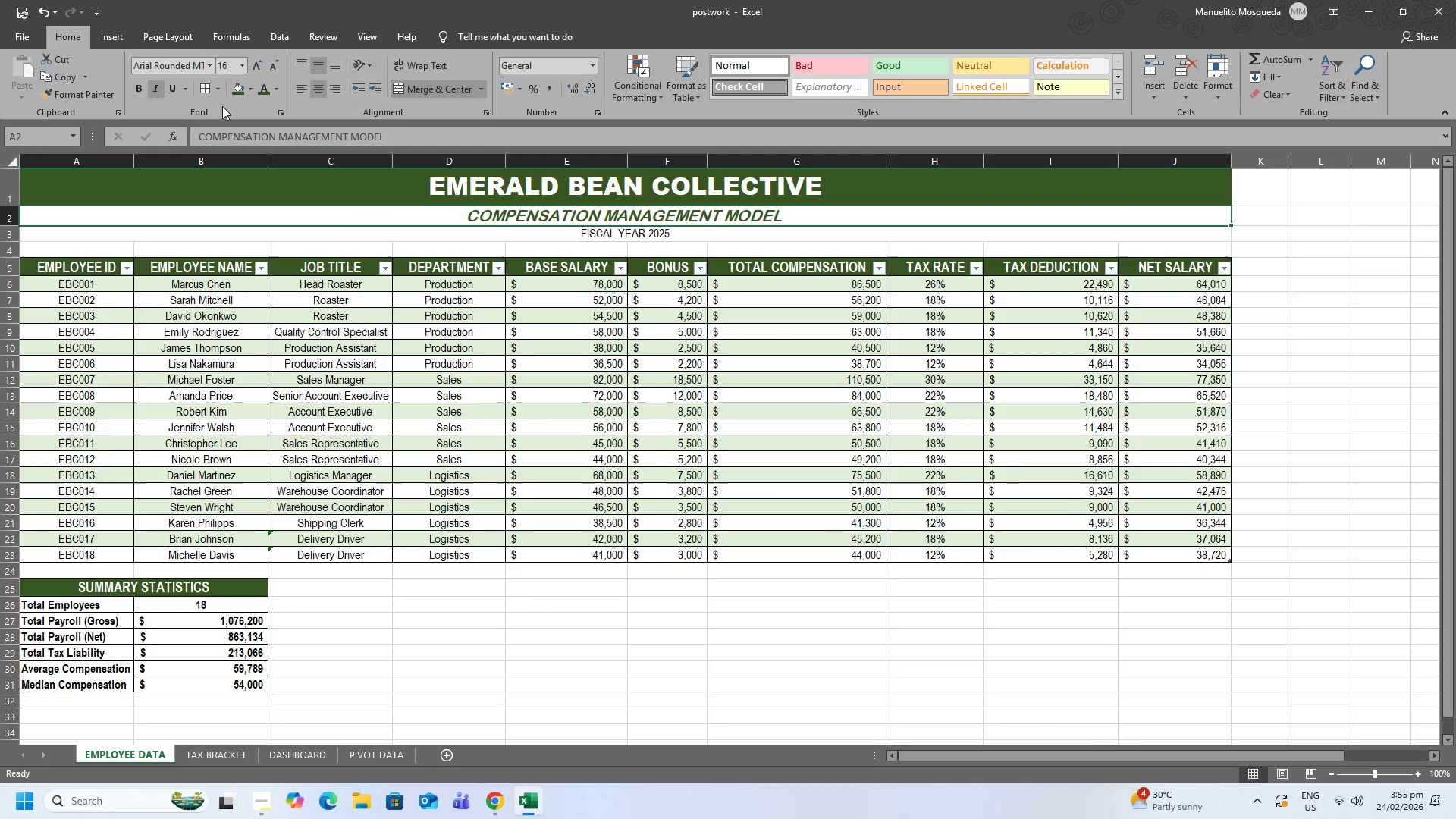 
left_click([209, 66])
 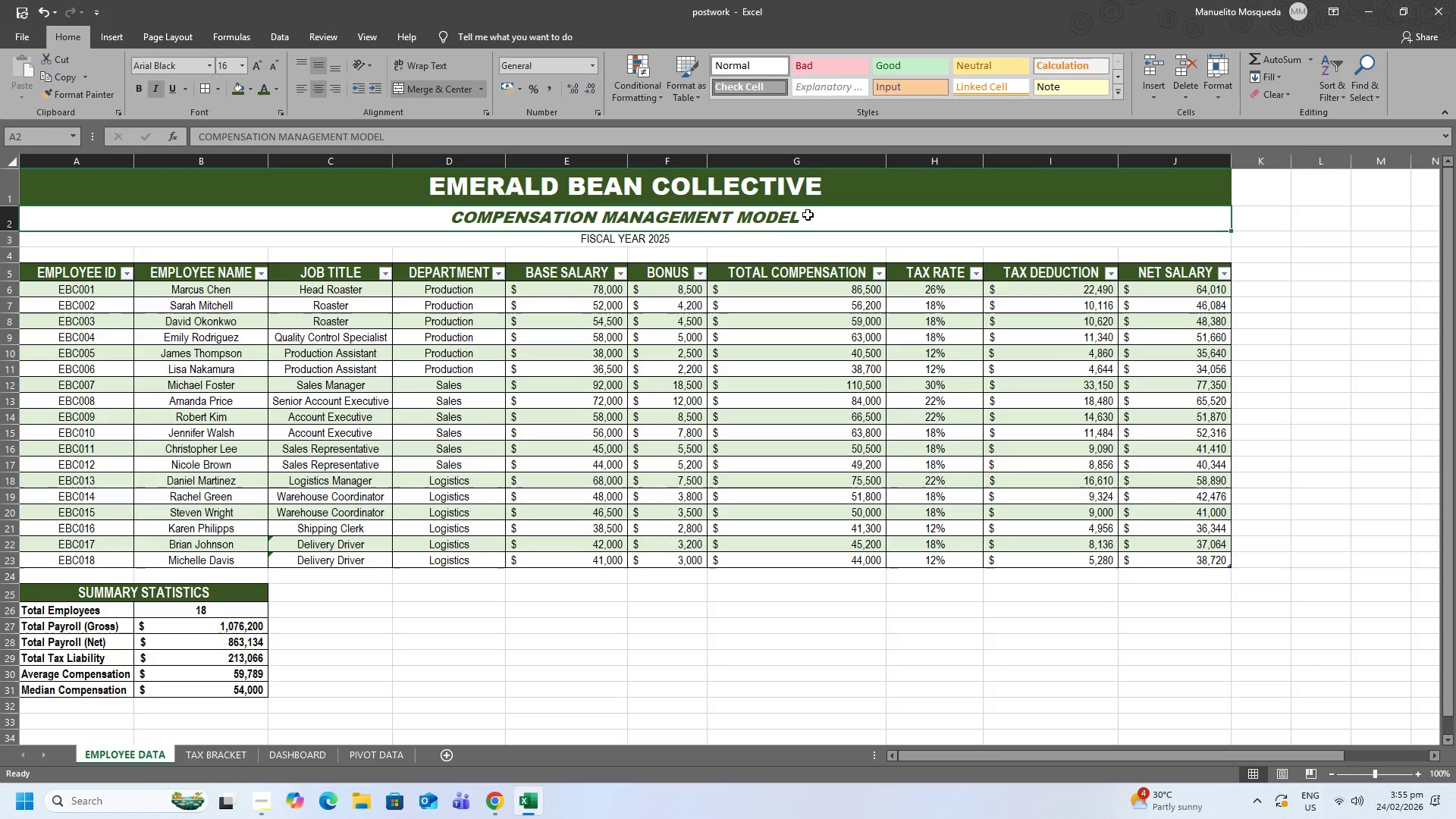 
left_click([694, 244])
 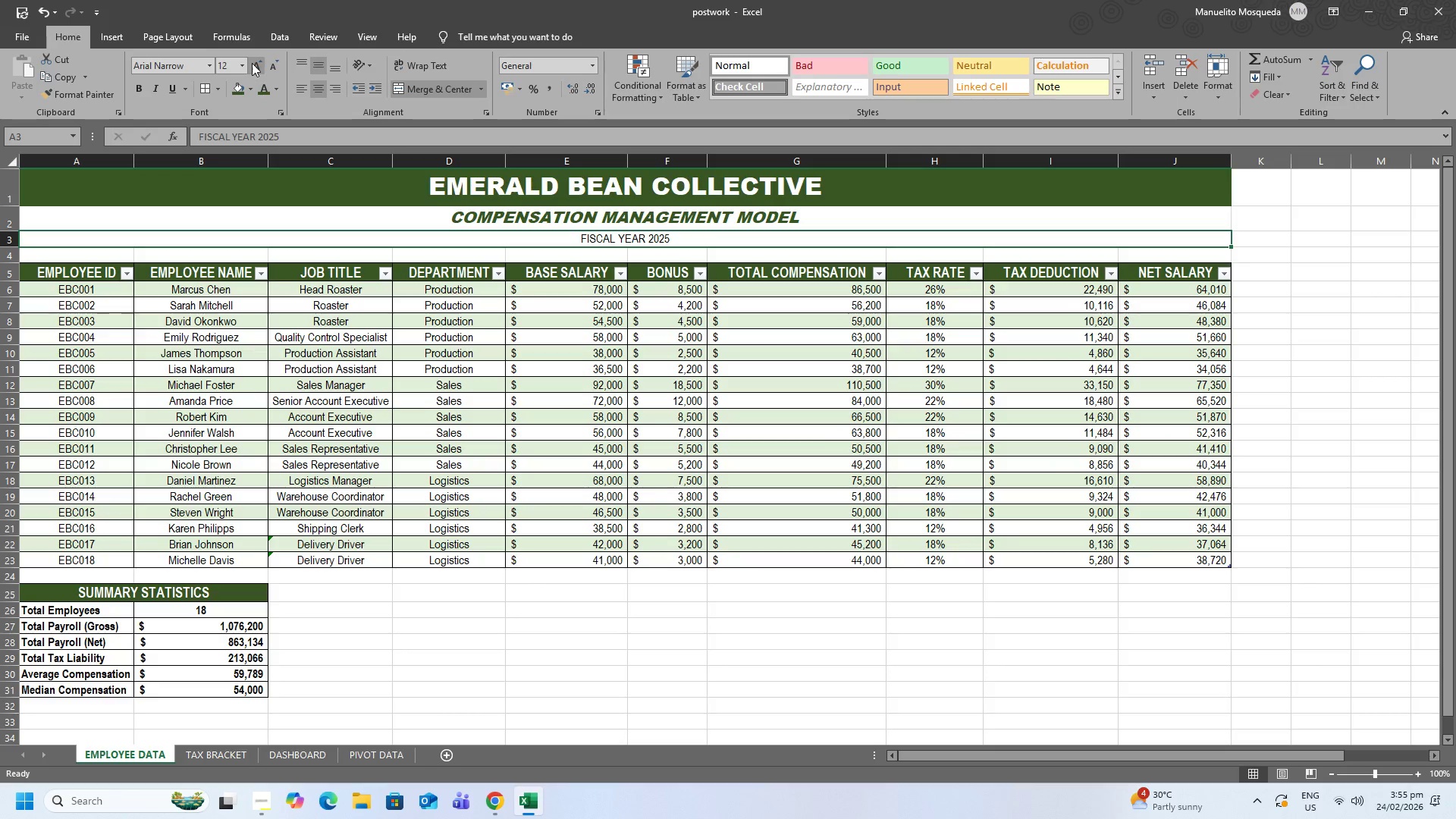 
double_click([252, 63])
 